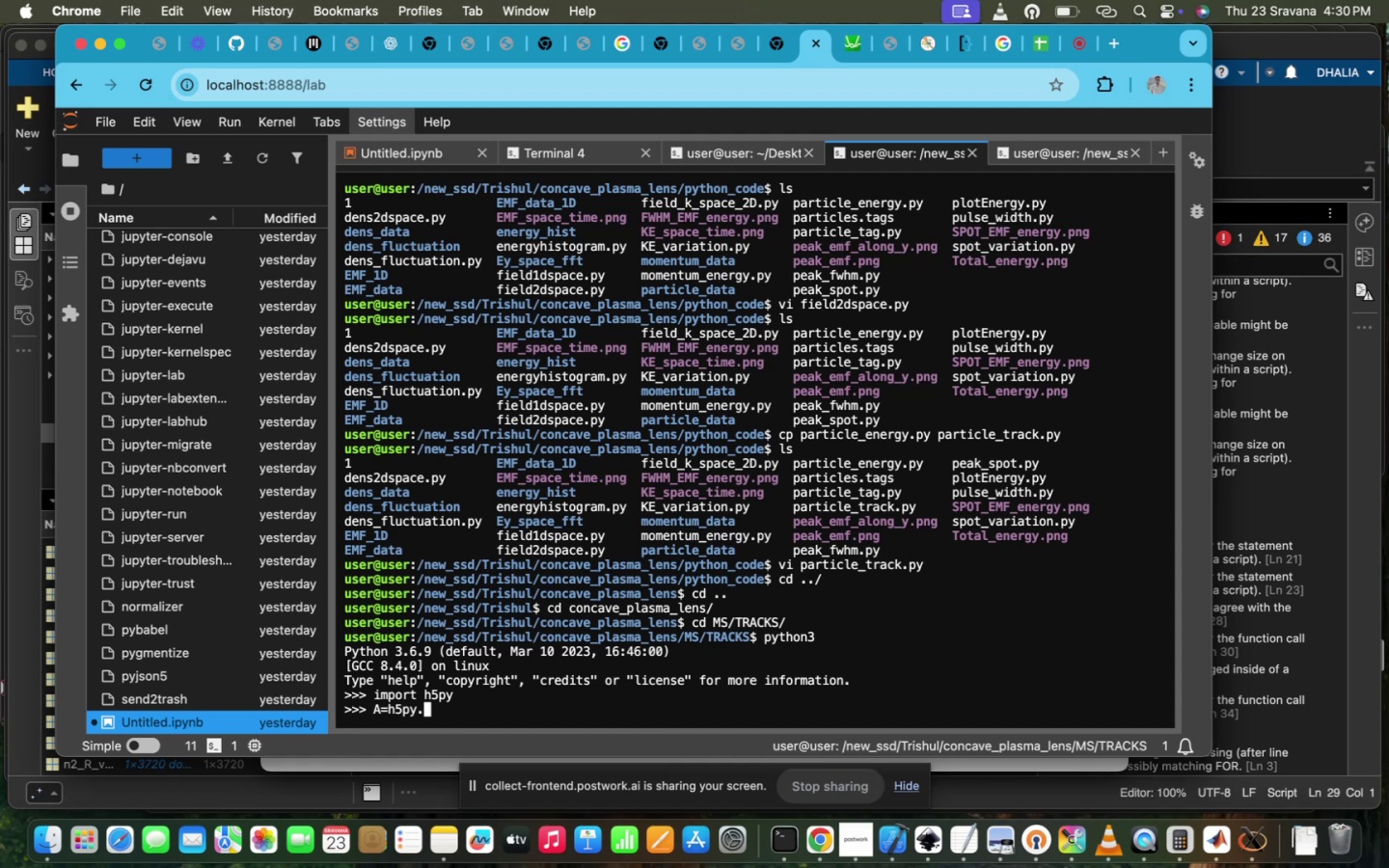 
type(REA)
key(Backspace)
key(Backspace)
key(Backspace)
type(r)
key(Backspace)
type(File(')
 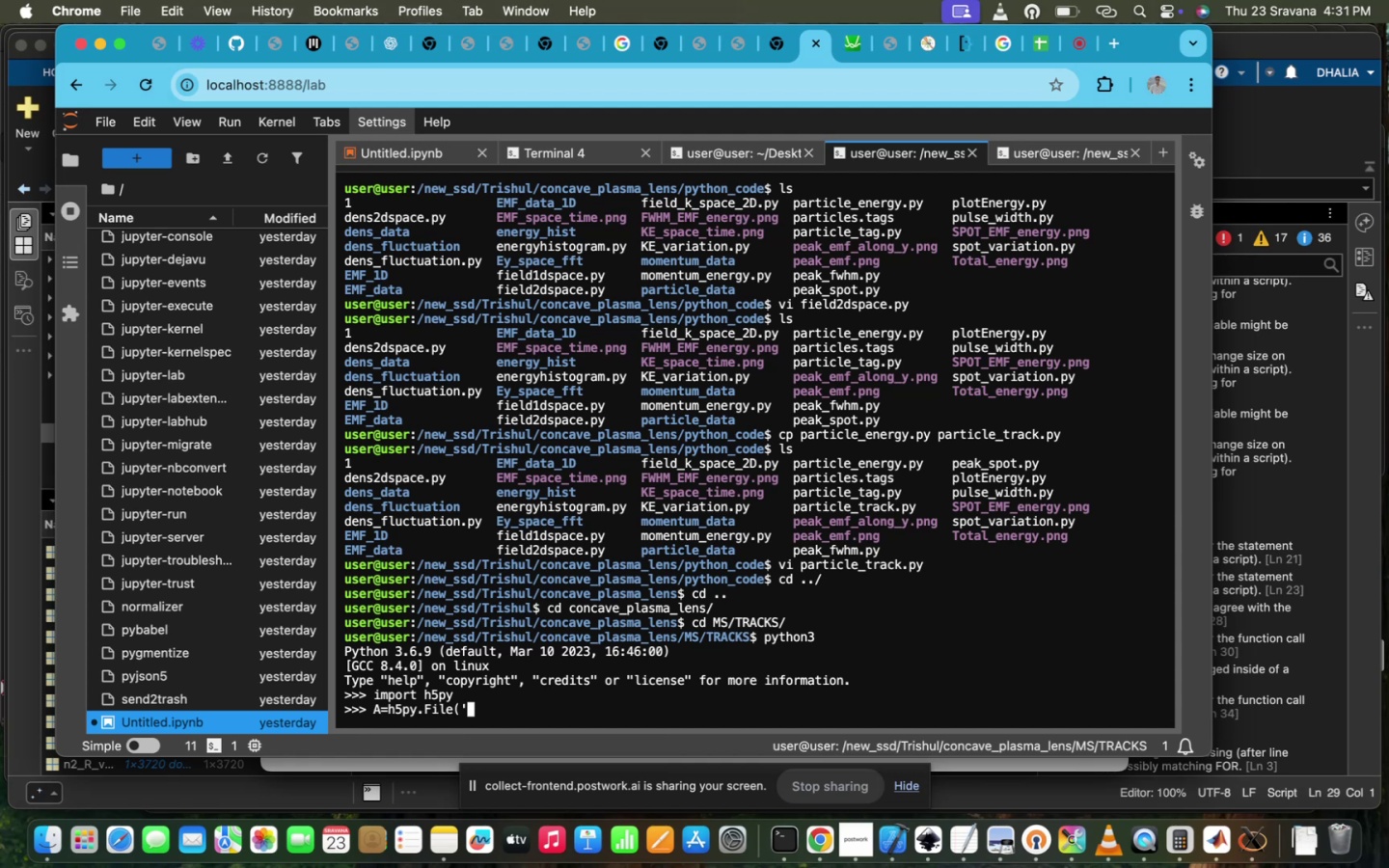 
scroll: coordinate [410, 261], scroll_direction: up, amount: 45.0
 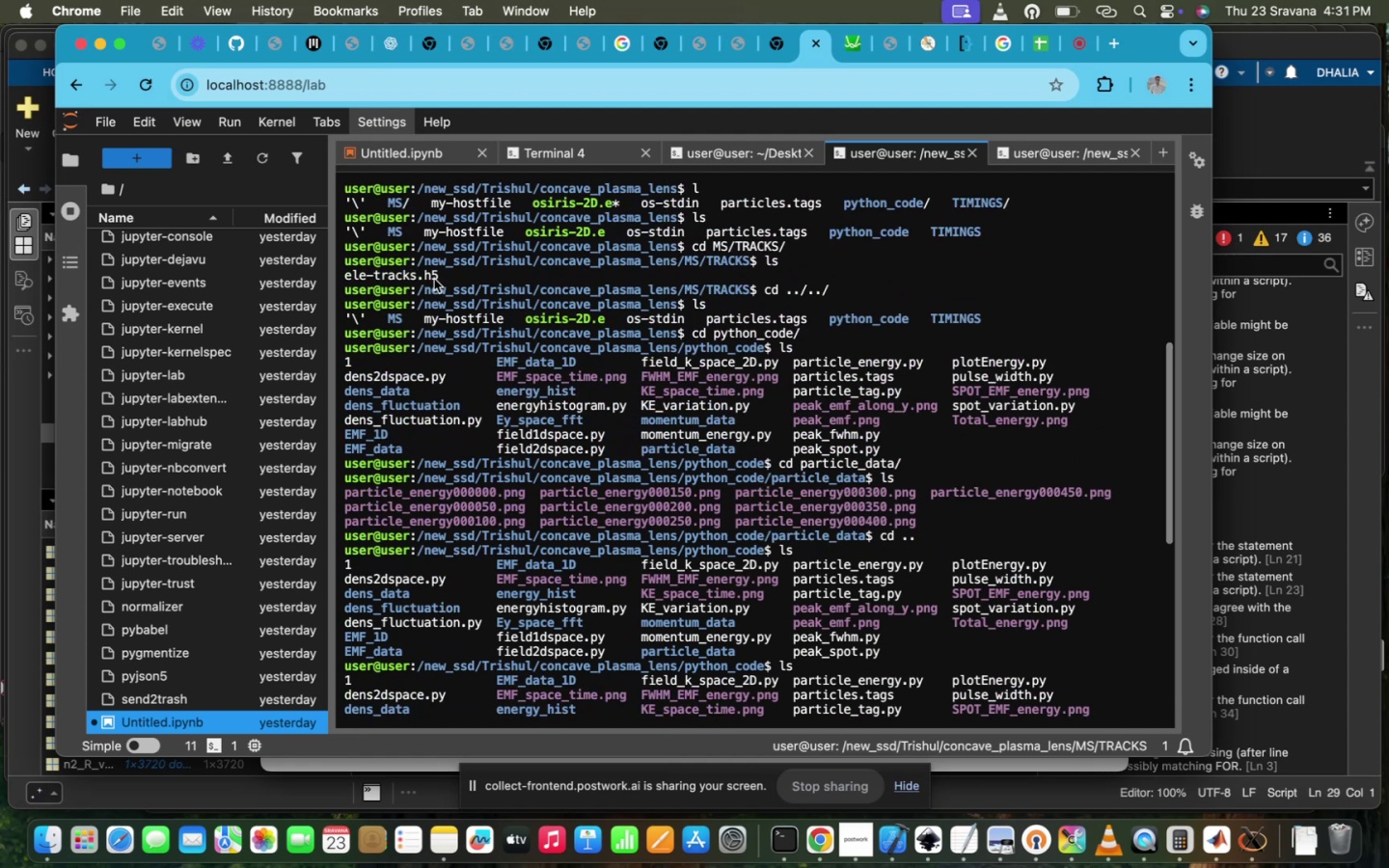 
left_click_drag(start_coordinate=[439, 276], to_coordinate=[326, 276])
 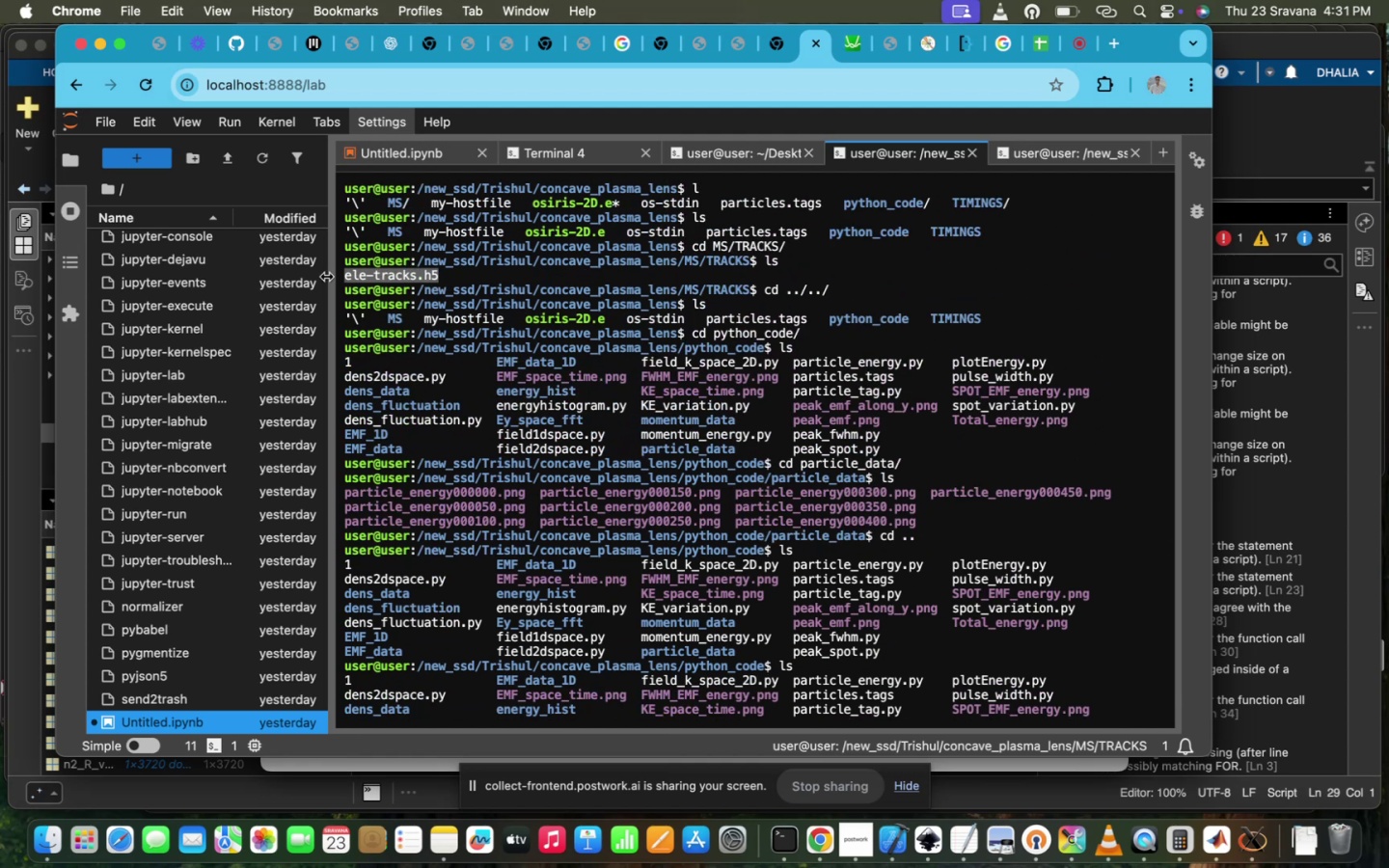 
key(Meta+C)
 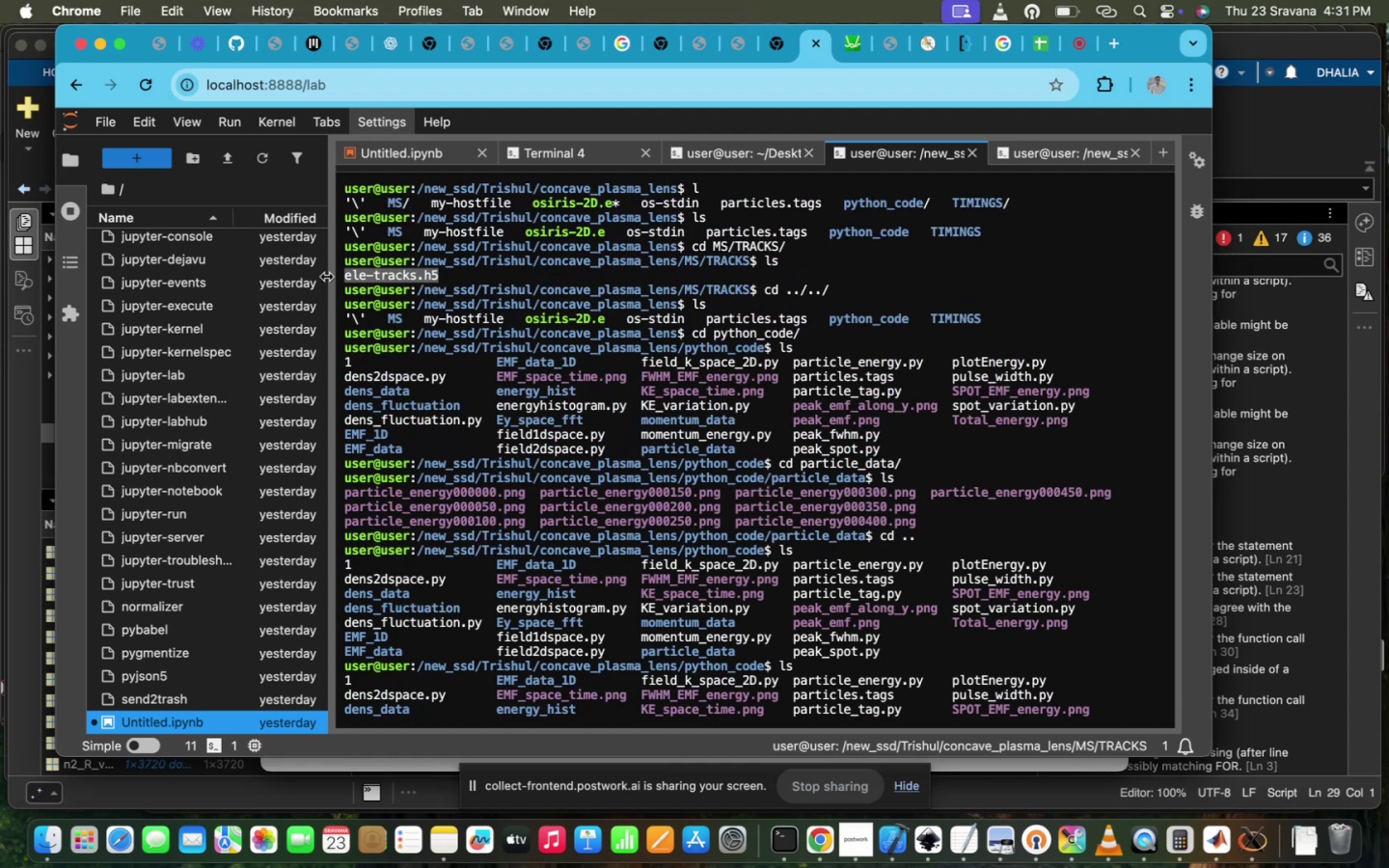 
scroll: coordinate [469, 312], scroll_direction: down, amount: 674.0
 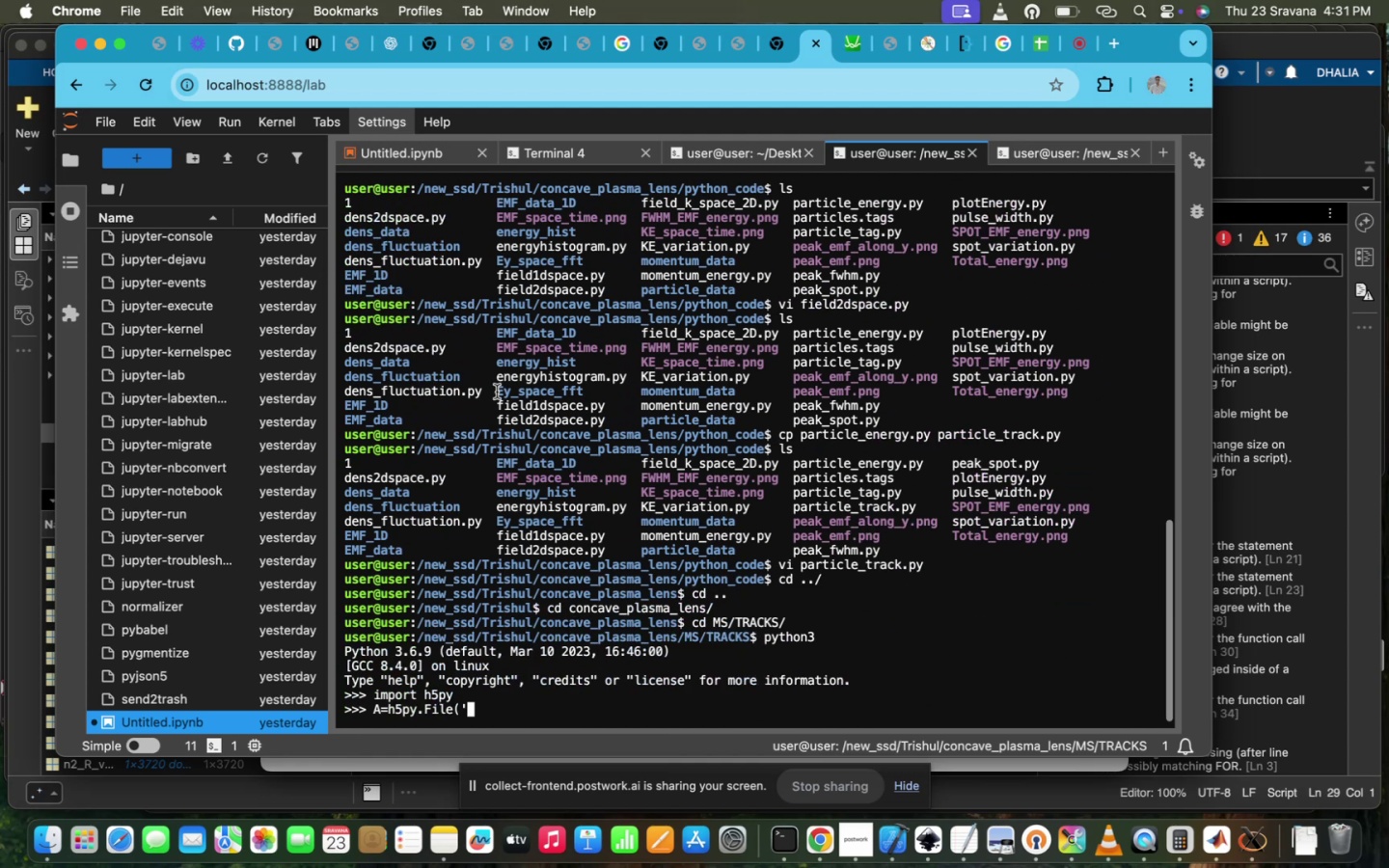 
key(Meta+V)
 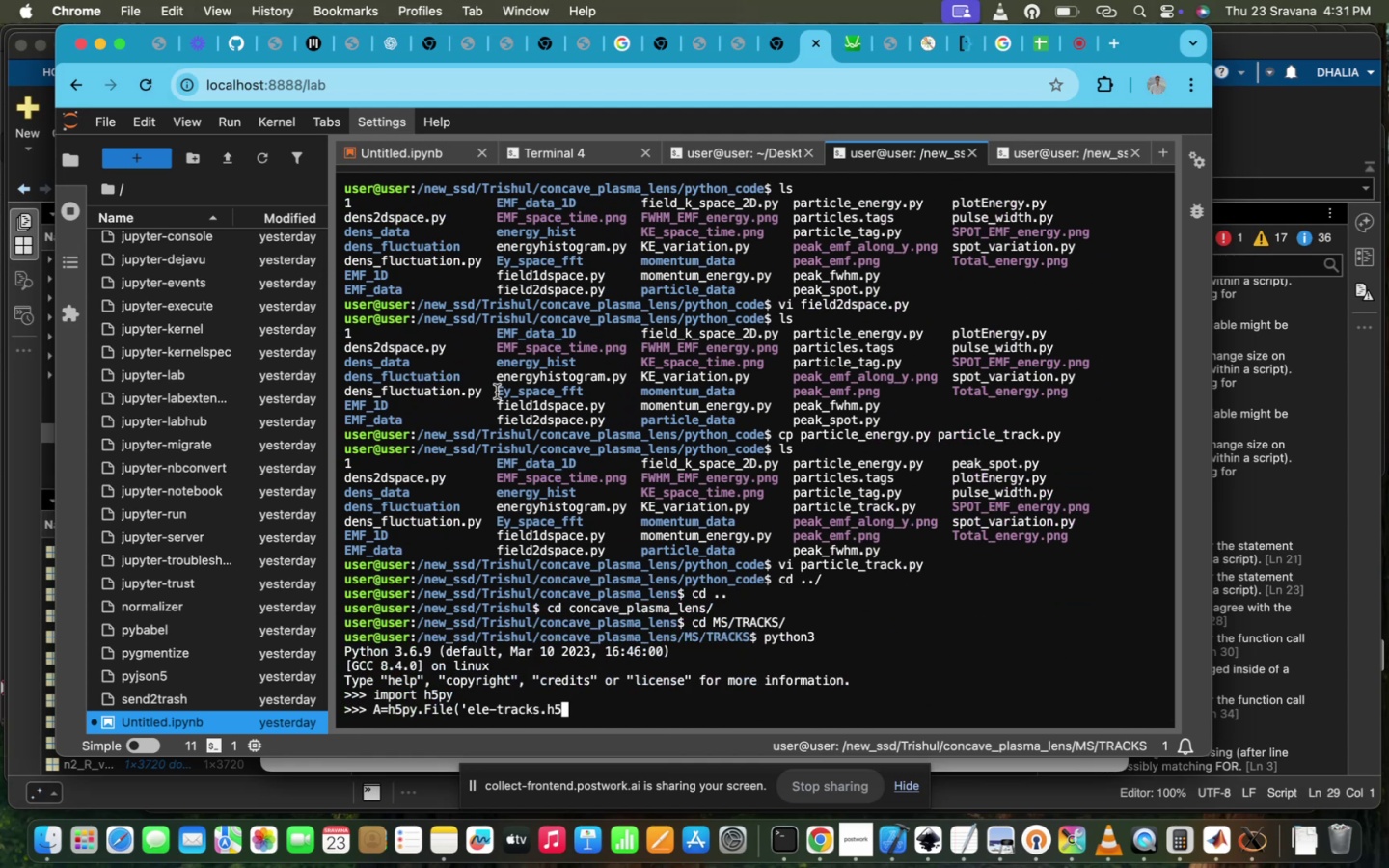 
type(','r))
 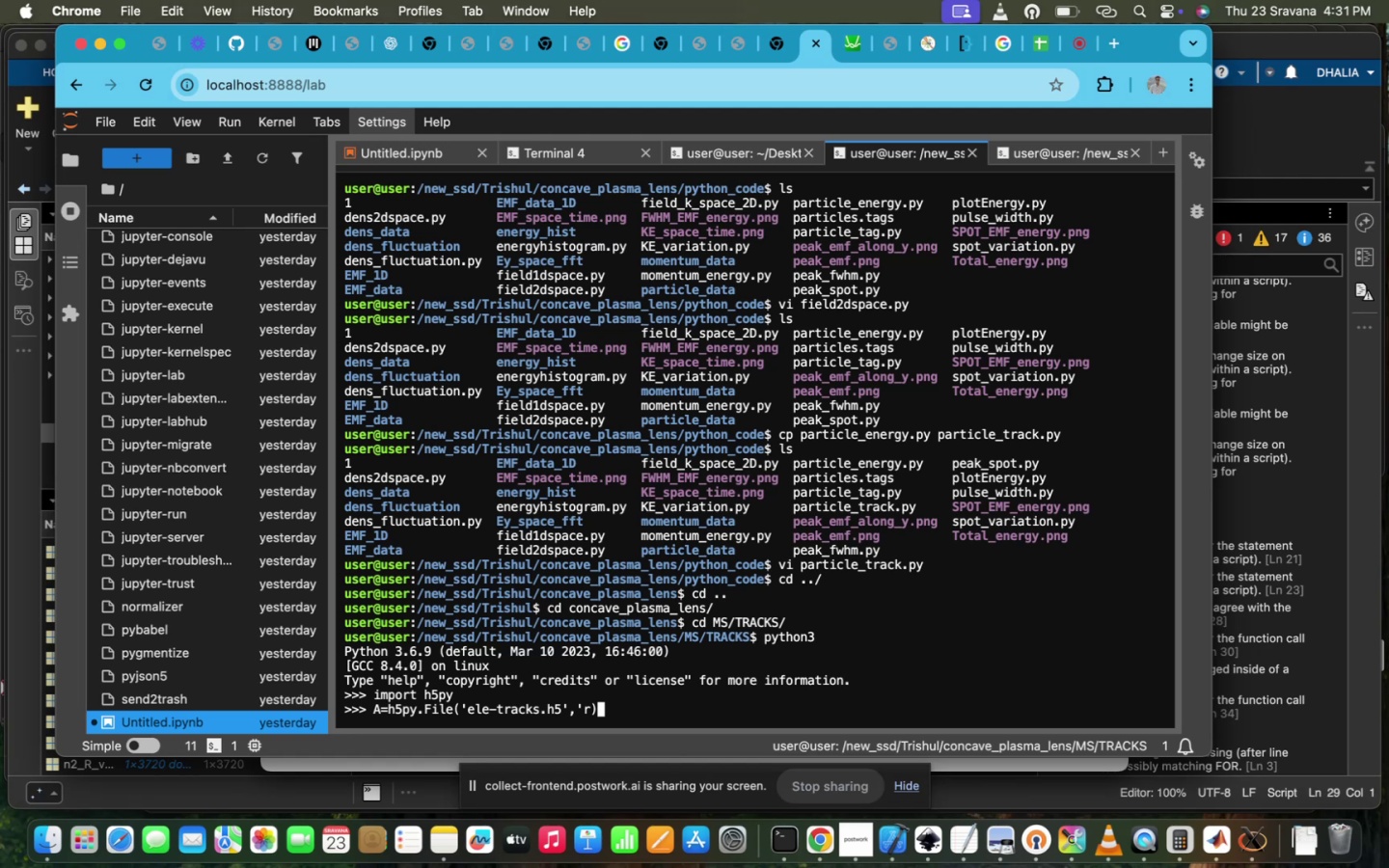 
 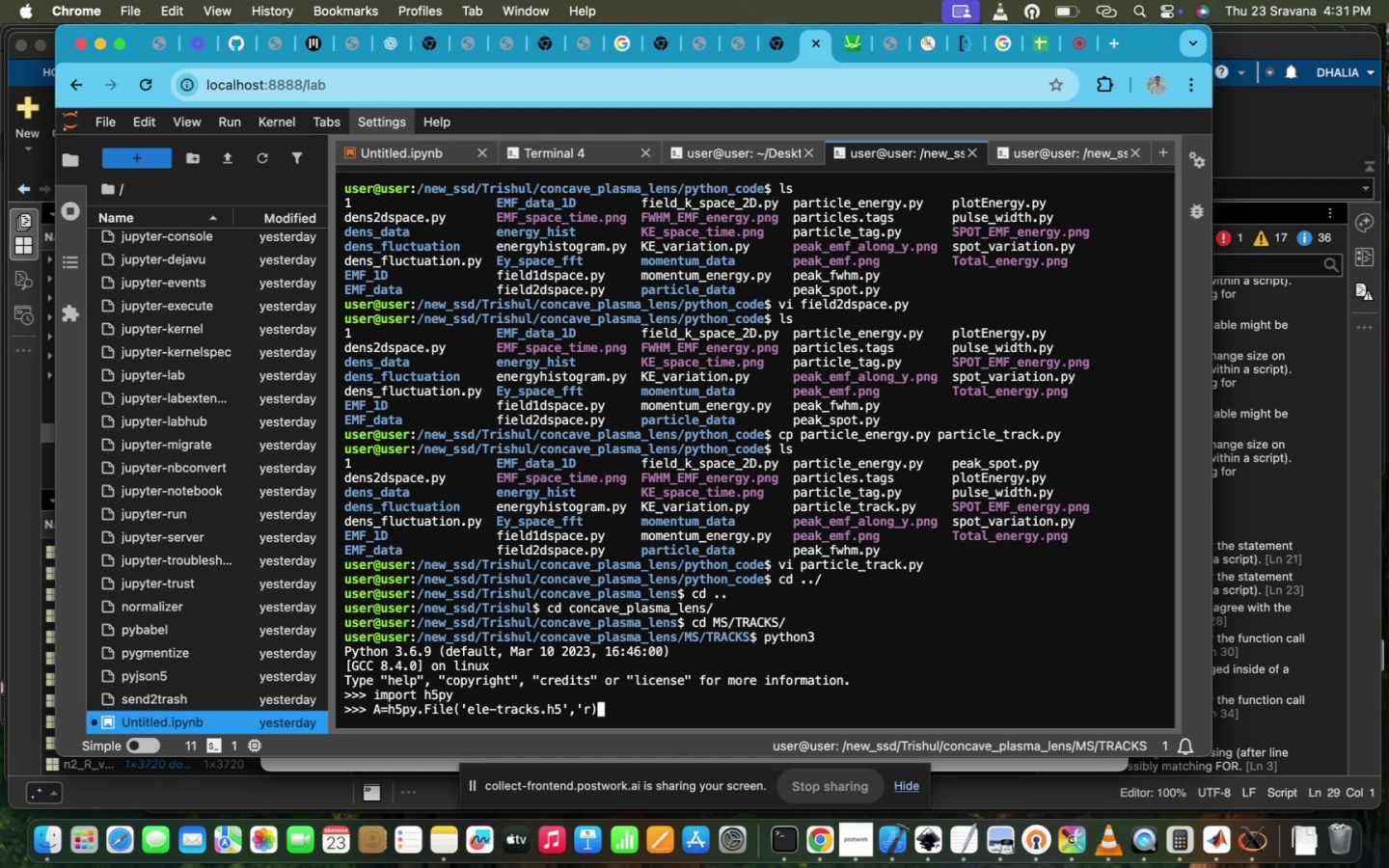 
key(Enter)
 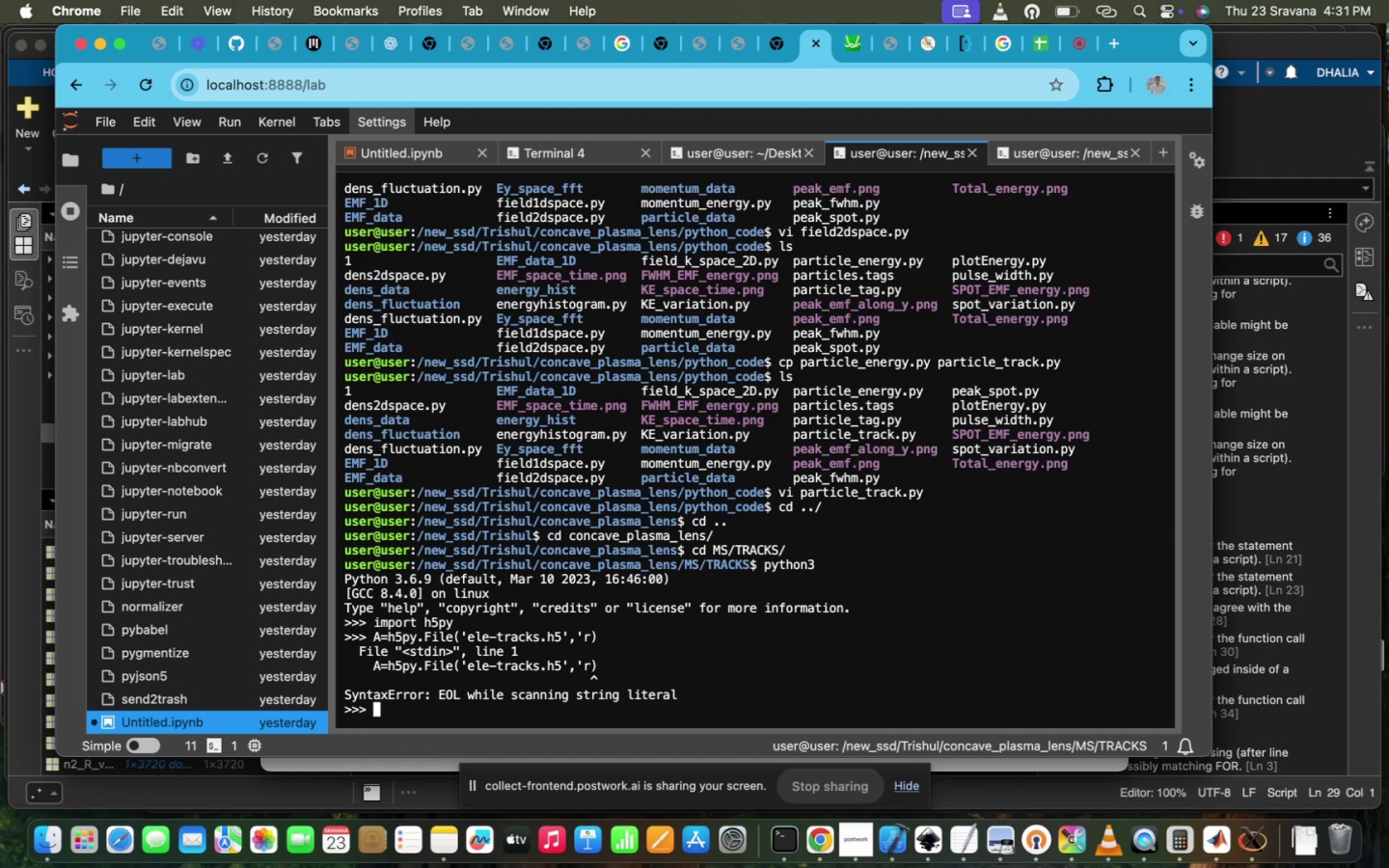 
key(ArrowUp)
 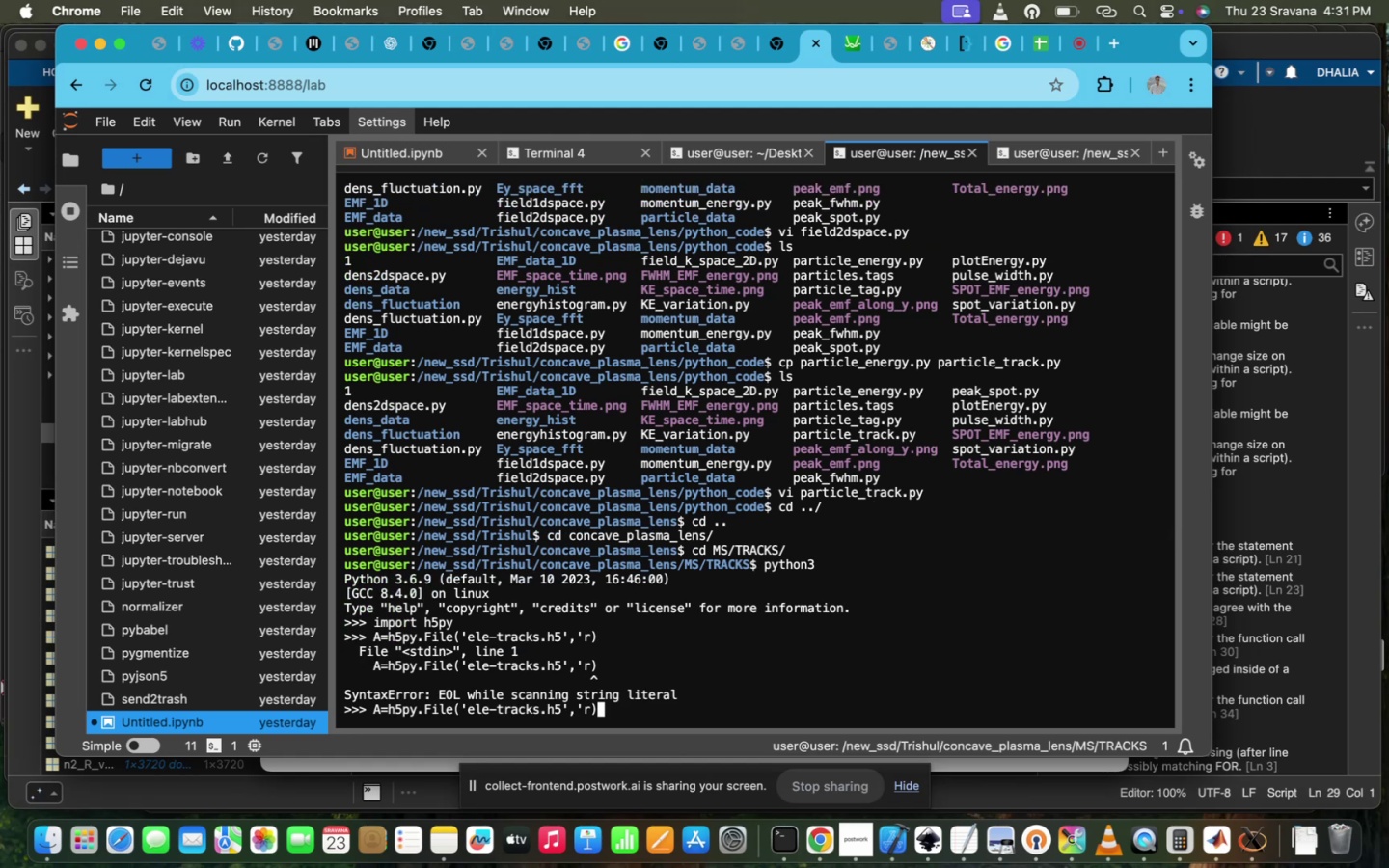 
key(ArrowLeft)
 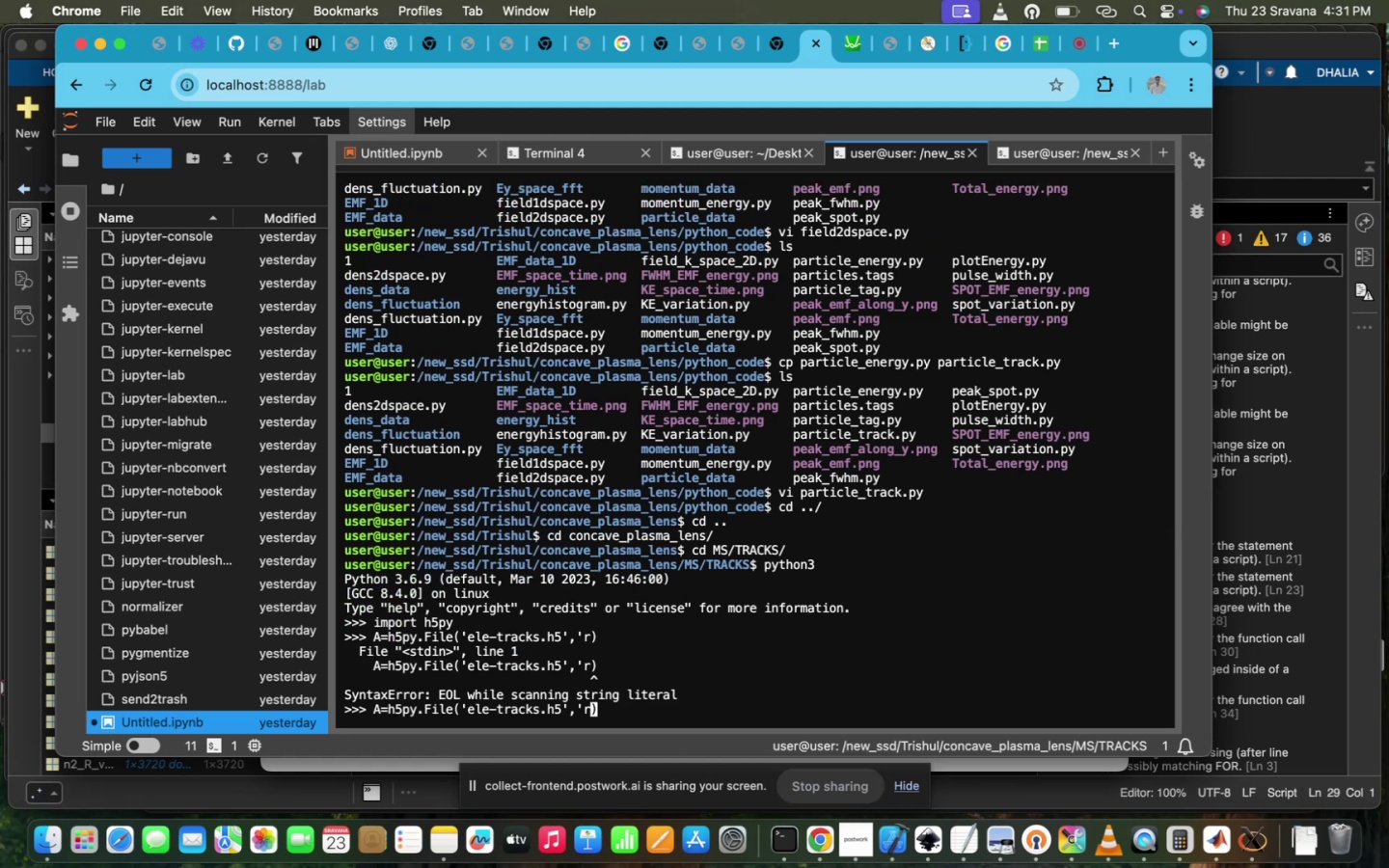 
key(Quote)
 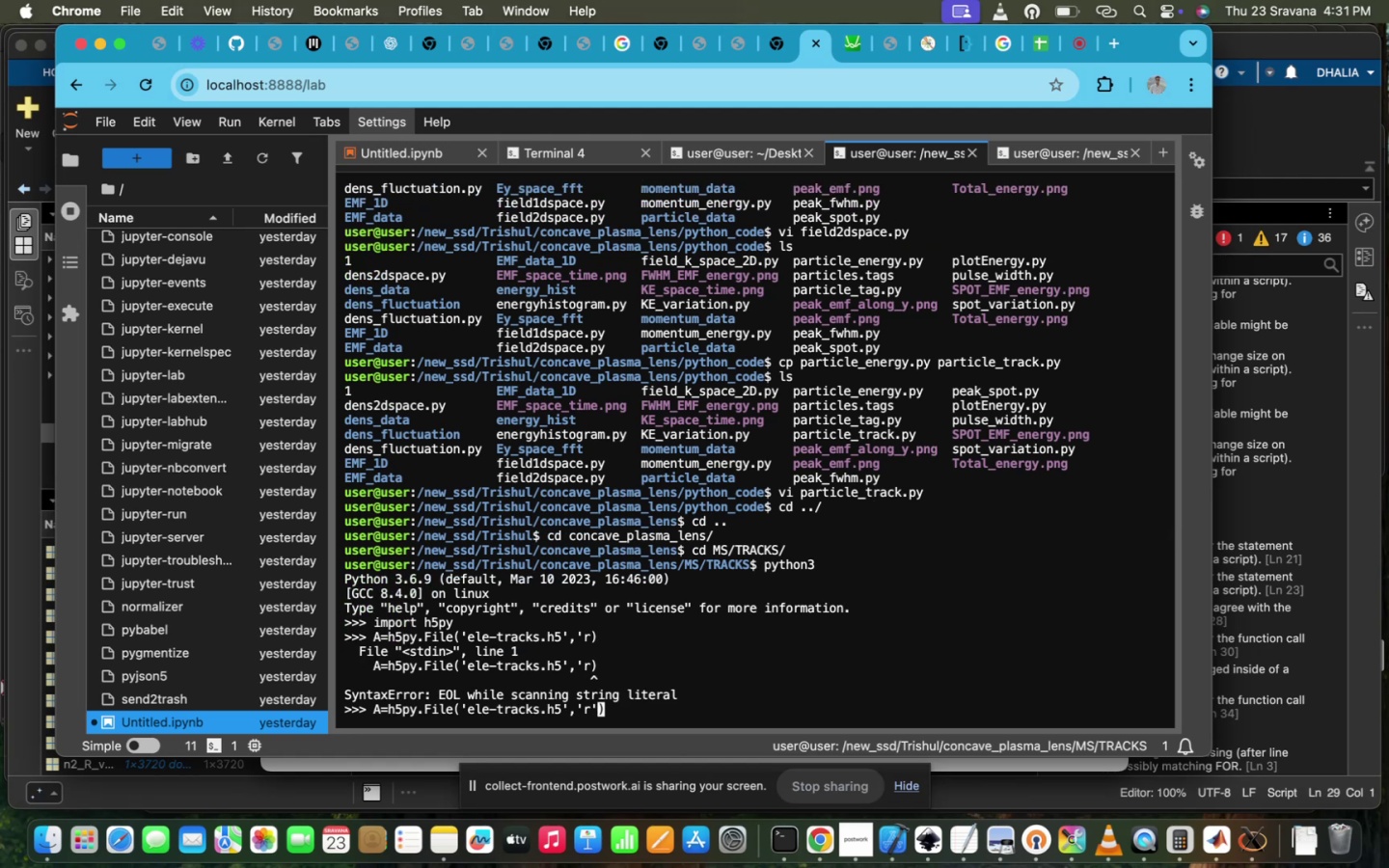 
key(Enter)
 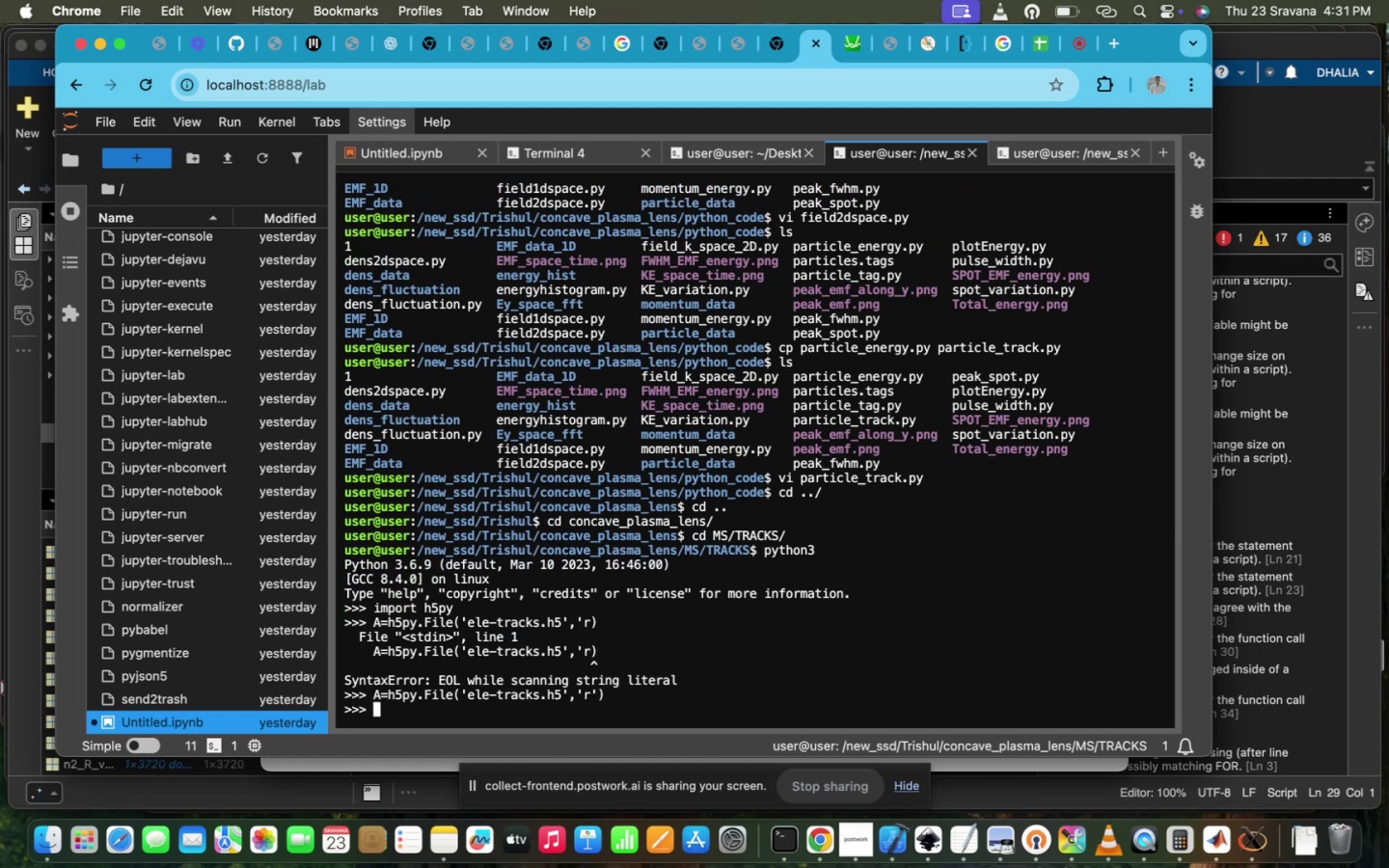 
key(CapsLock)
 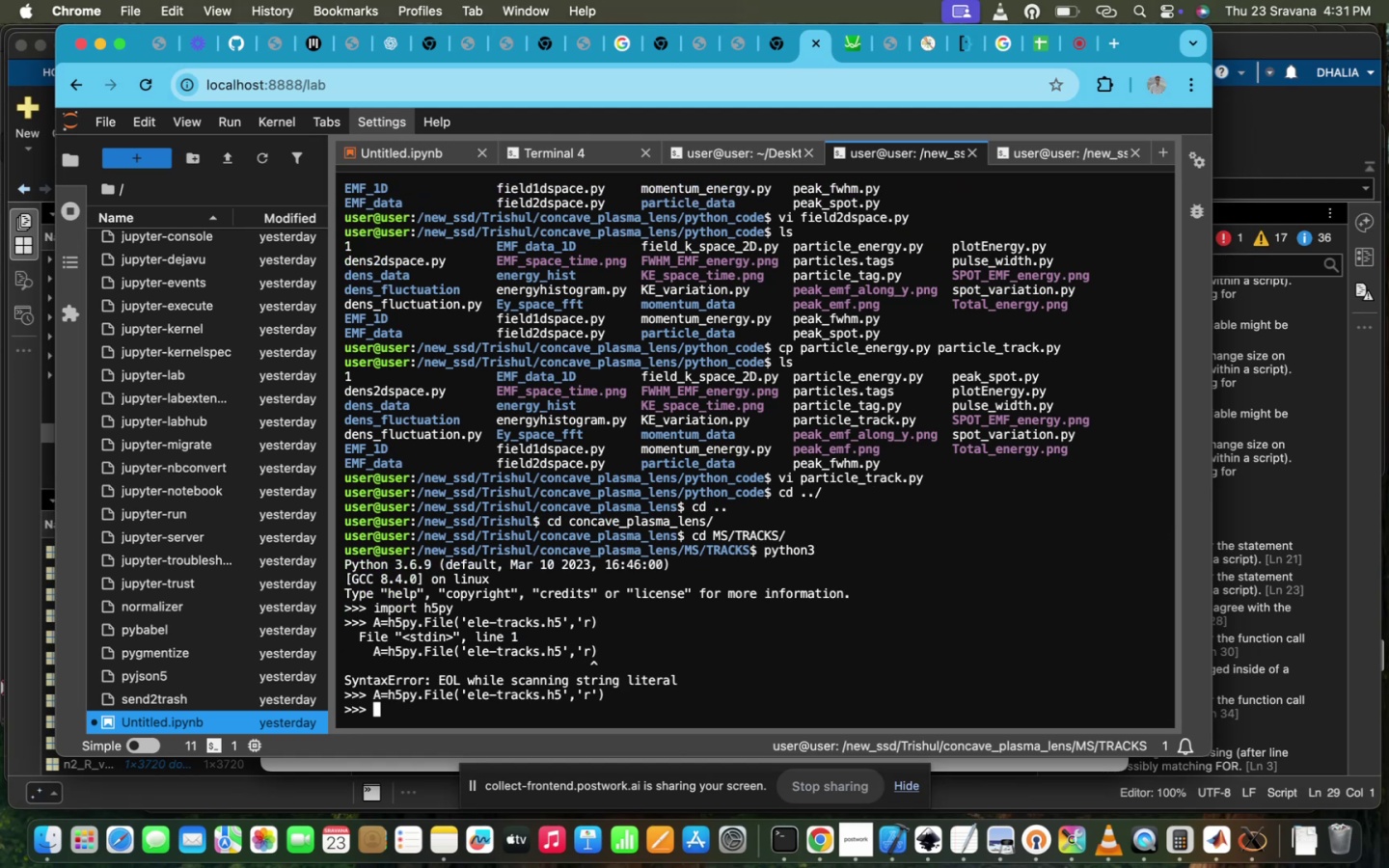 
key(A)
 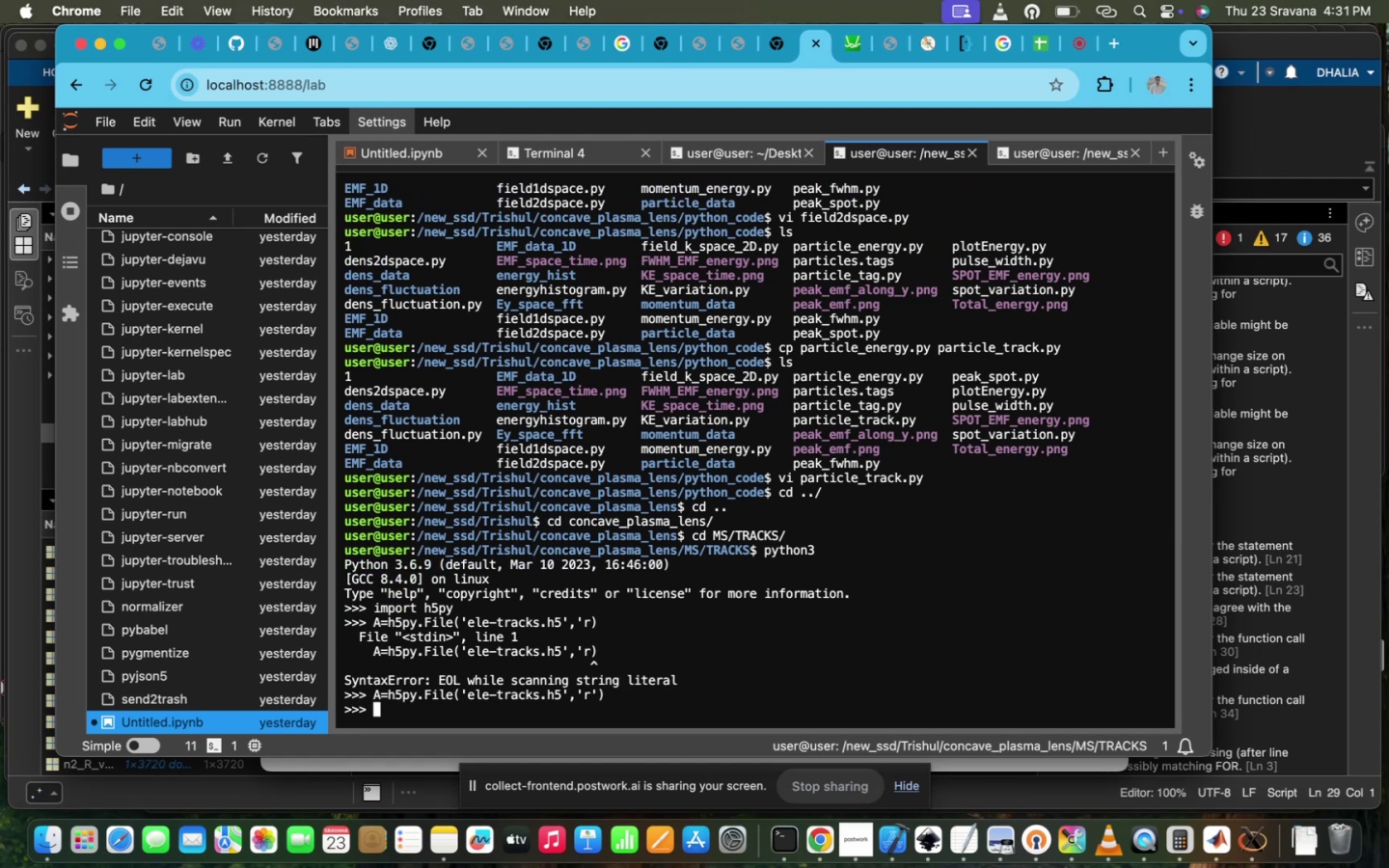 
key(CapsLock)
 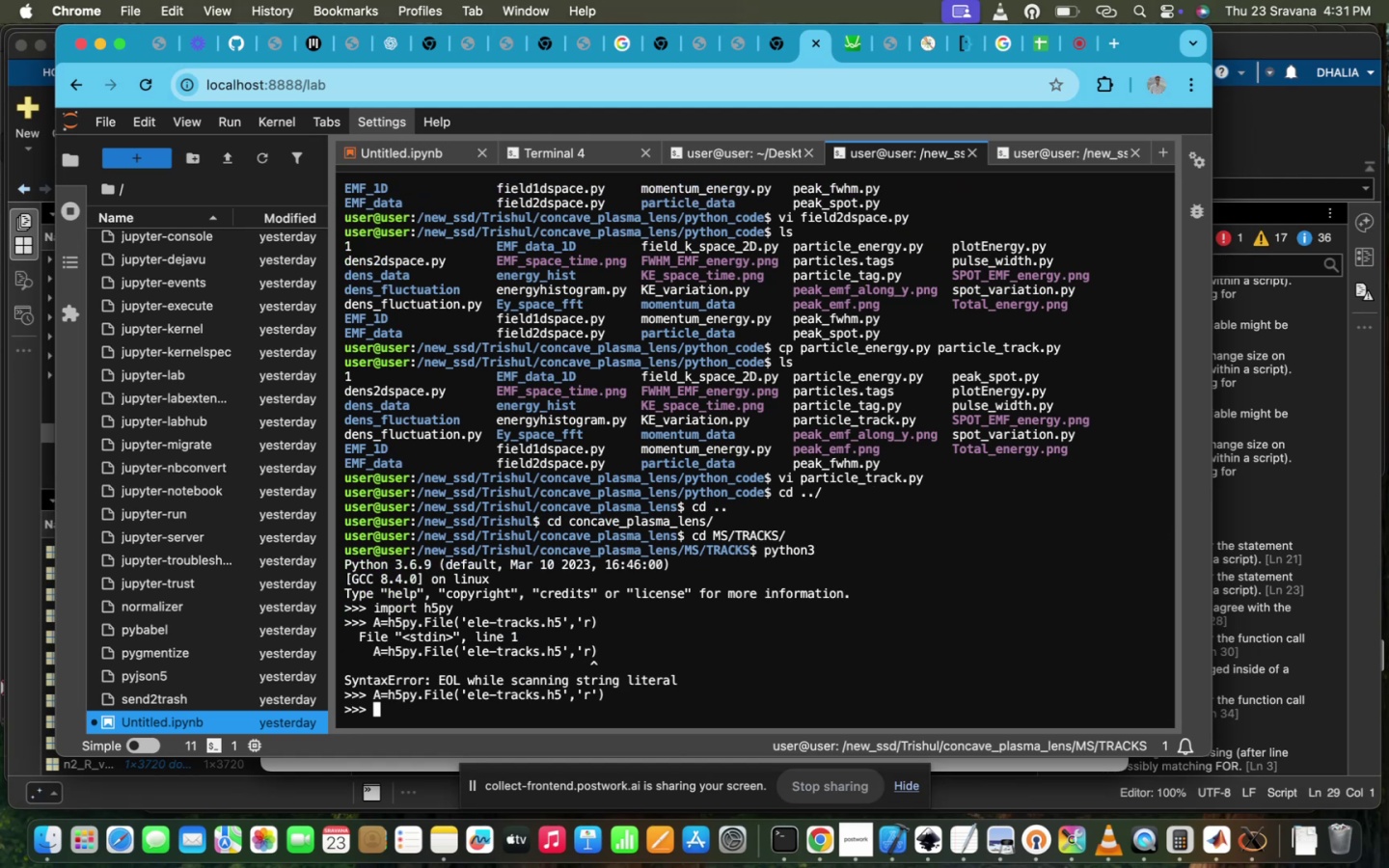 
key(Enter)
 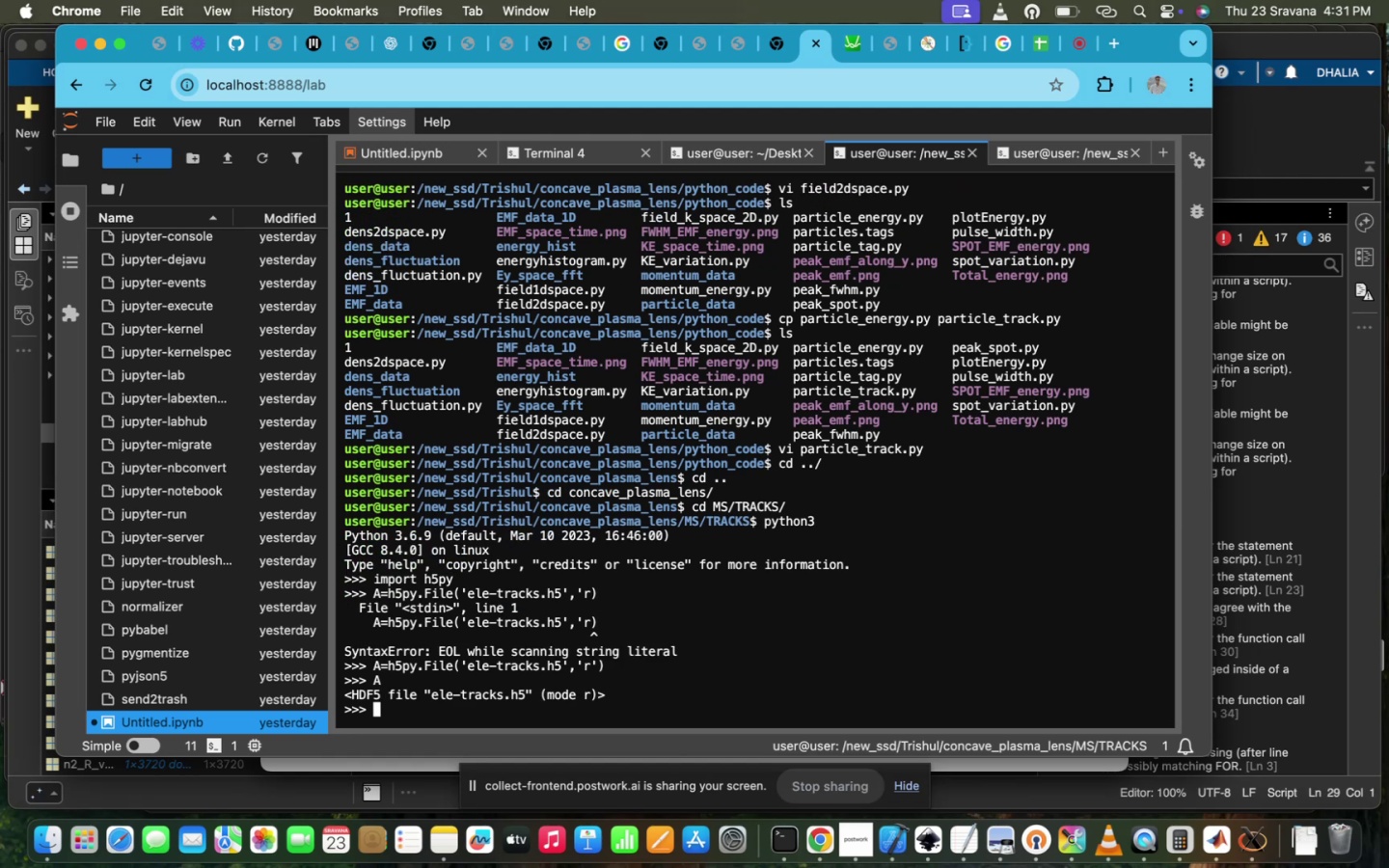 
type(PRINT(A))
 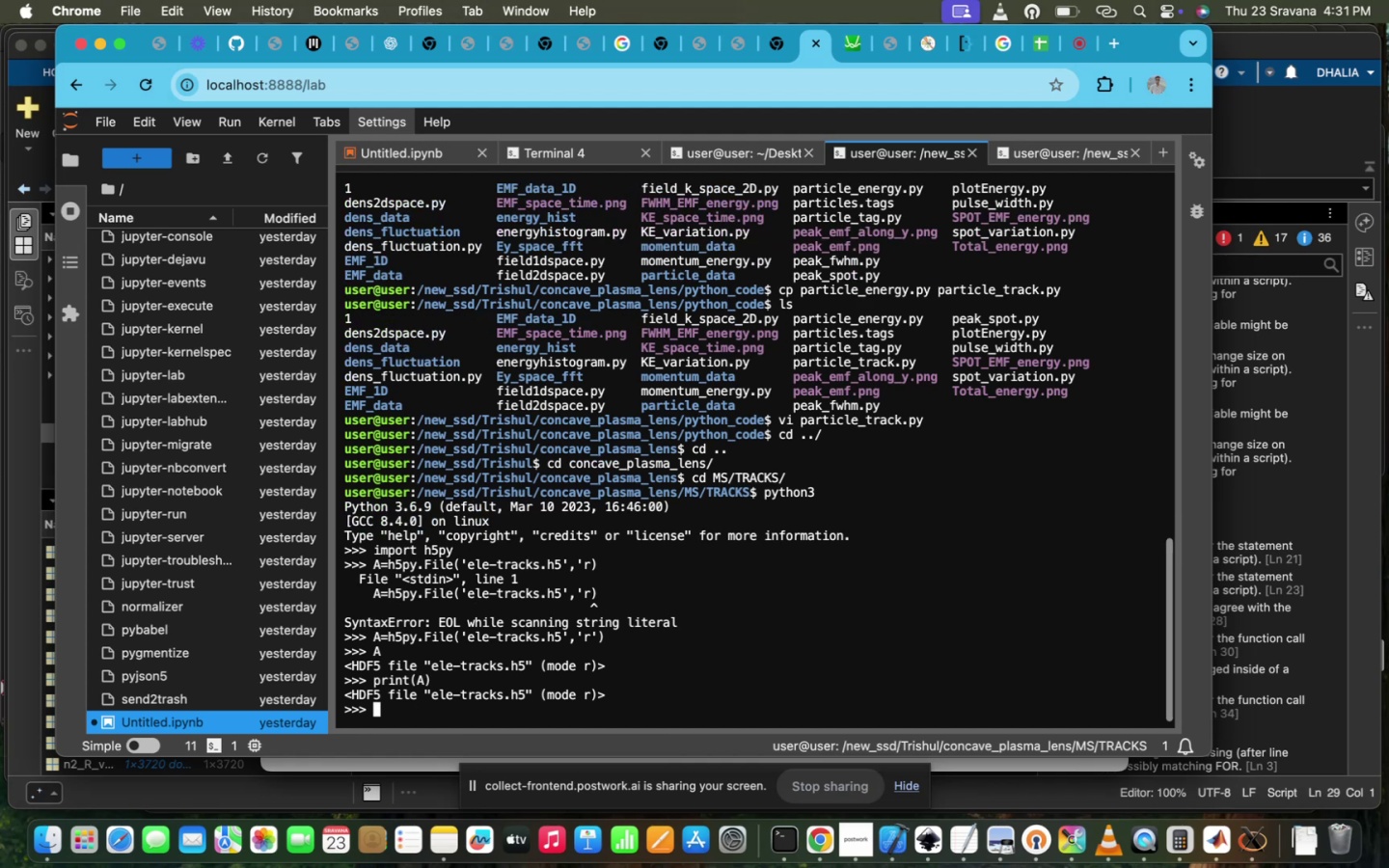 
 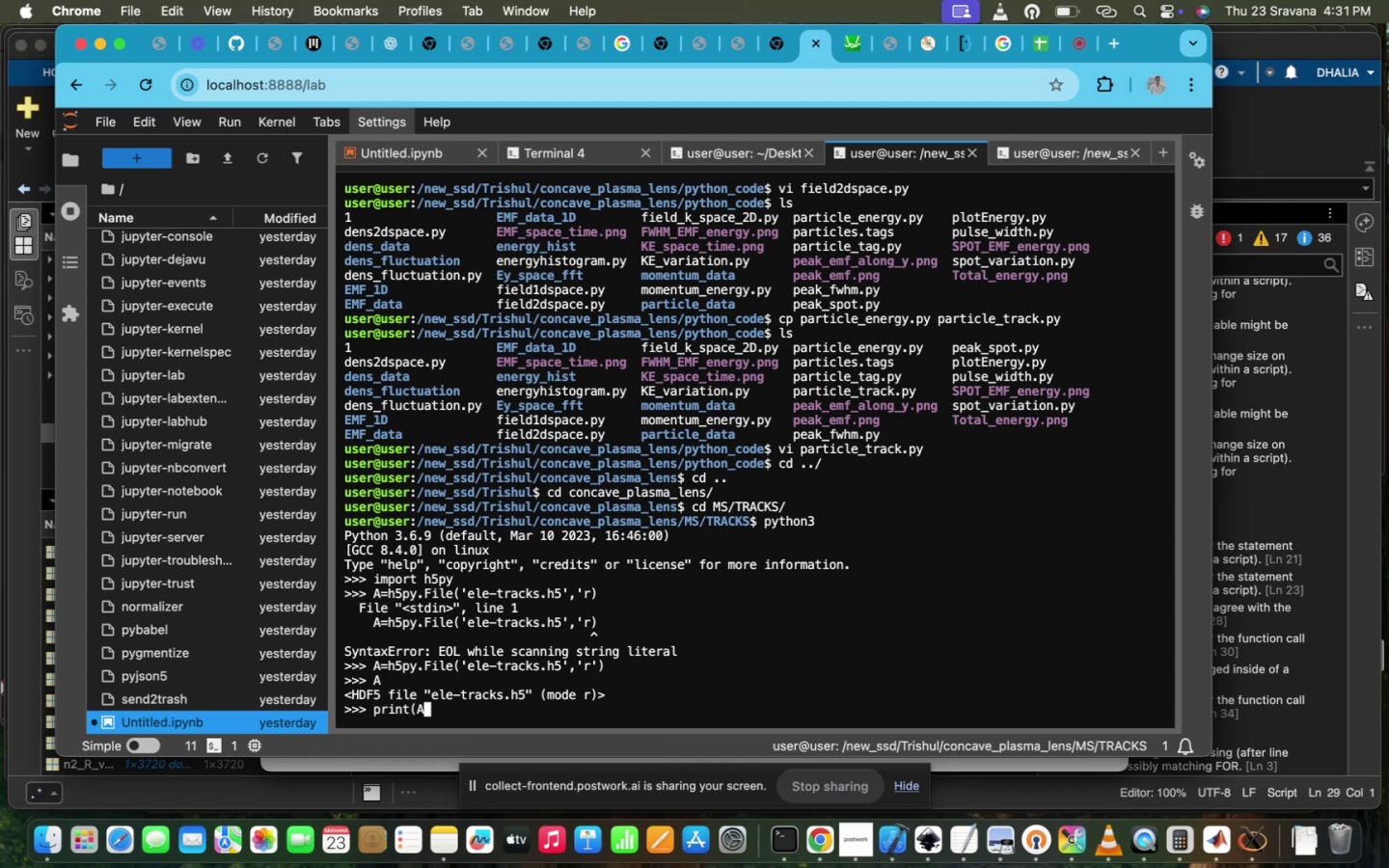 
key(Enter)
 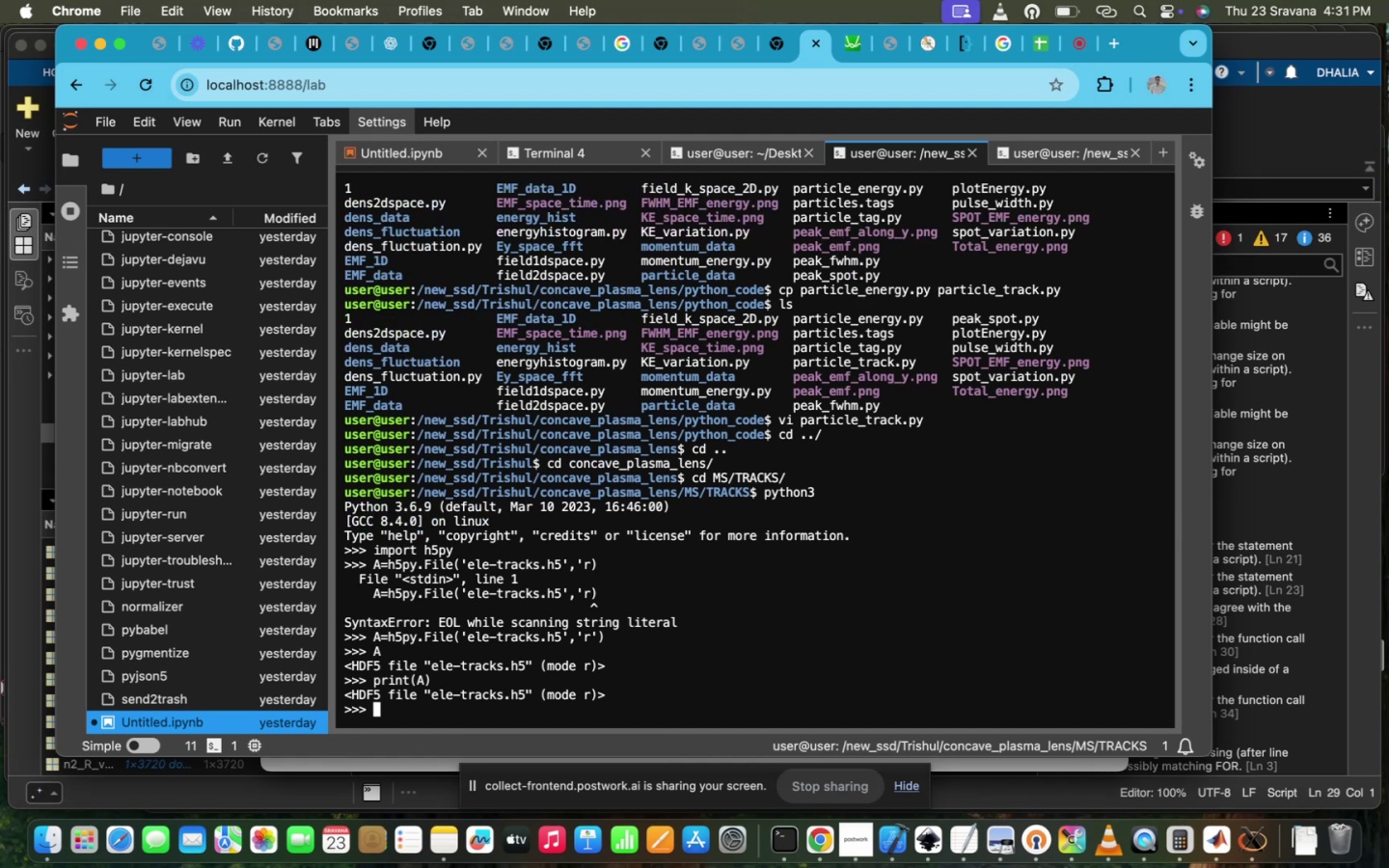 
key(CapsLock)
 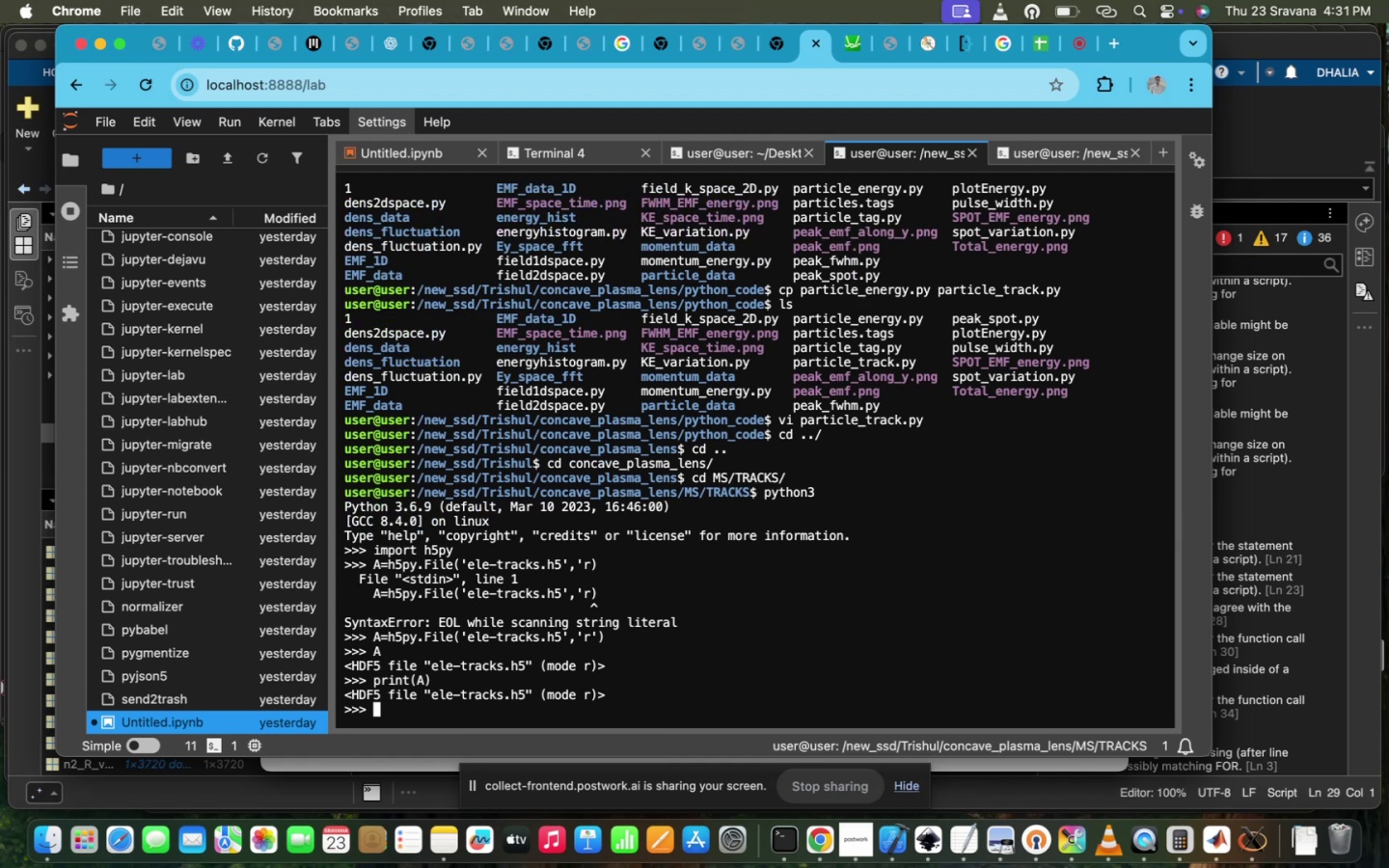 
key(A)
 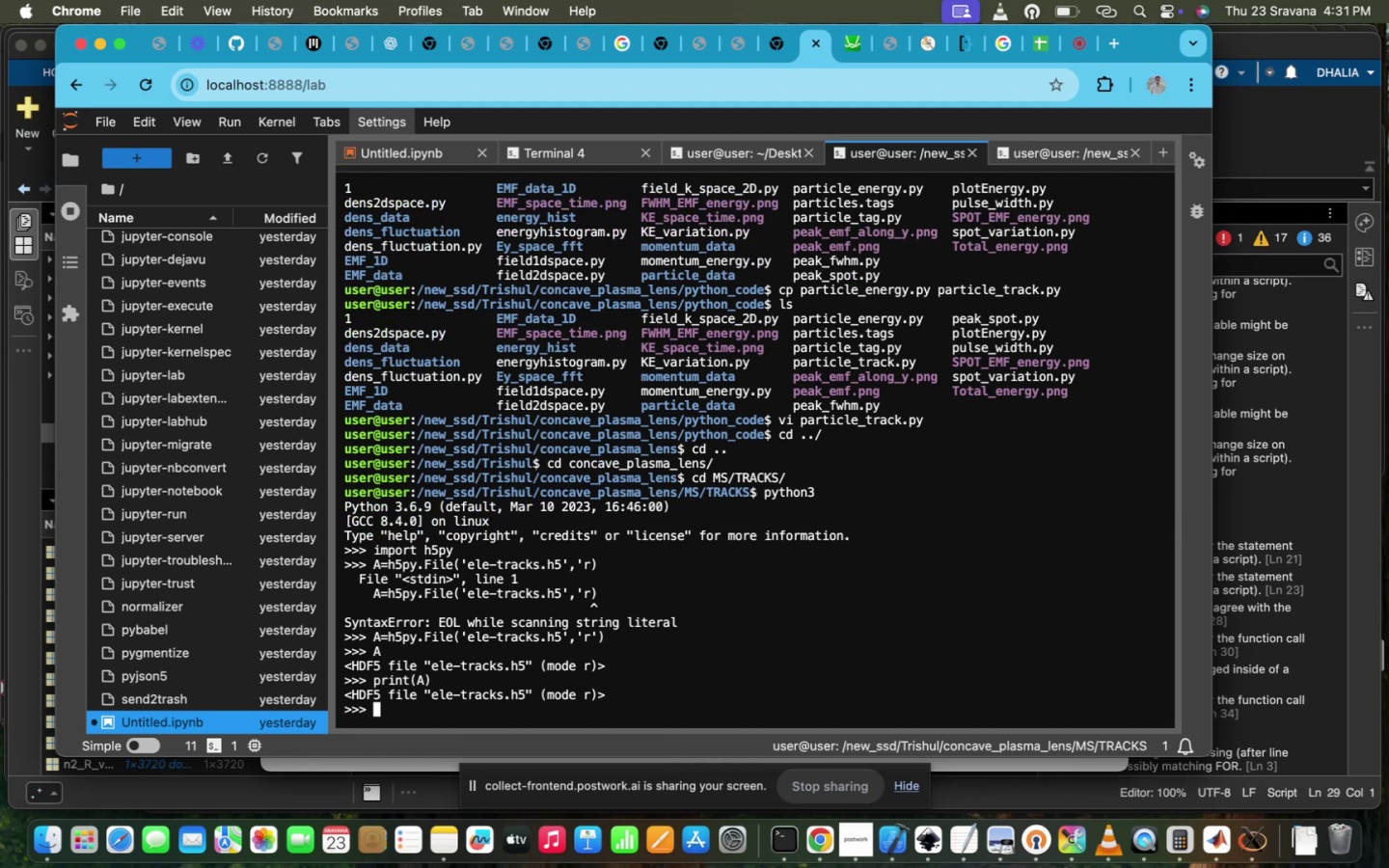 
key(CapsLock)
 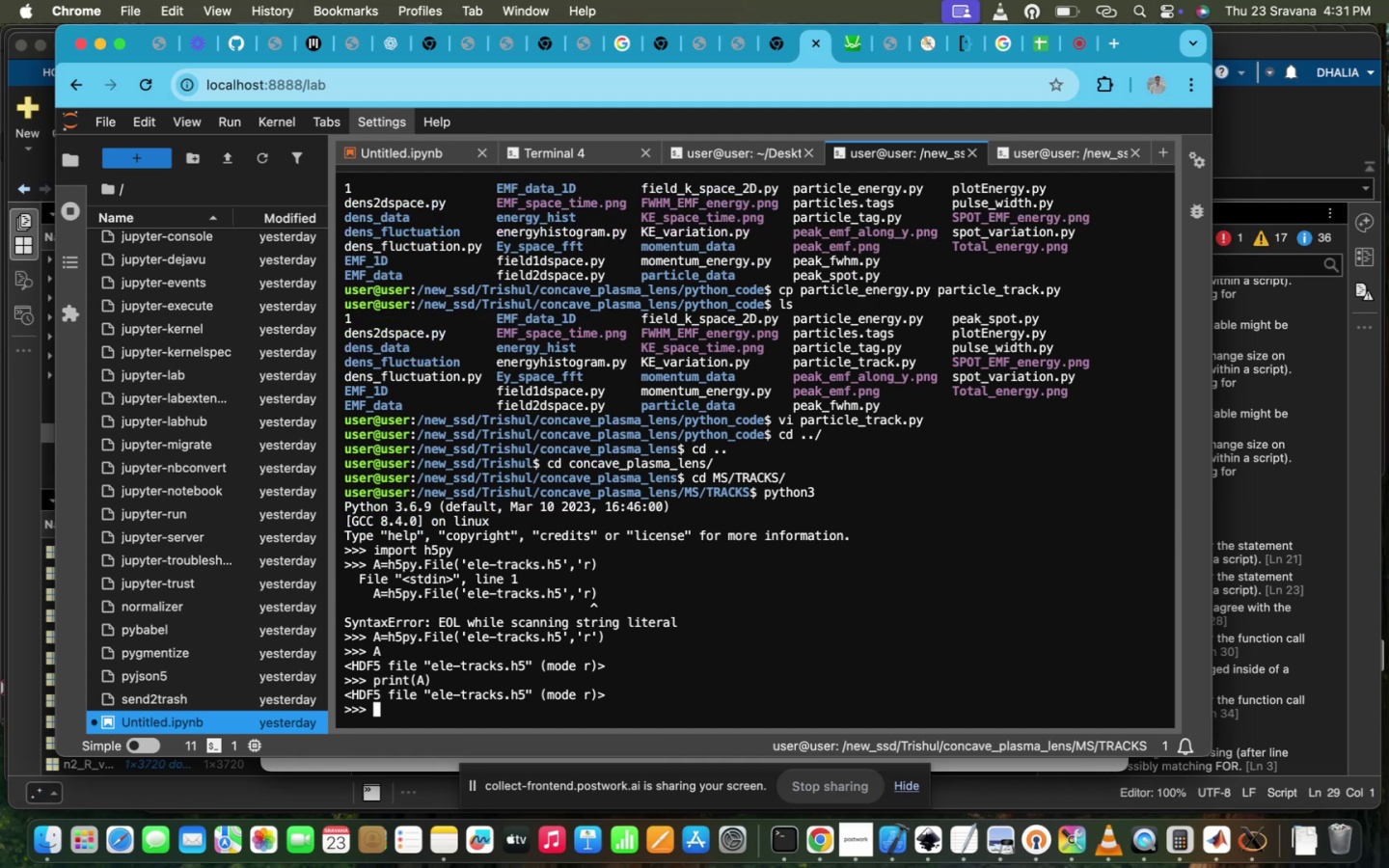 
key(BracketLeft)
 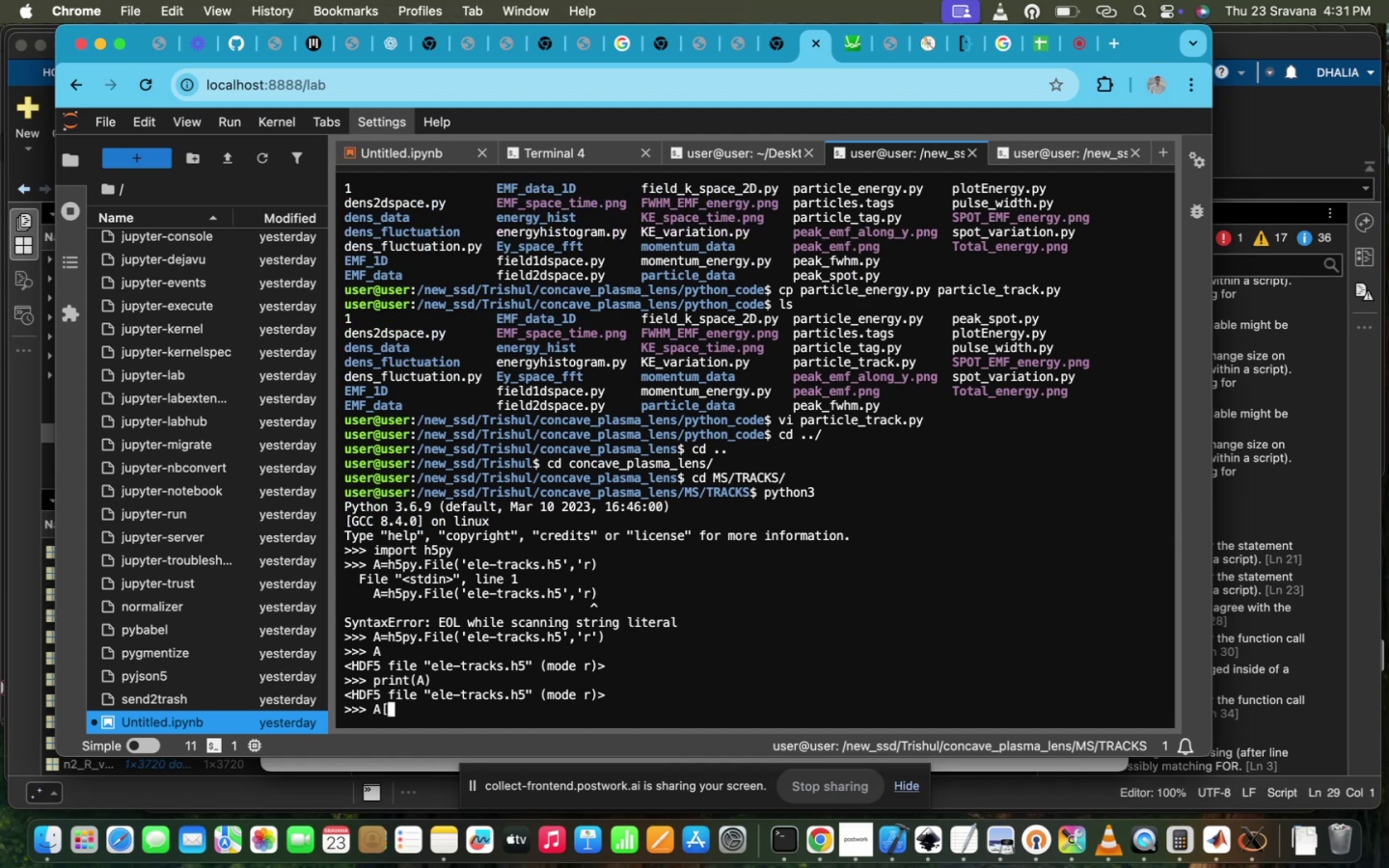 
key(1)
 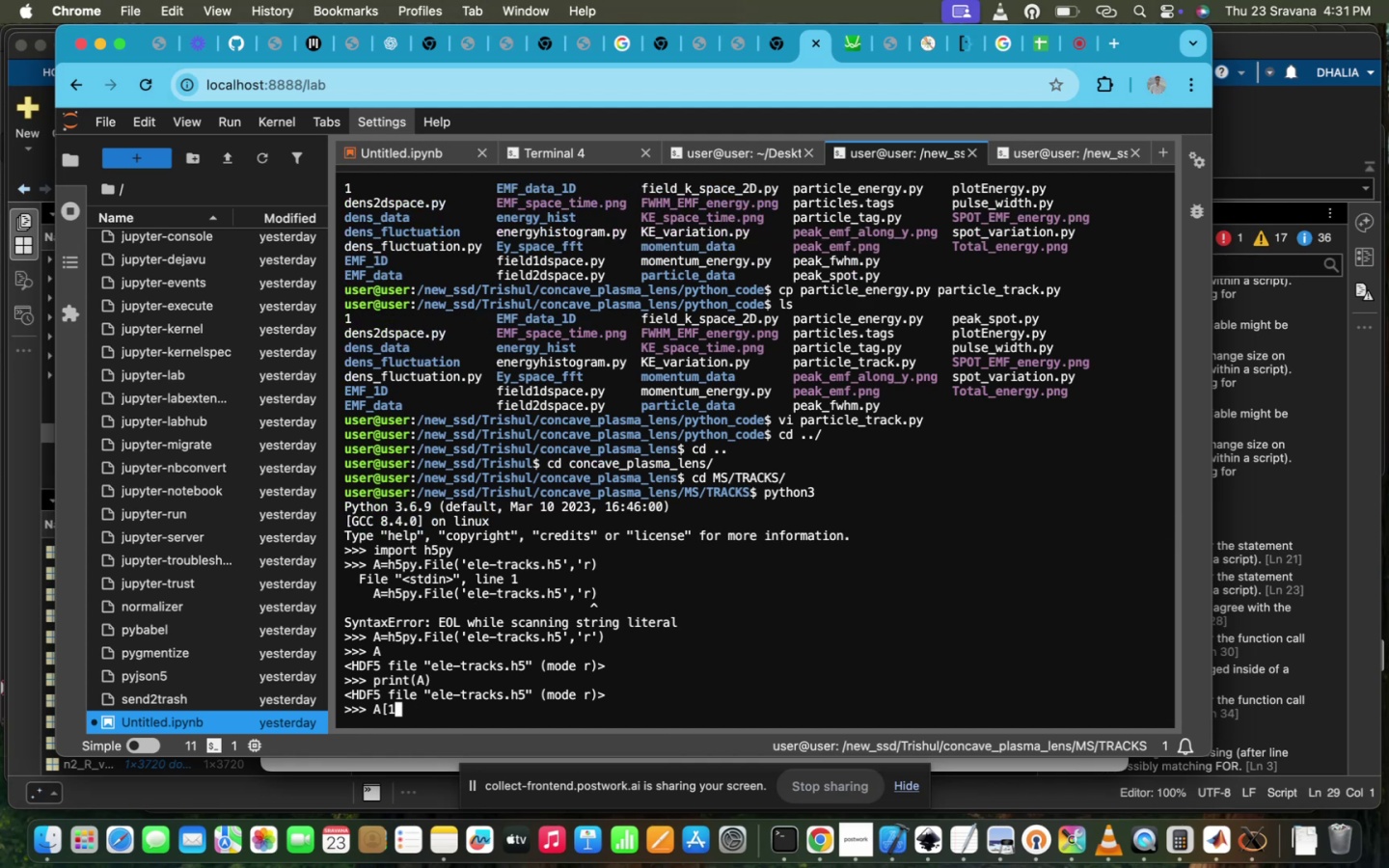 
key(BracketRight)
 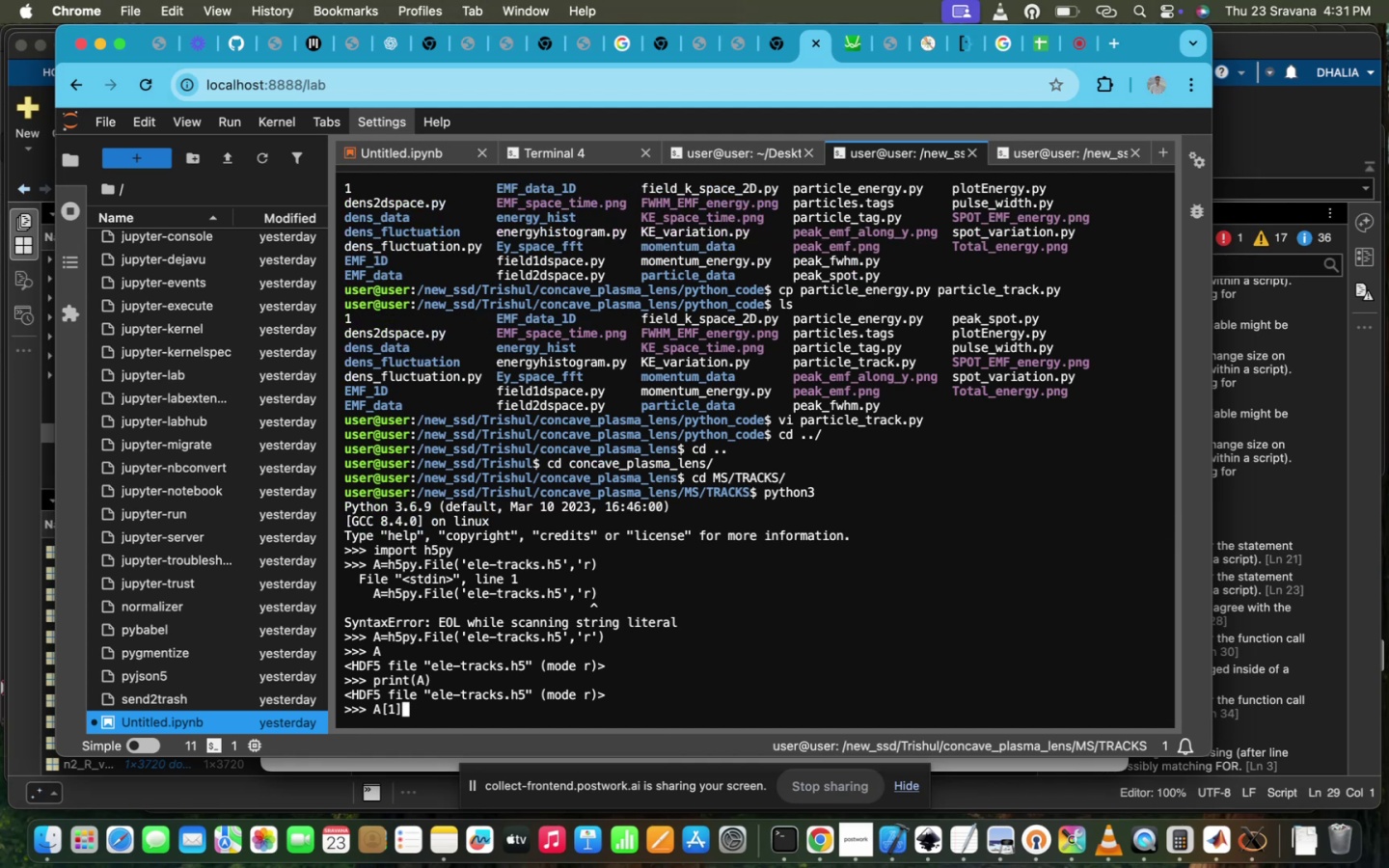 
key(Enter)
 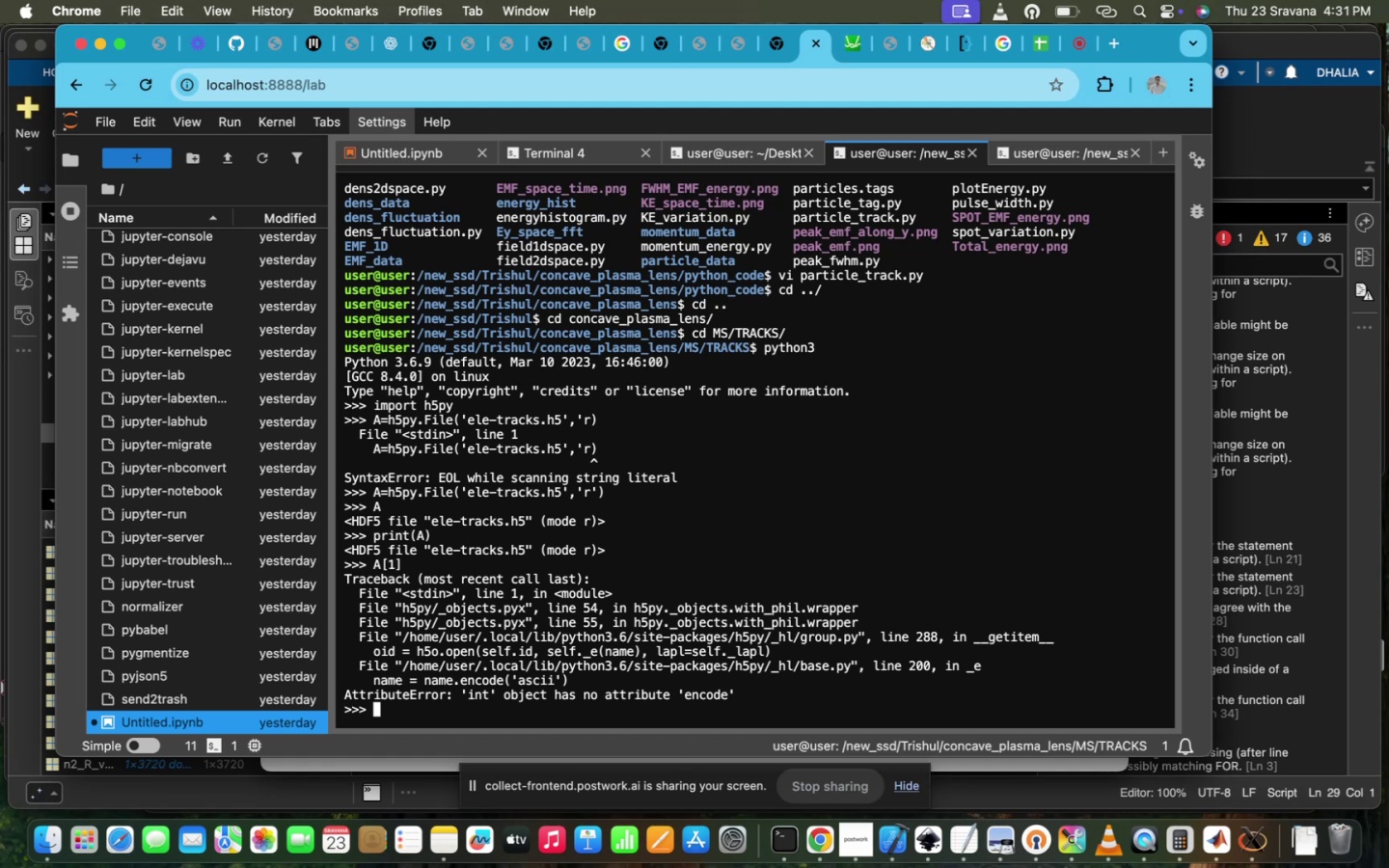 
wait(5.23)
 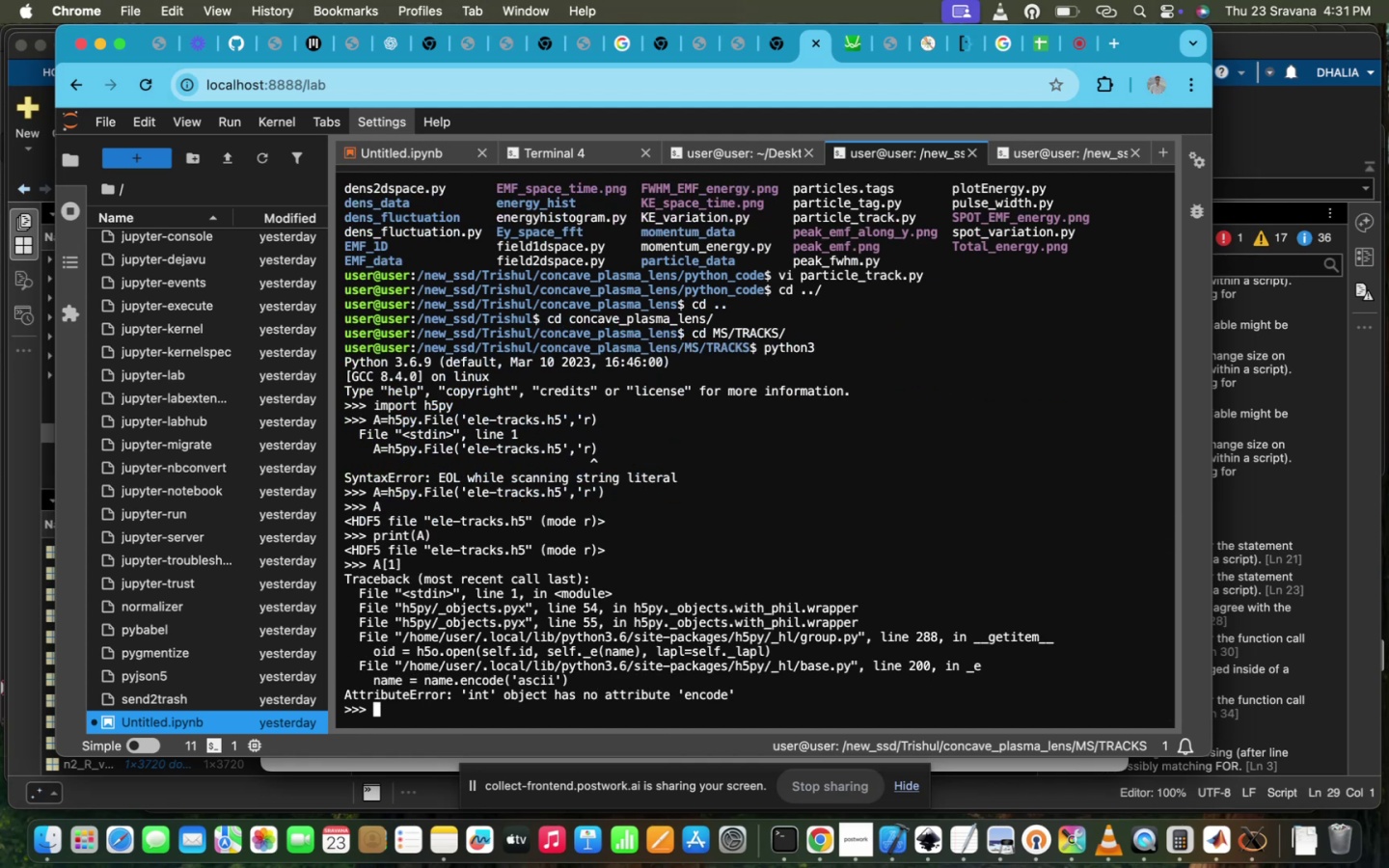 
key(ArrowUp)
 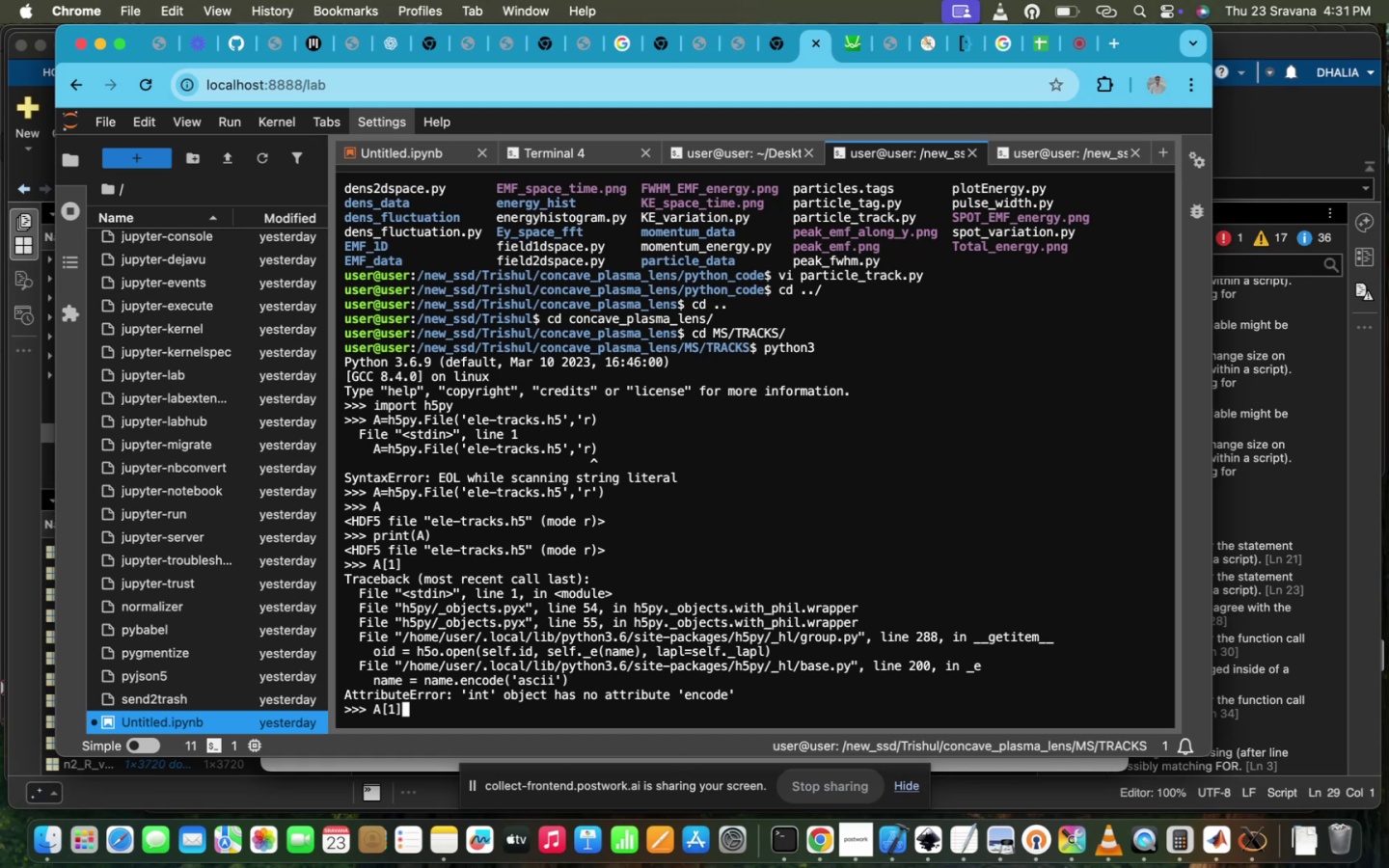 
key(Backspace)
key(Backspace)
key(Backspace)
key(Backspace)
type(Data = A)
 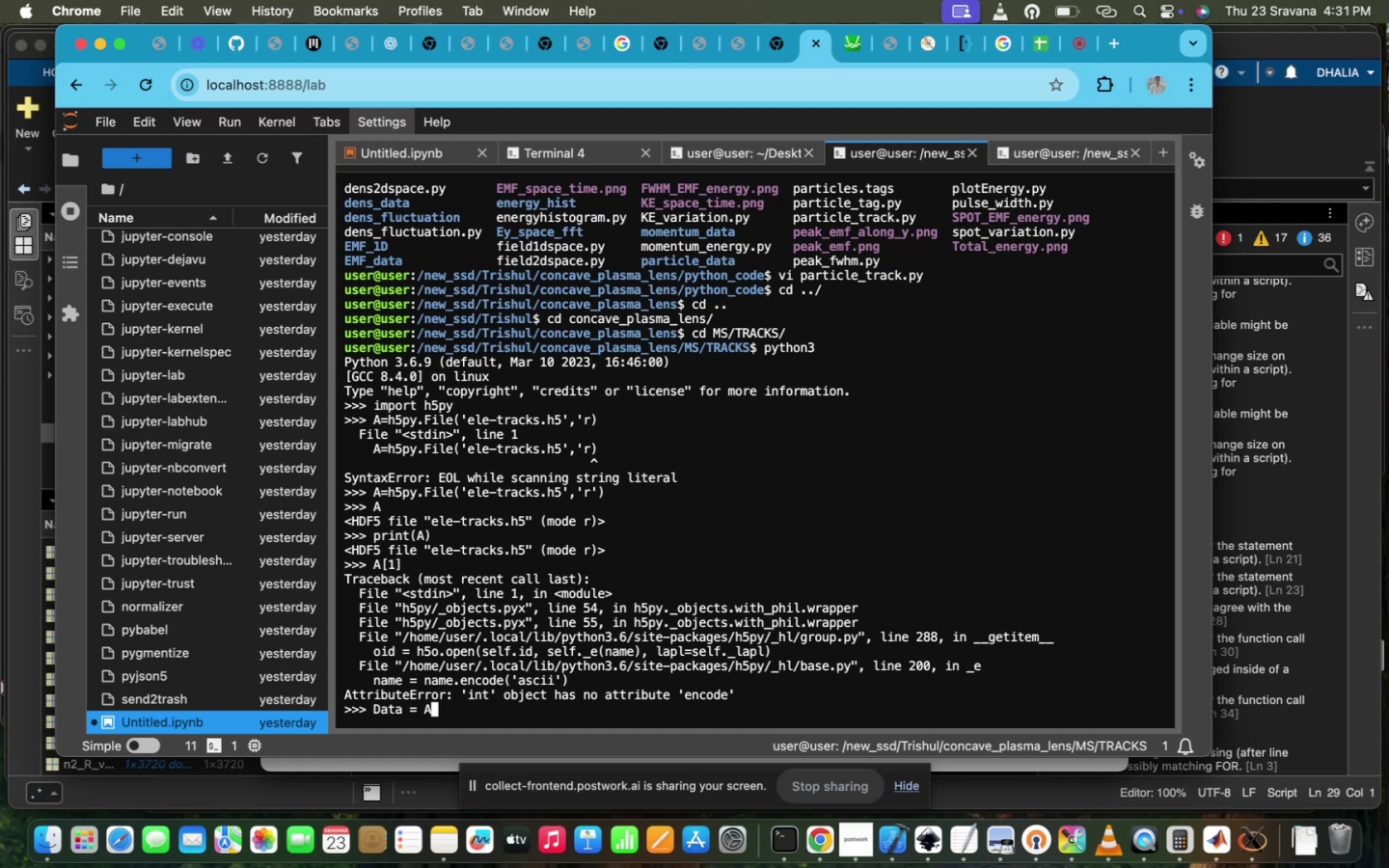 
wait(7.49)
 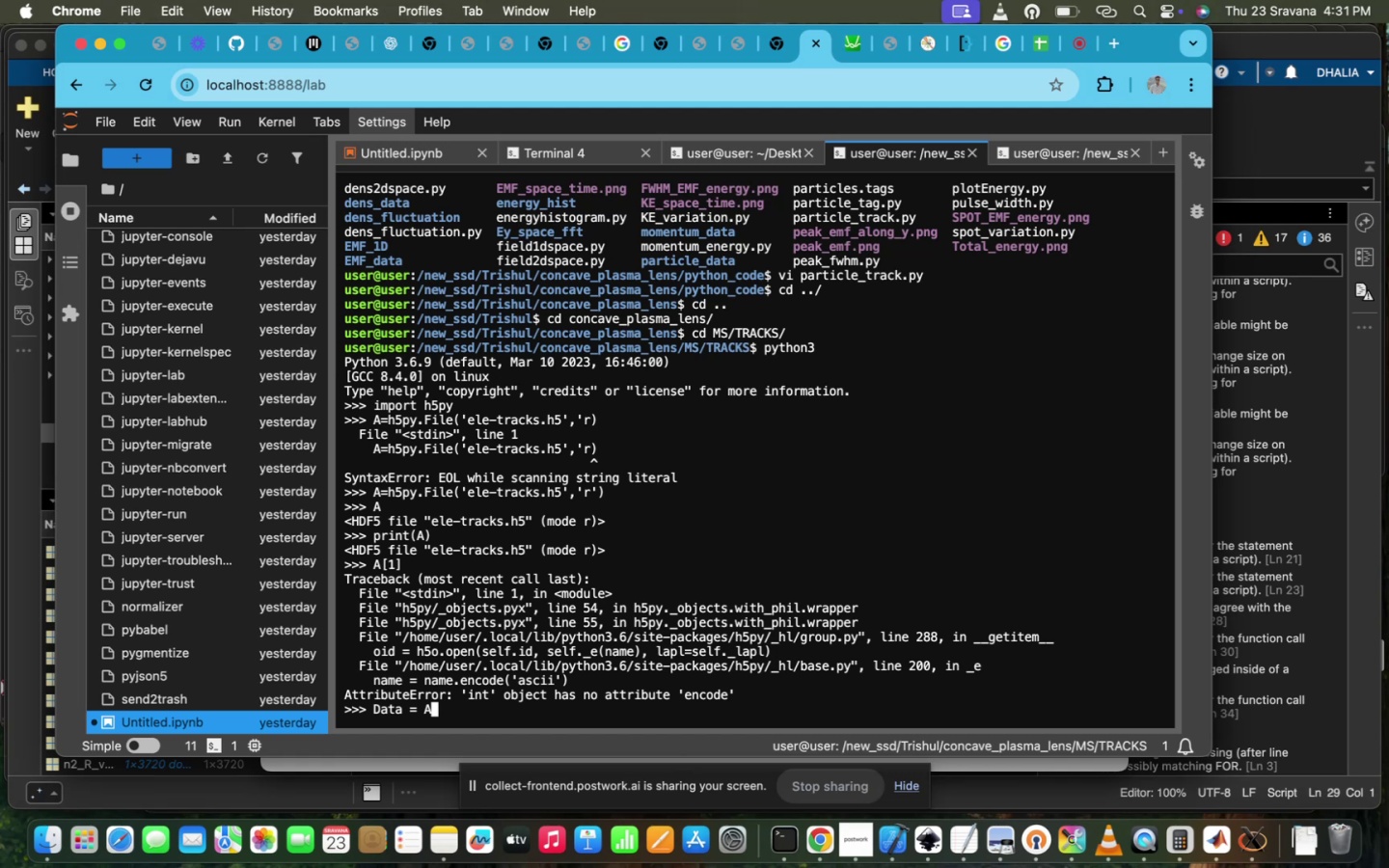 
key(ArrowLeft)
 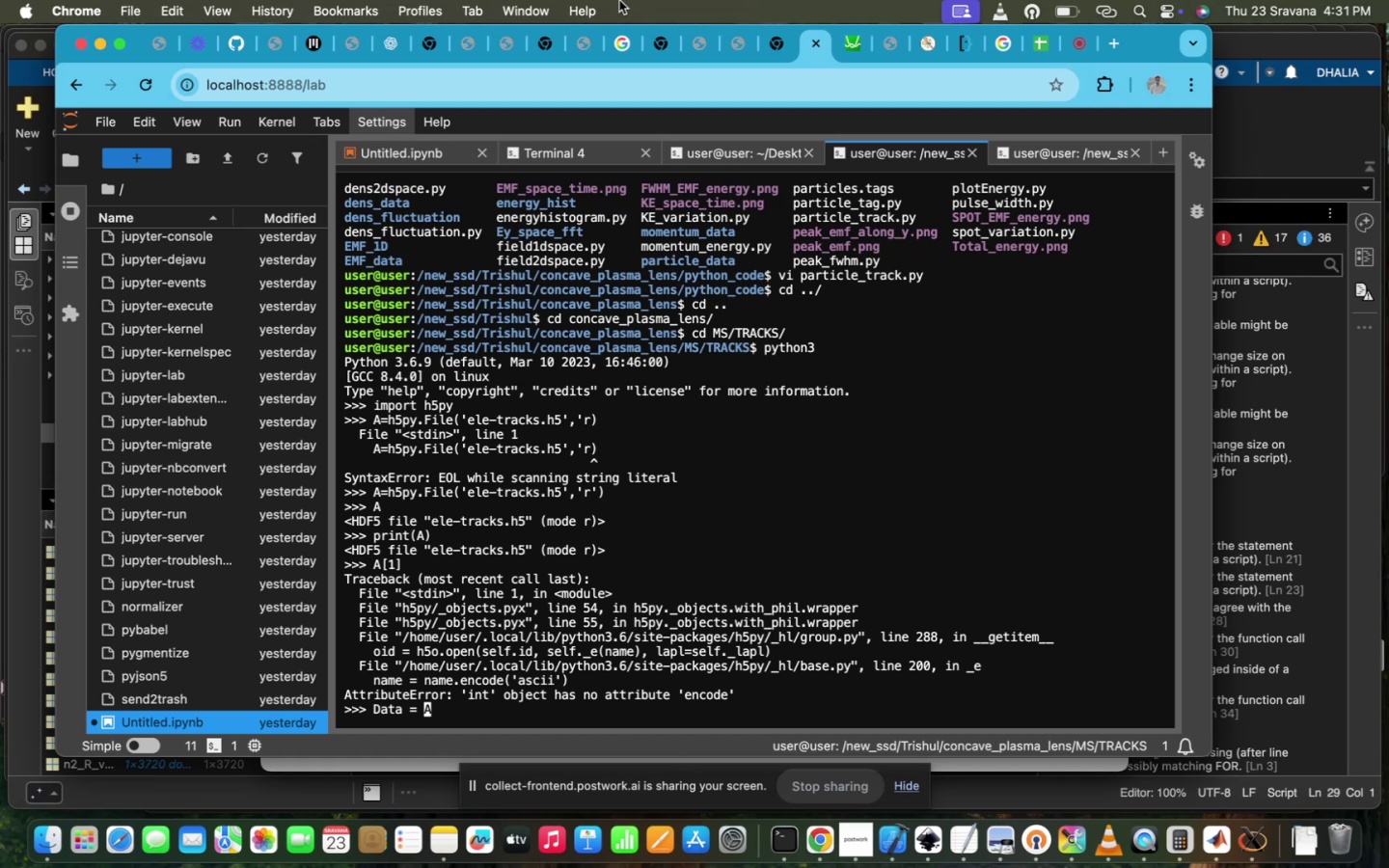 
left_click([582, 165])
 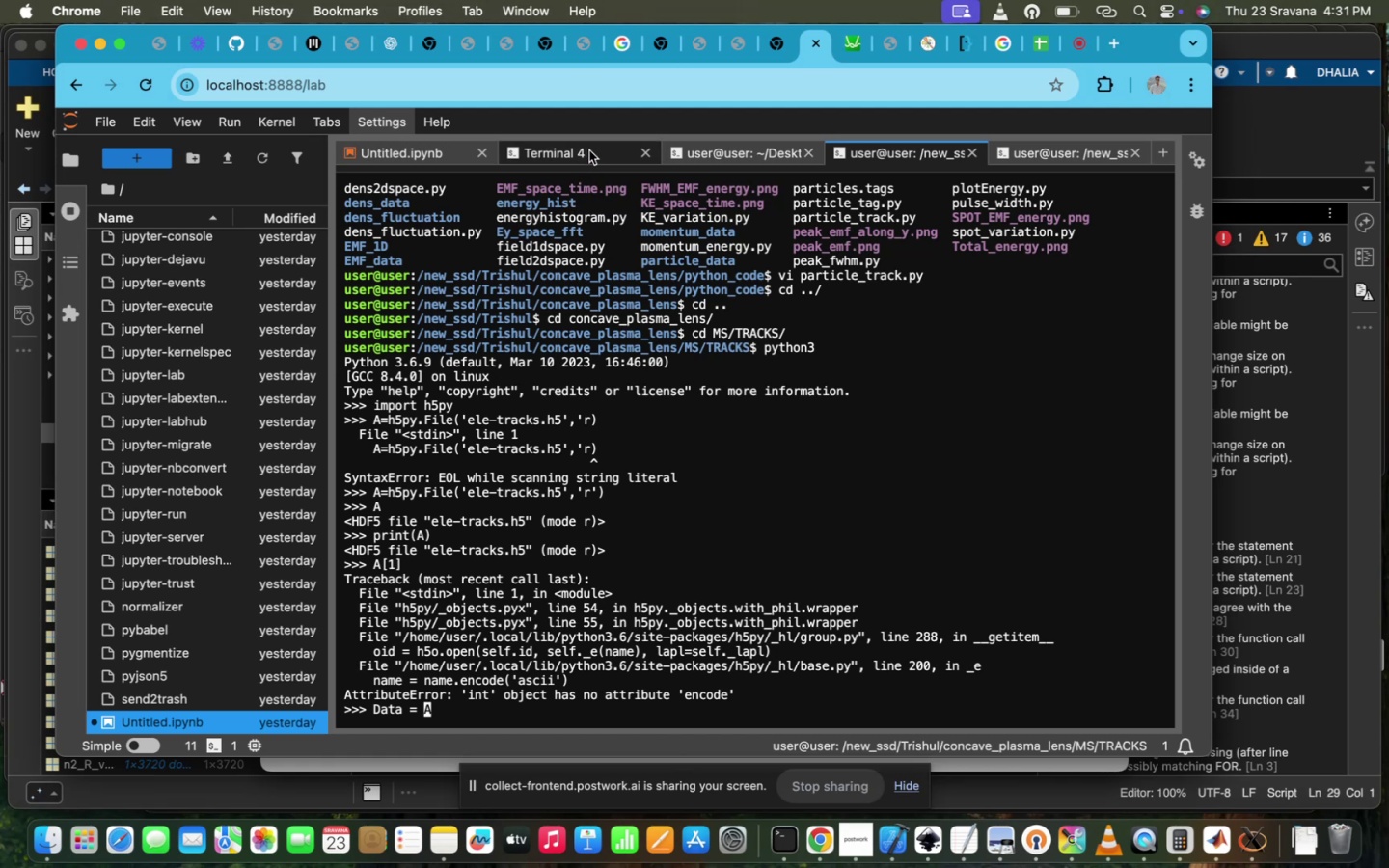 
left_click([589, 150])
 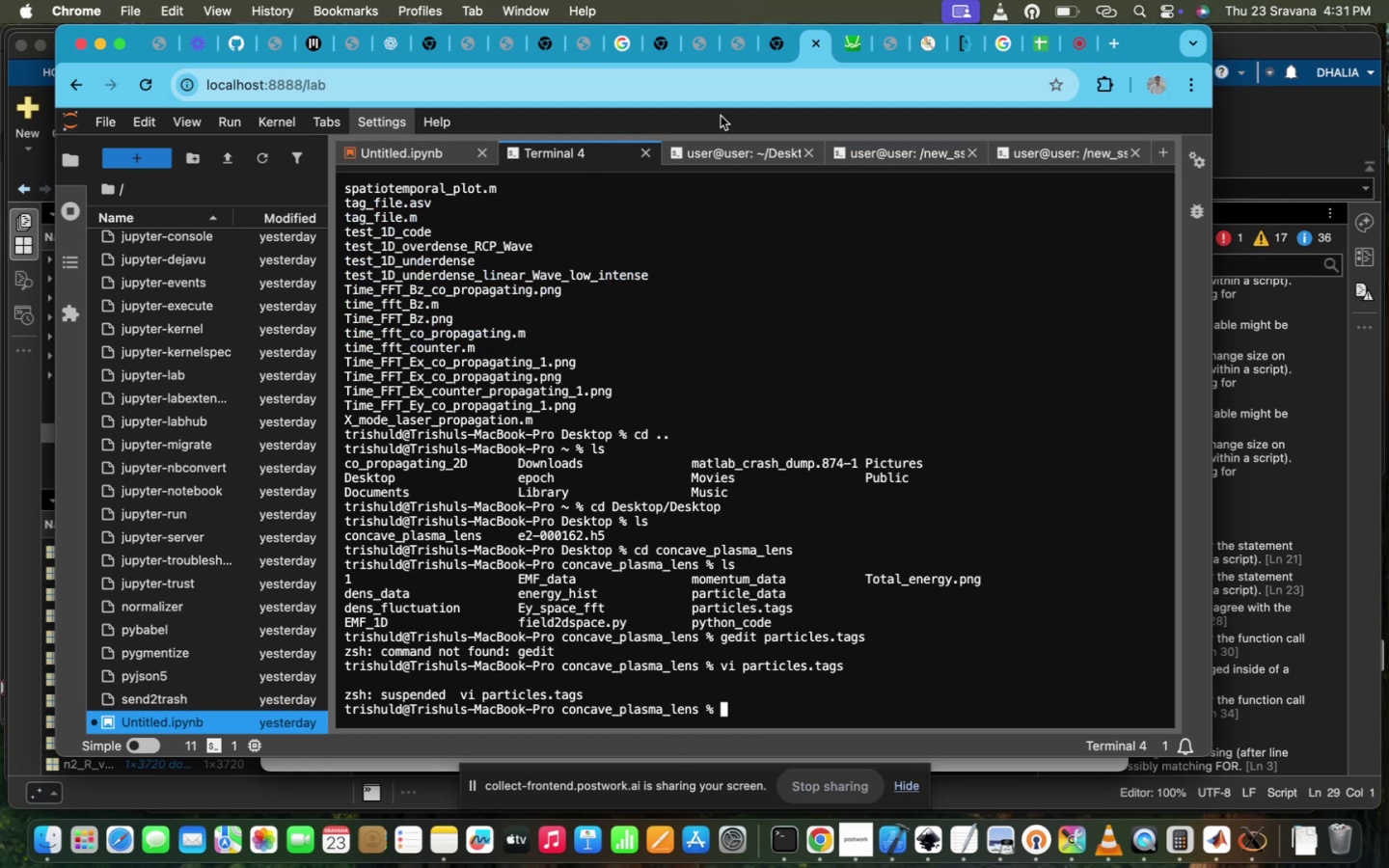 
left_click([708, 149])
 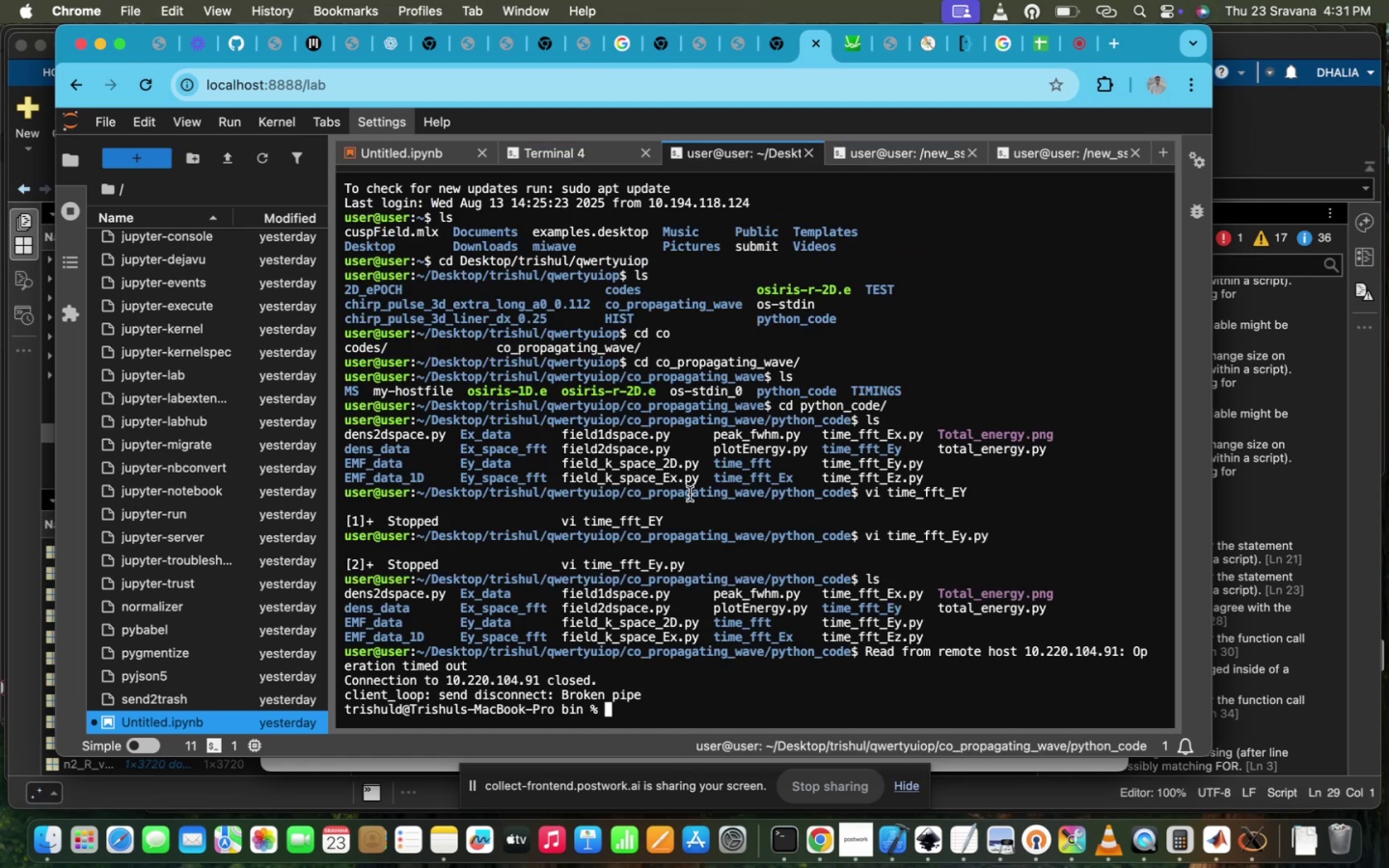 
scroll: coordinate [690, 494], scroll_direction: down, amount: 131.0
 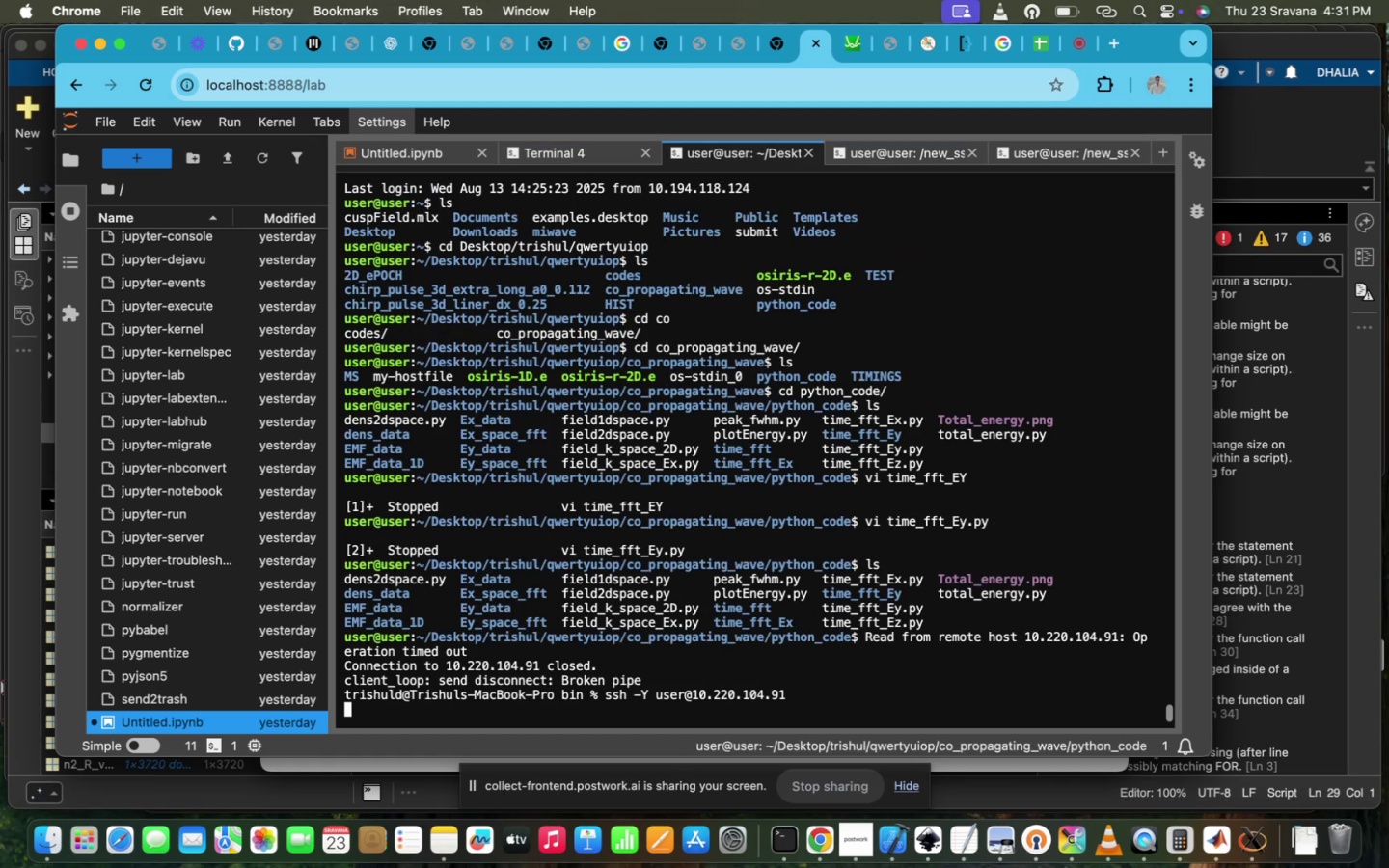 
key(ArrowUp)
 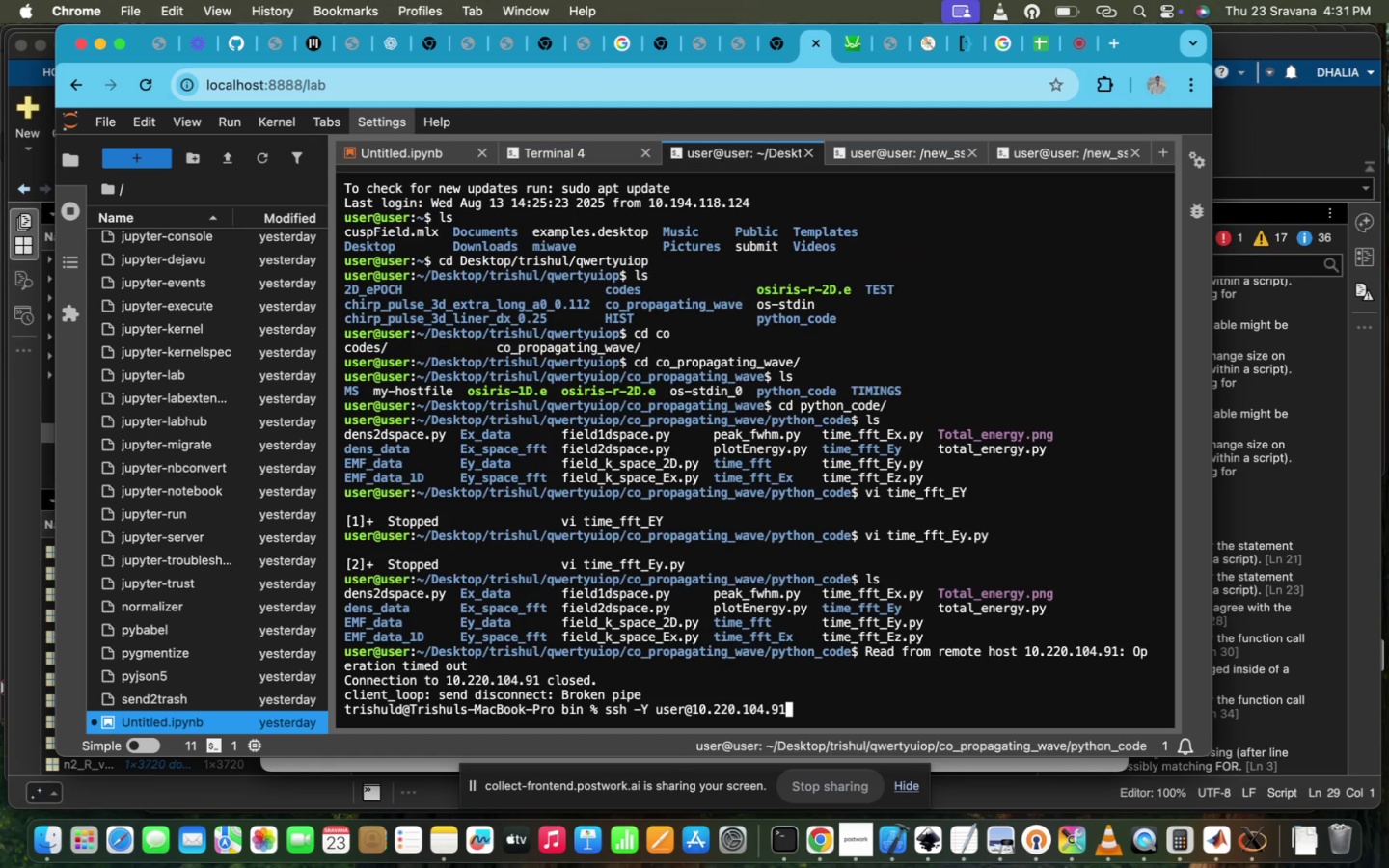 
key(Enter)
 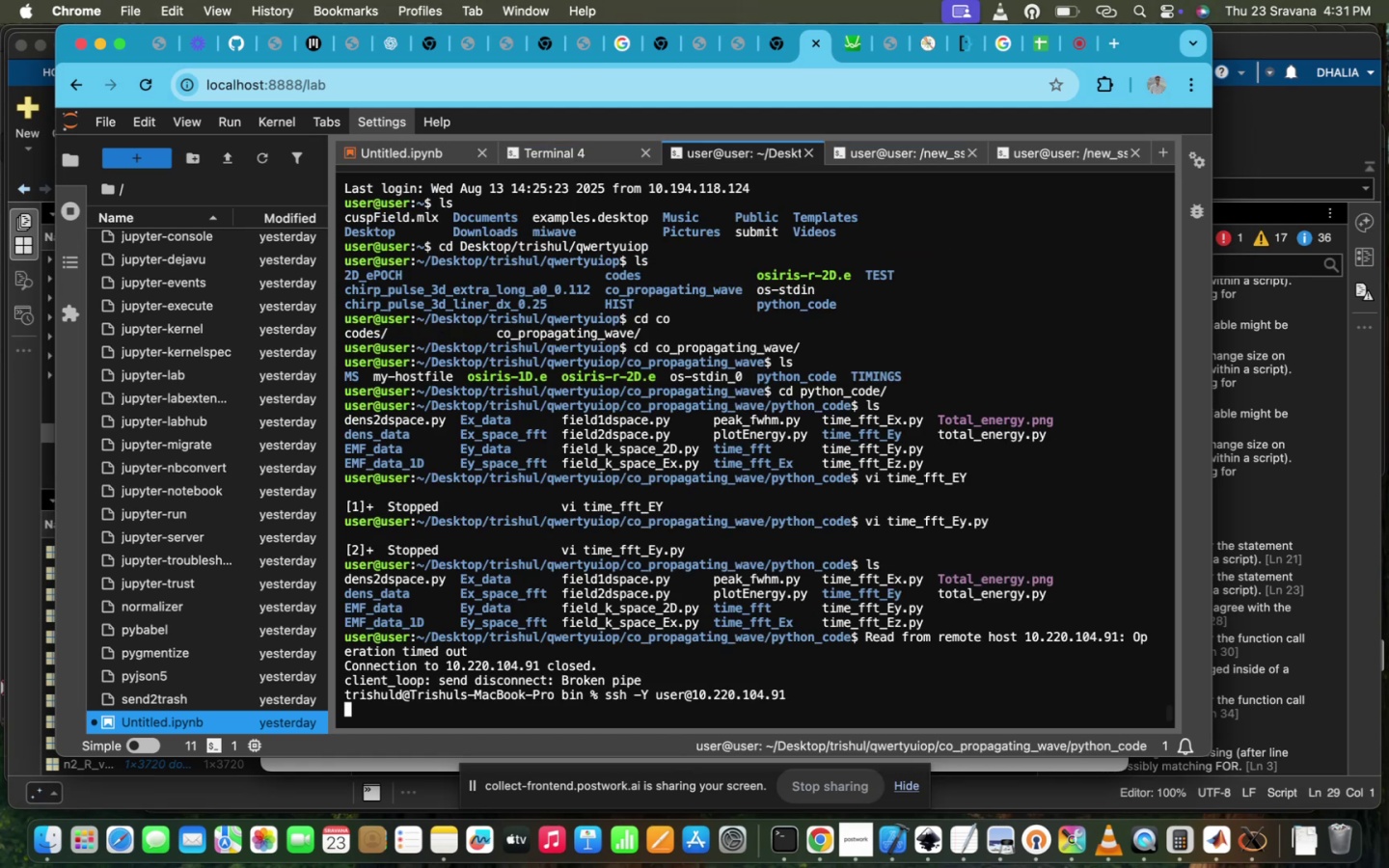 
type(pppl@iitd)
 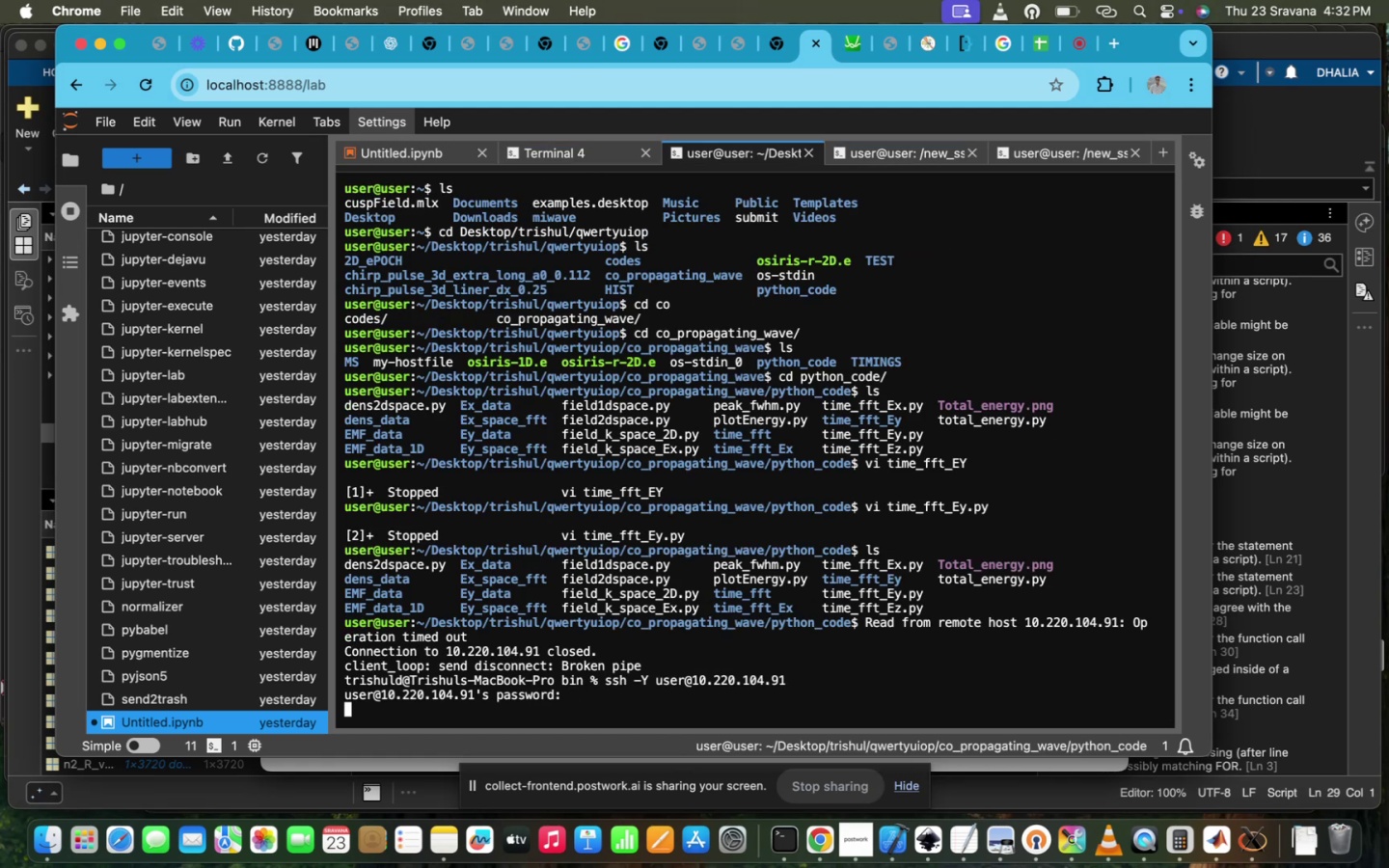 
 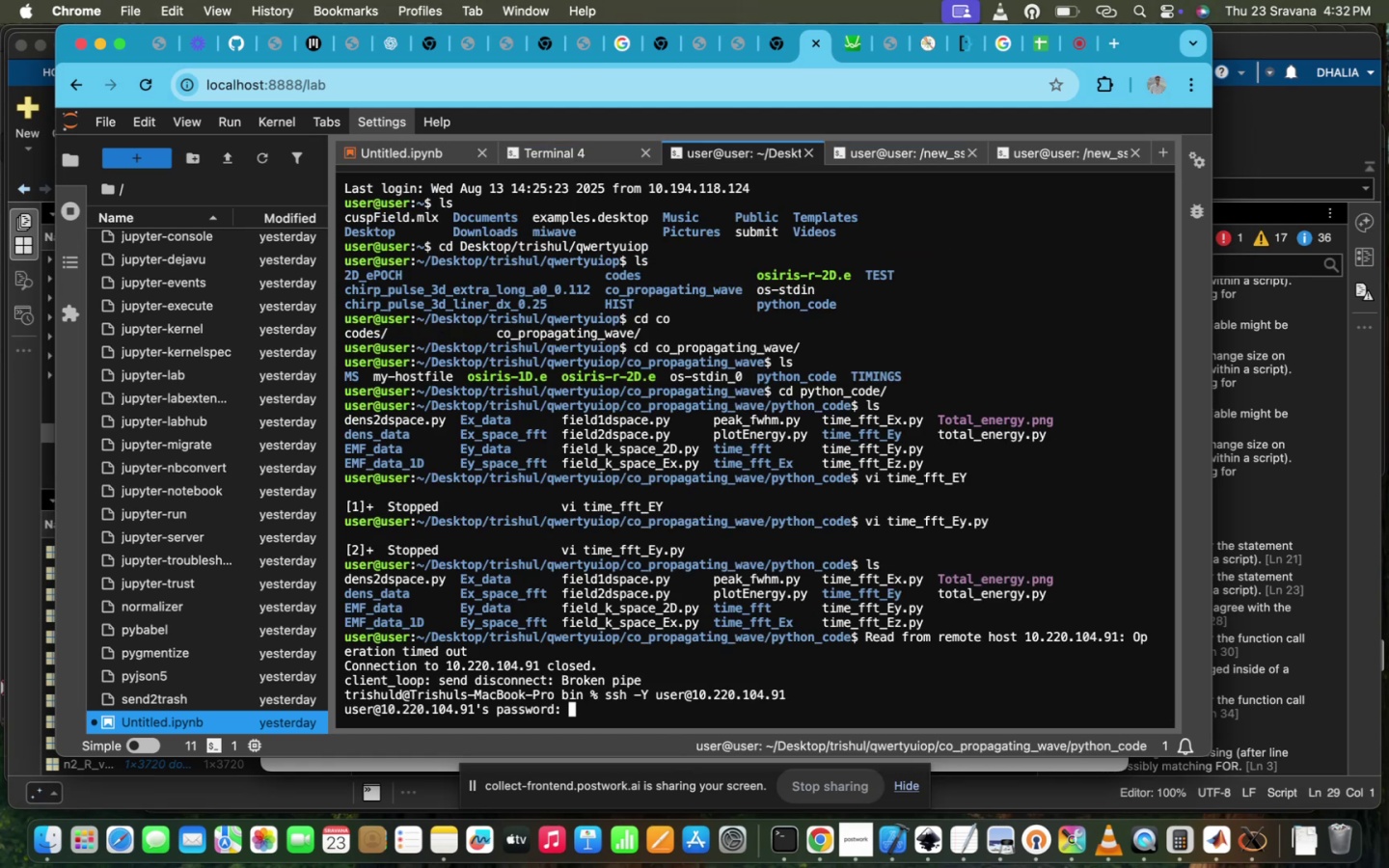 
key(Enter)
 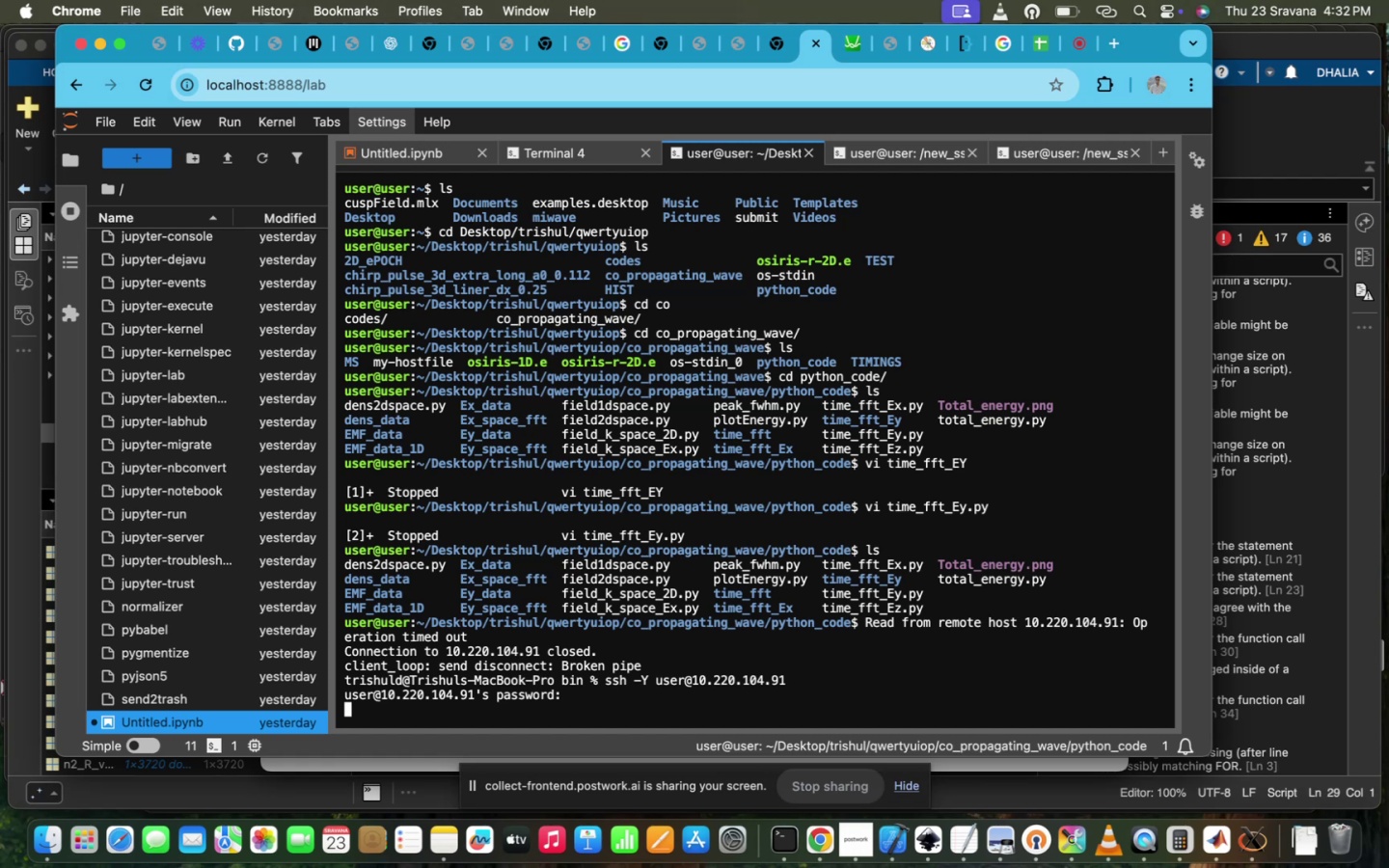 
key(Enter)
 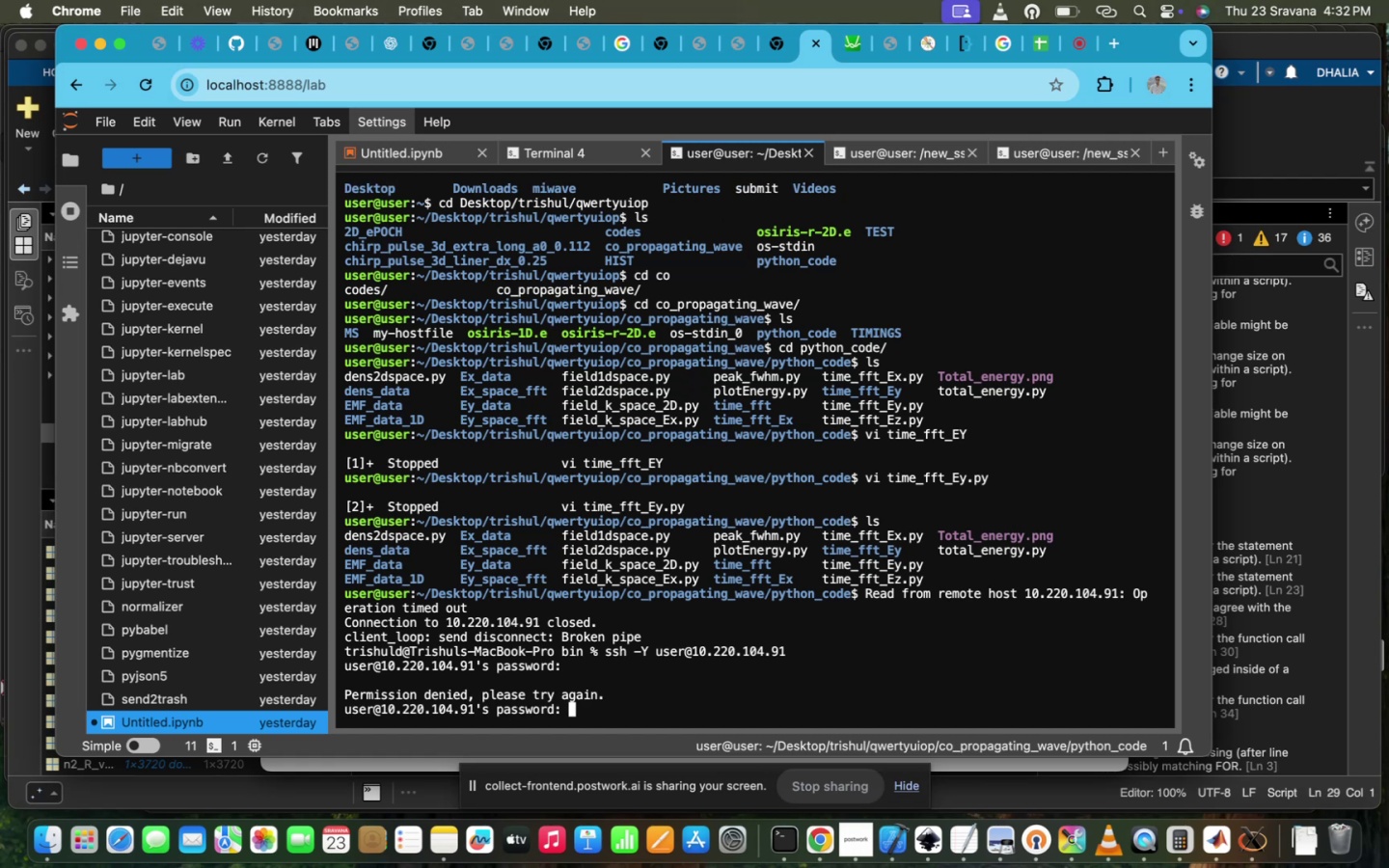 
type(ppl@iitd)
 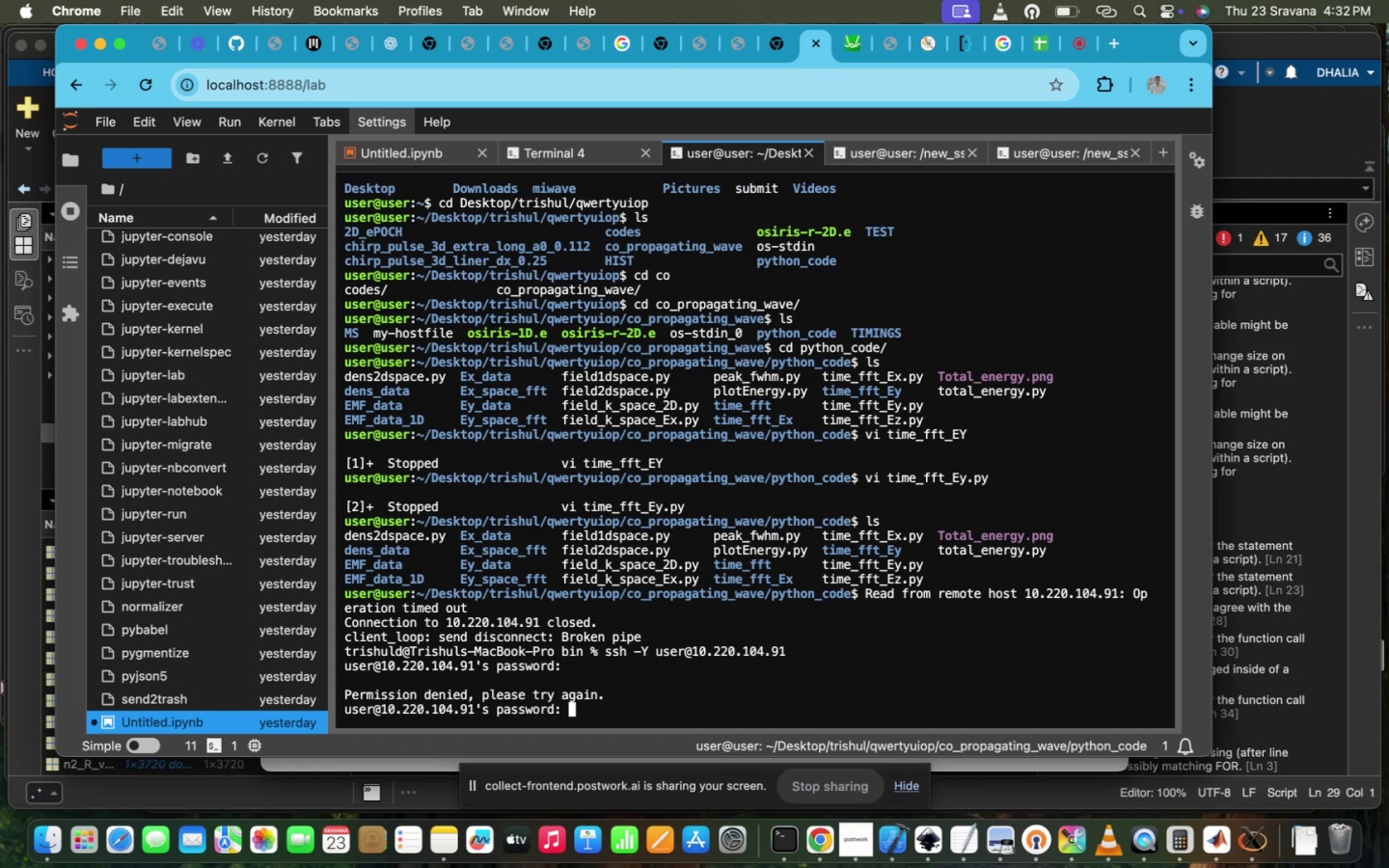 
key(Enter)
 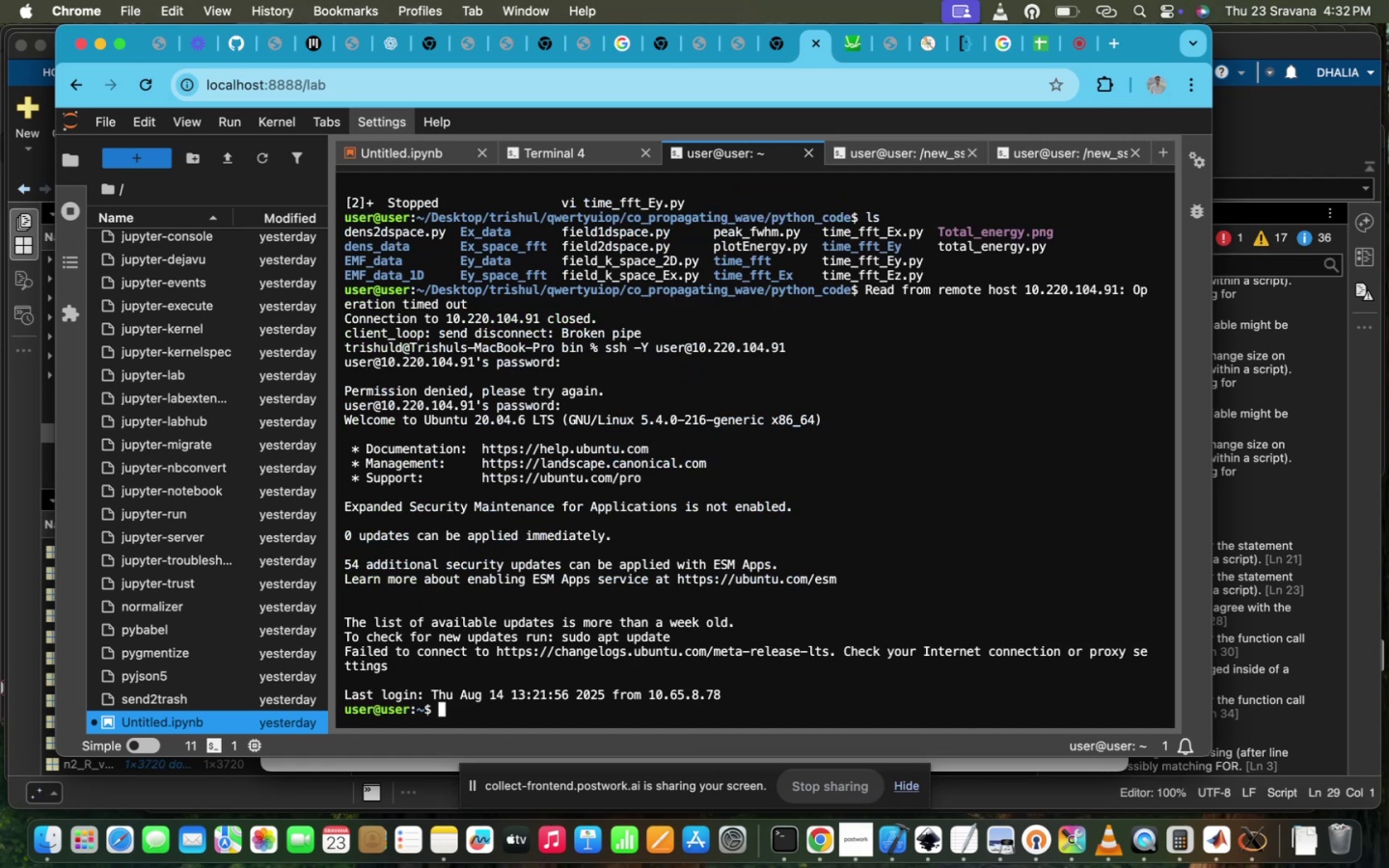 
type(cd De)
key(Tab)
type(T)
key(Tab)
type(R)
key(Backspace)
type(ri)
key(Tab)
key(Tab)
key(Backspace)
key(Backspace)
key(Backspace)
type(tr)
key(Tab)
type(qwertyuiop)
key(Tab)
key(Tab)
type(/)
key(Tab)
 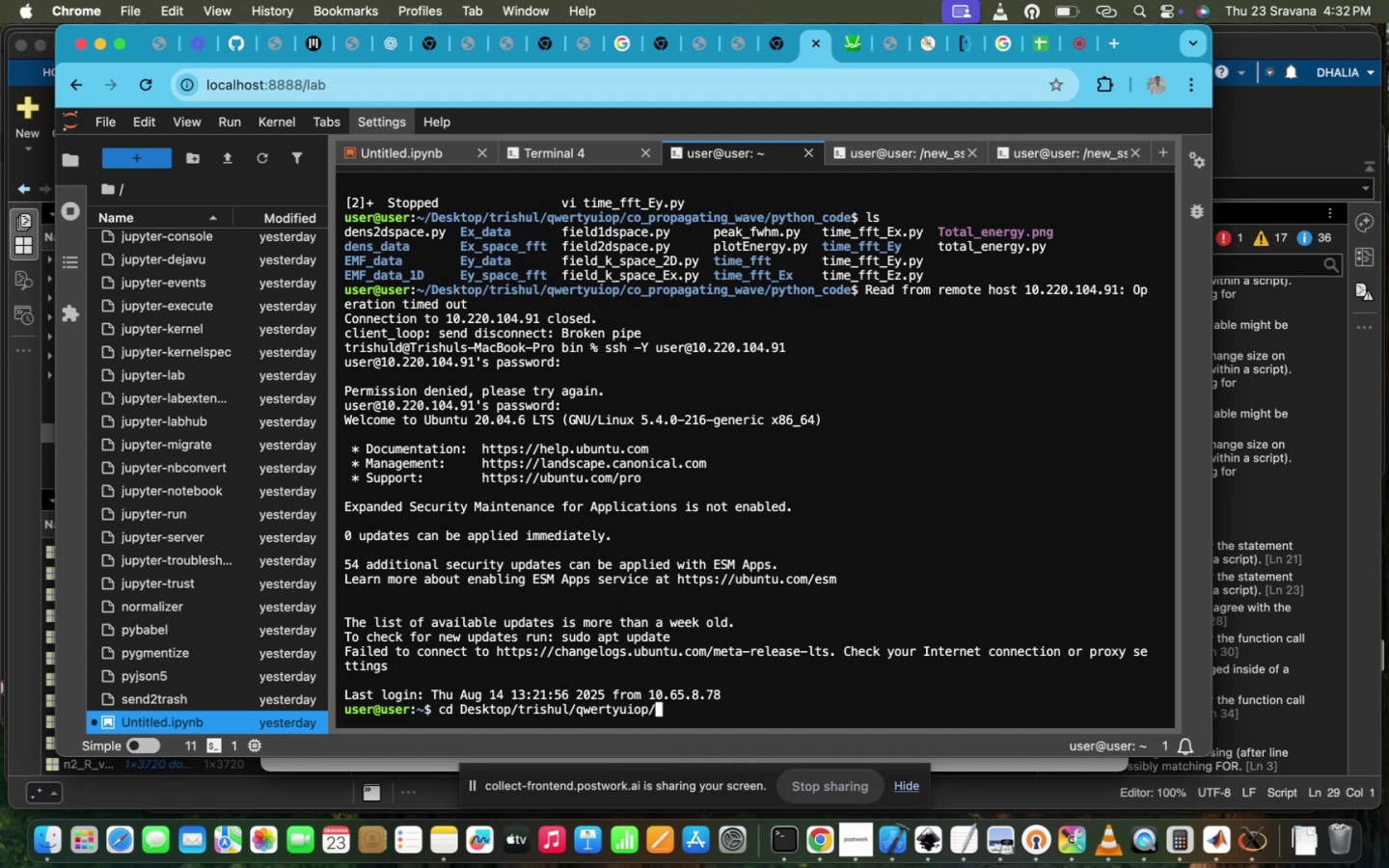 
key(Enter)
 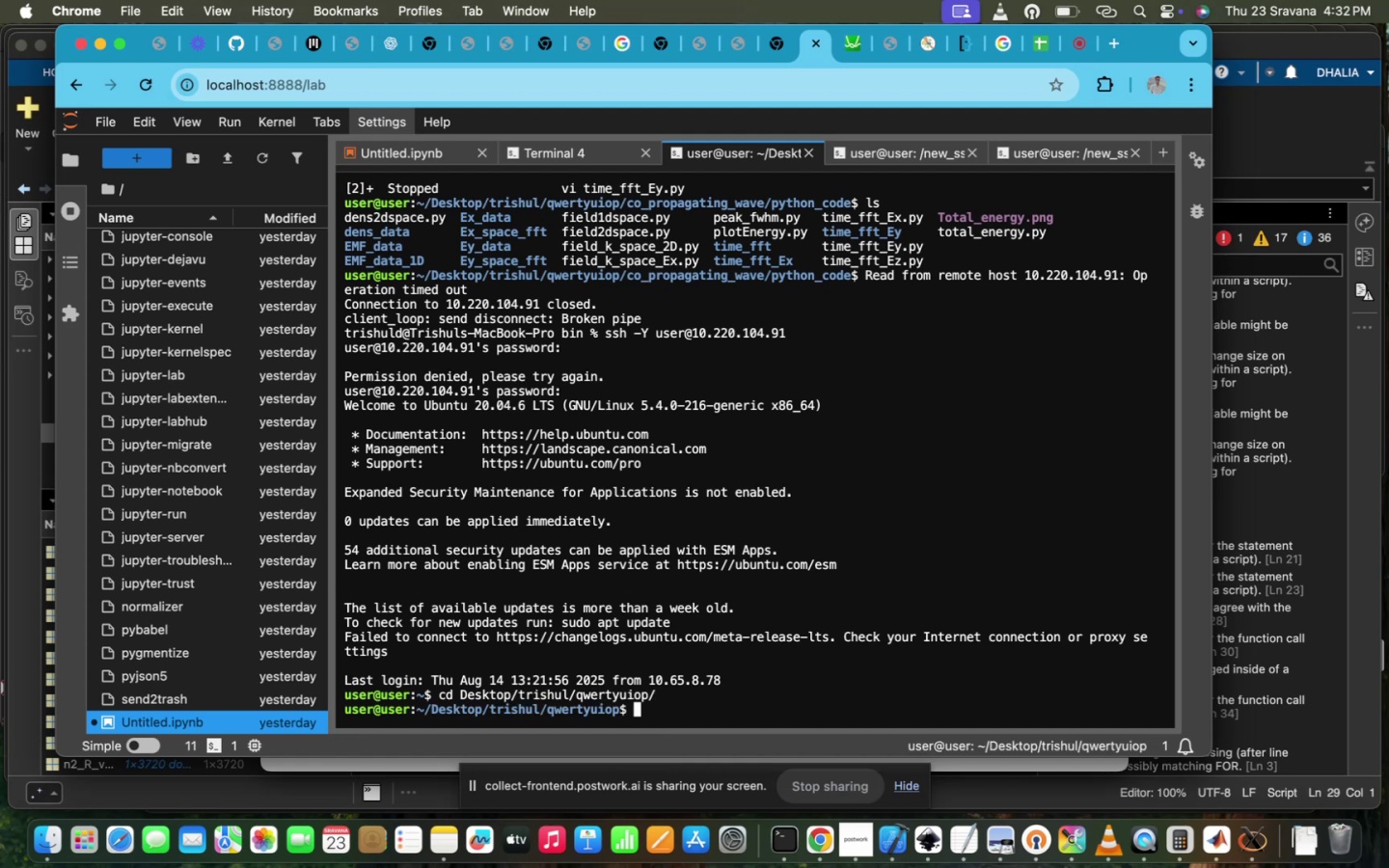 
type(LS)
 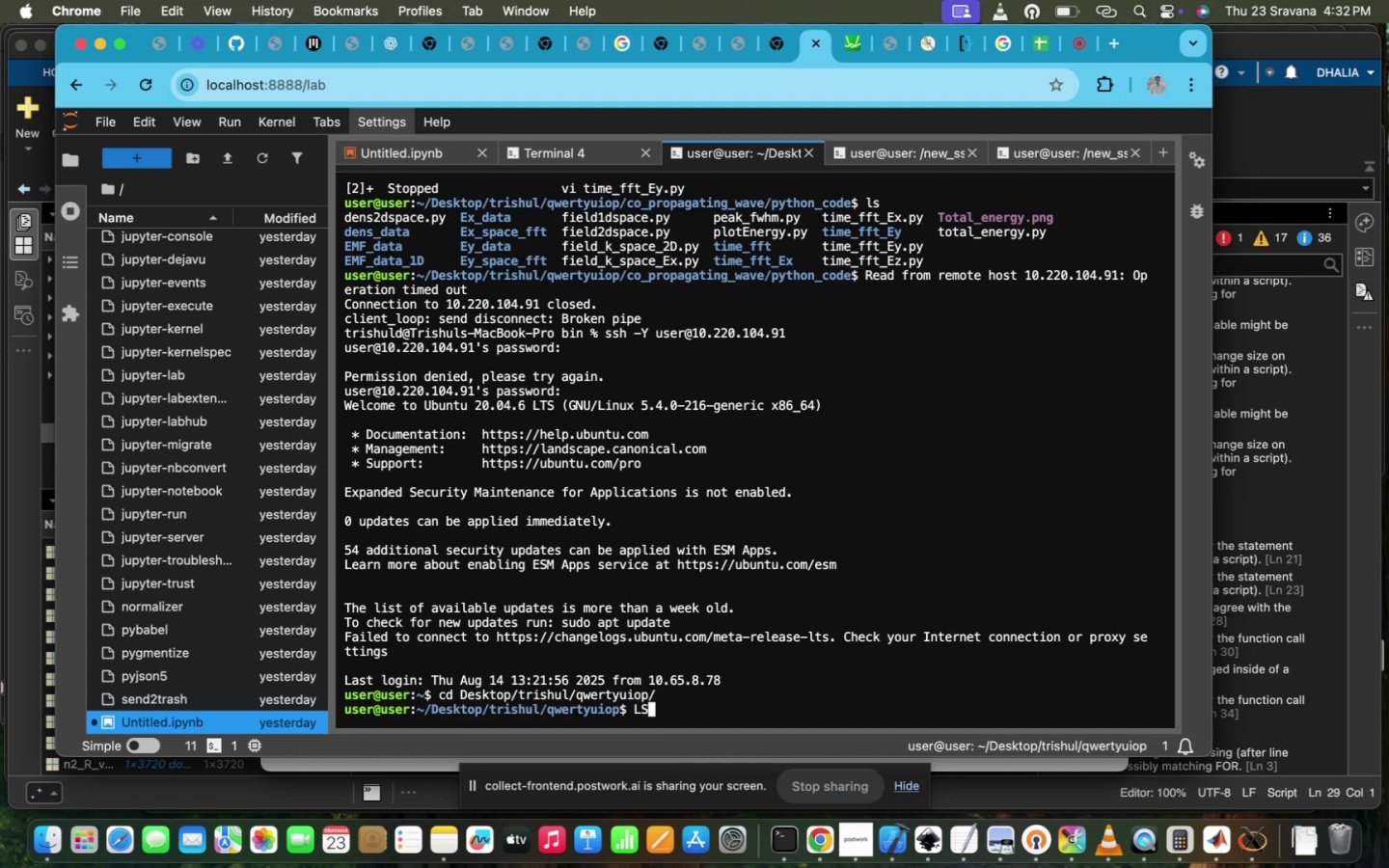 
key(Enter)
 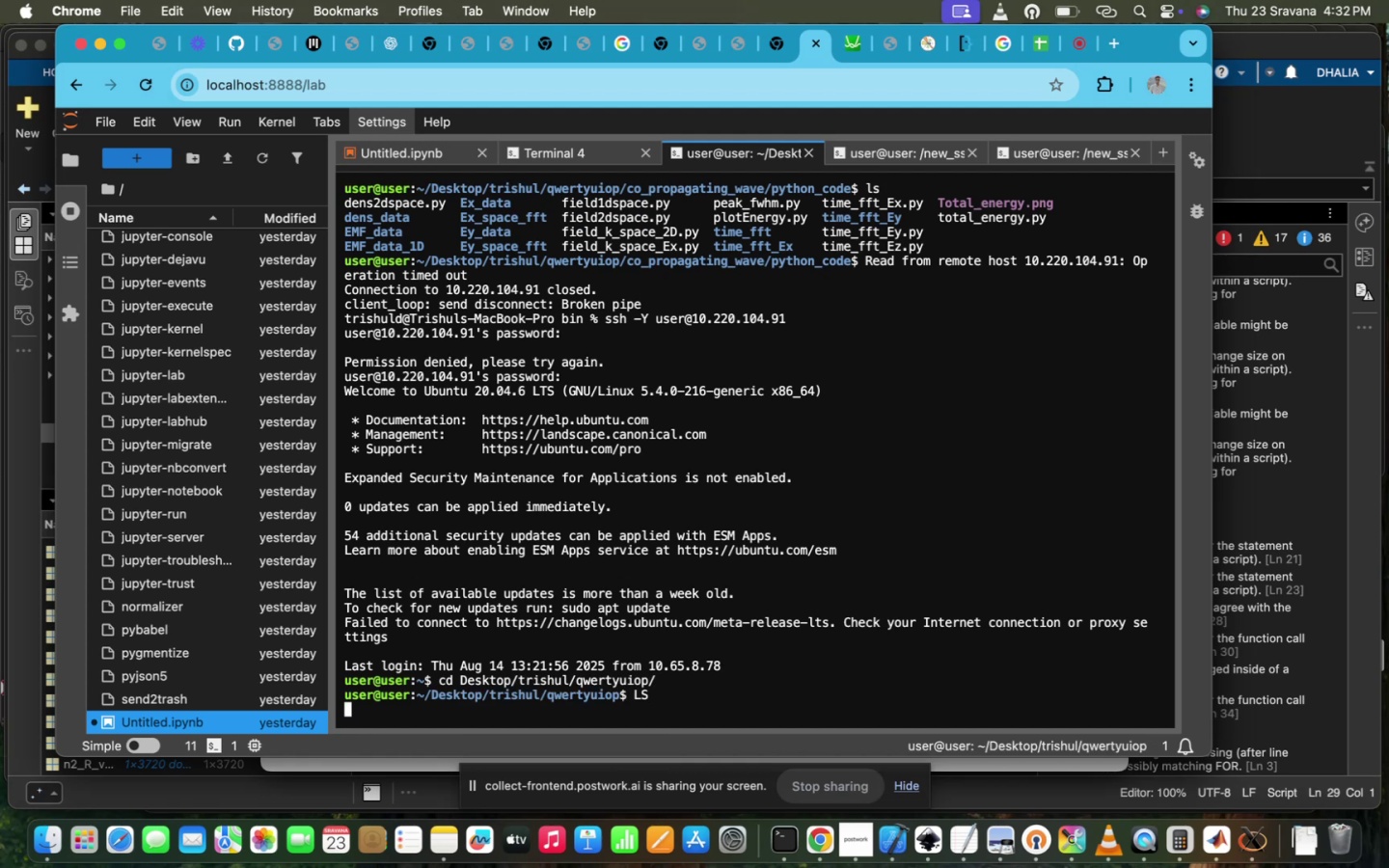 
type(C)
key(Backspace)
type(ls)
 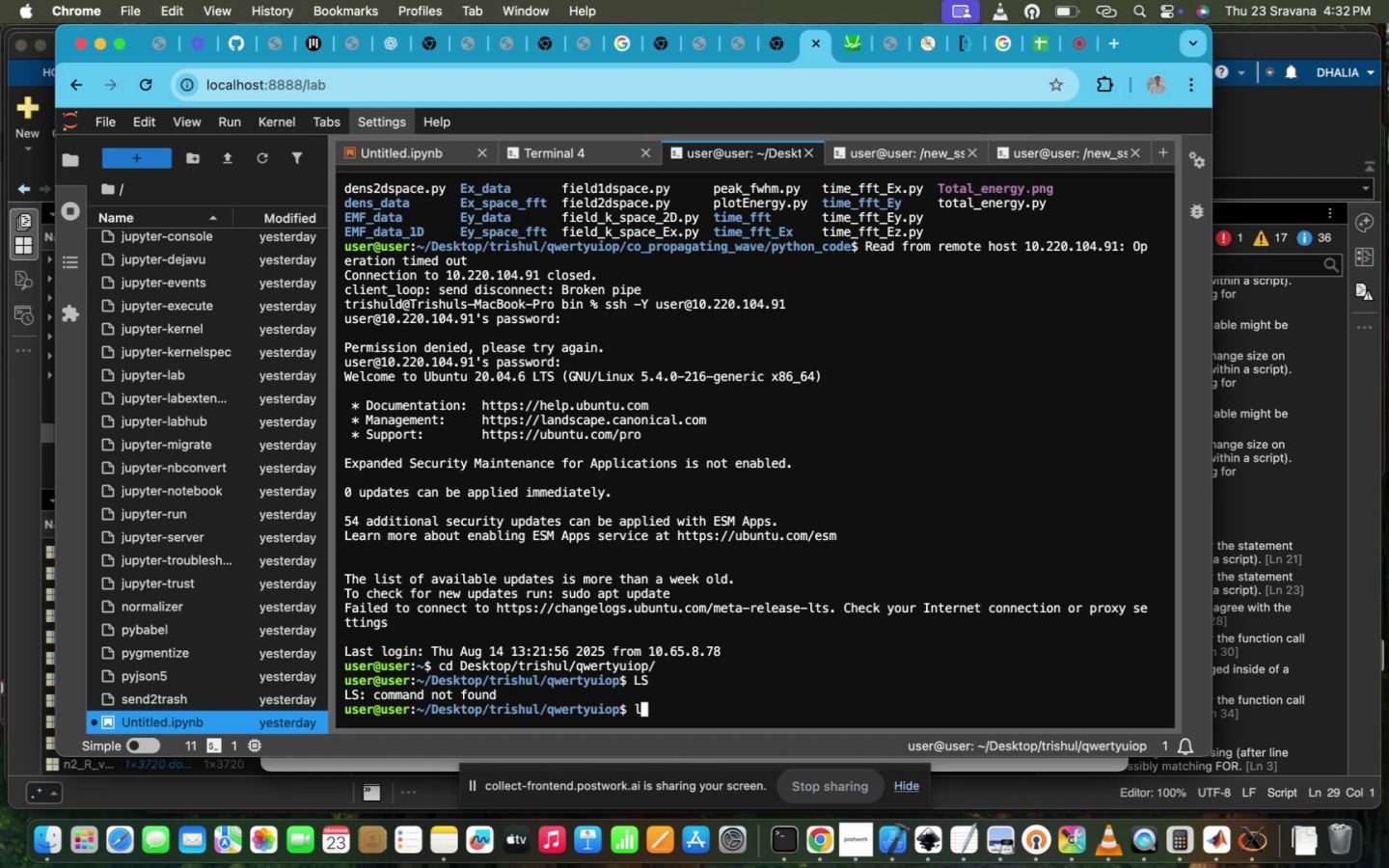 
key(Enter)
 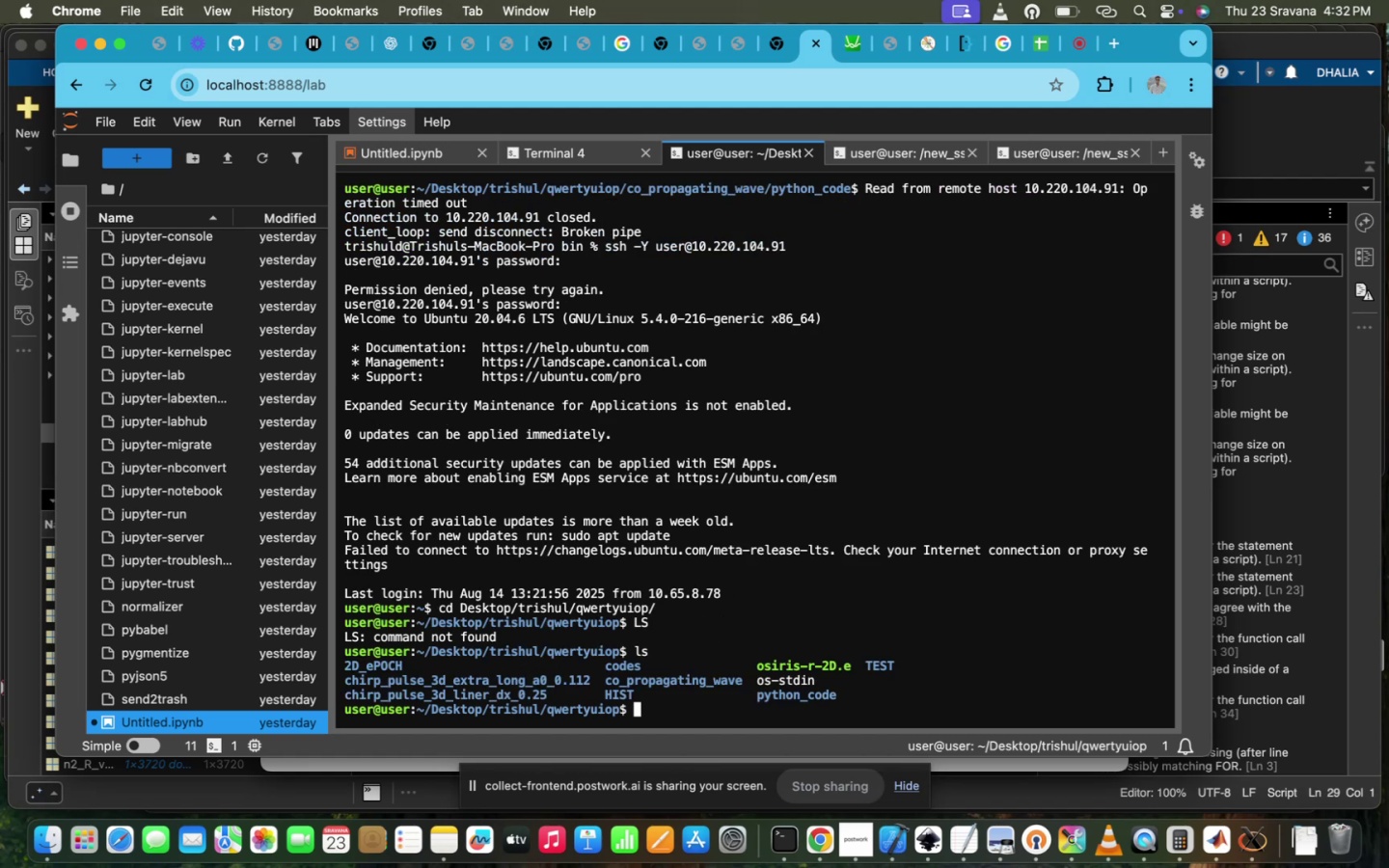 
type(cd )
 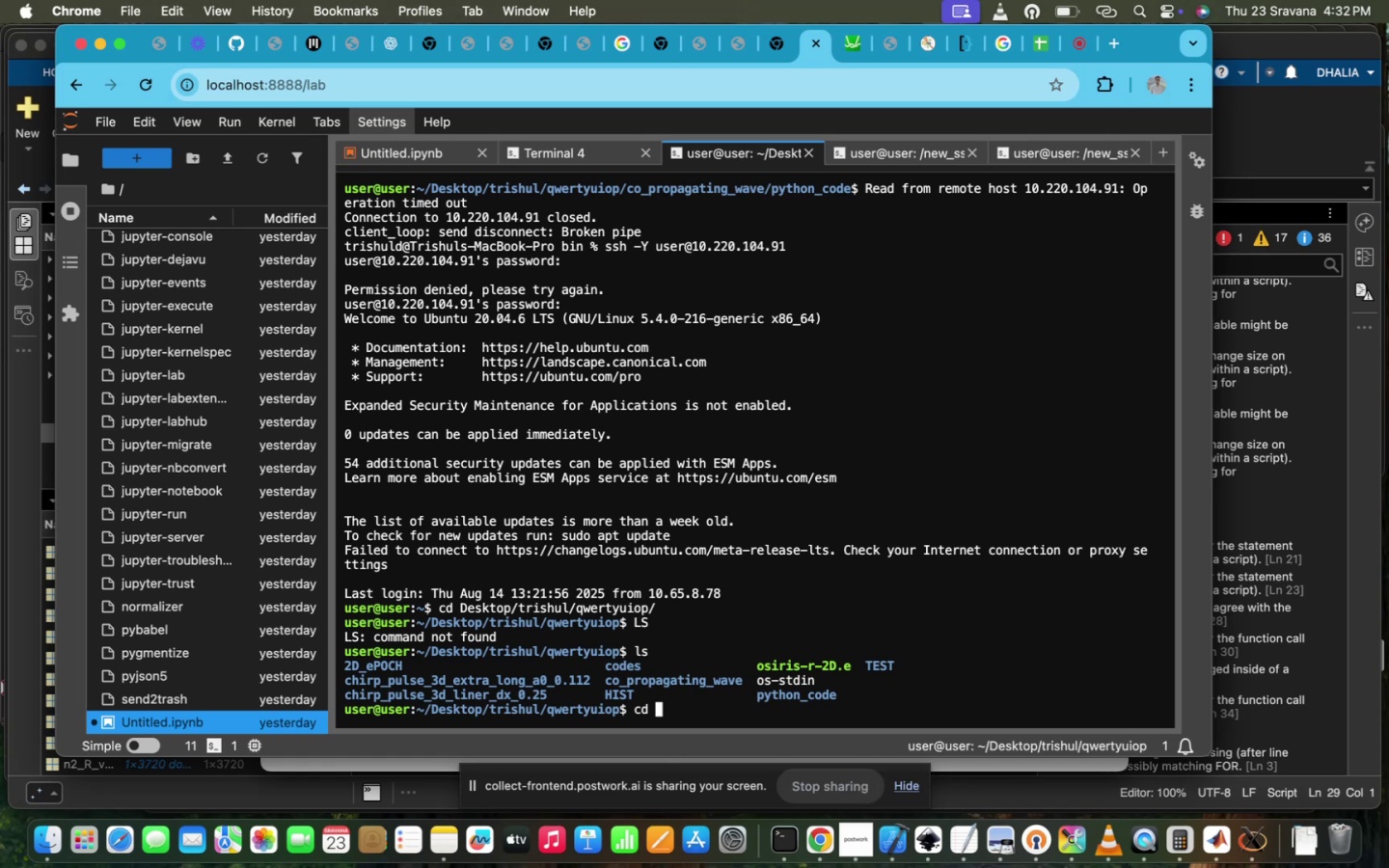 
wait(33.82)
 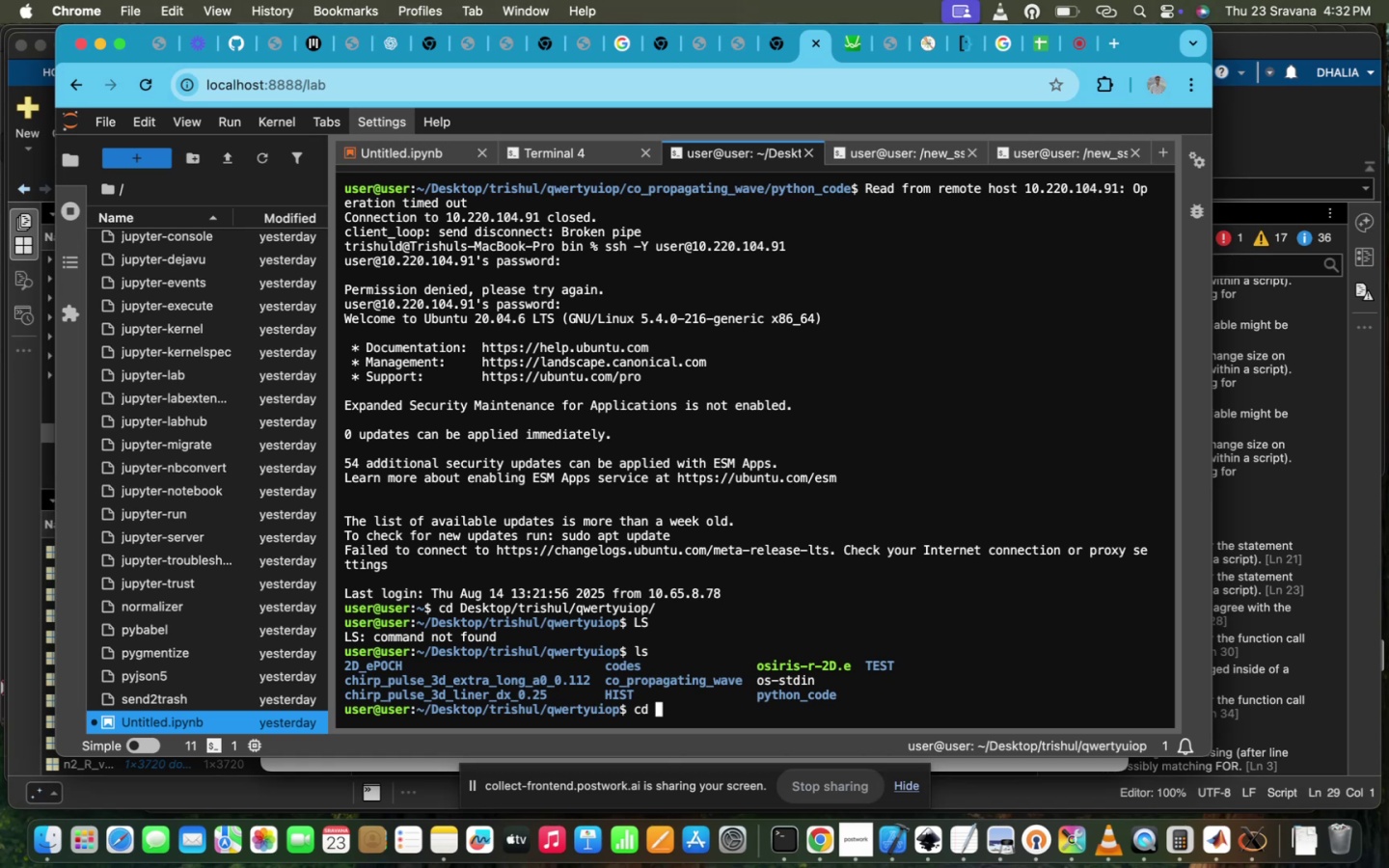 
type(p)
key(Tab)
key(Tab)
key(Tab)
type(3d)
key(Tab)
key(Tab)
type(e)
key(Tab)
type(n)
key(Backspace)
type(b)
key(Tab)
type(o)
key(Tab)
type(u)
key(Tab)
key(Backspace)
key(Backspace)
key(Backspace)
key(Backspace)
key(Tab)
key(Tab)
key(Tab)
key(Tab)
type(a)
key(Tab)
 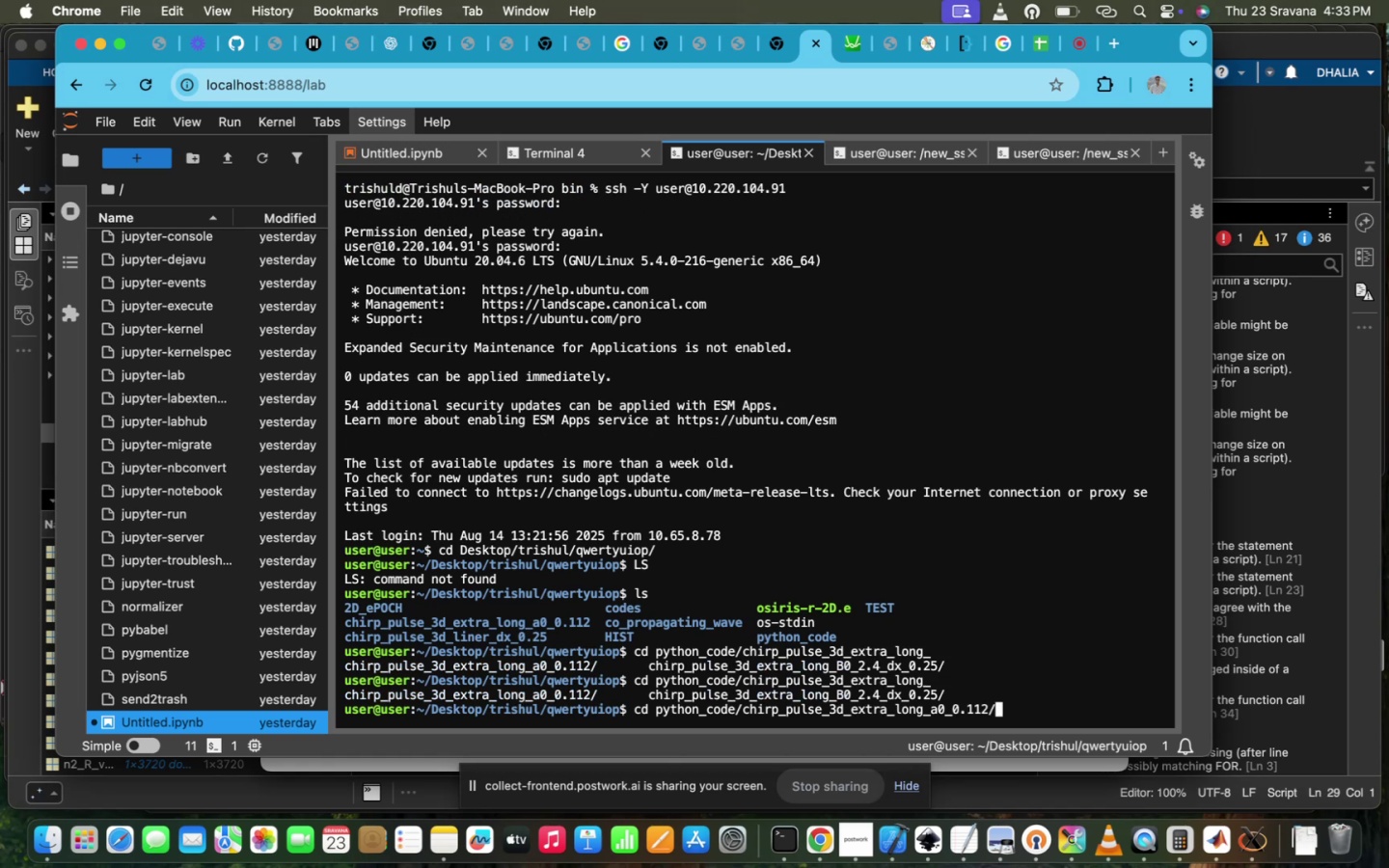 
key(Enter)
 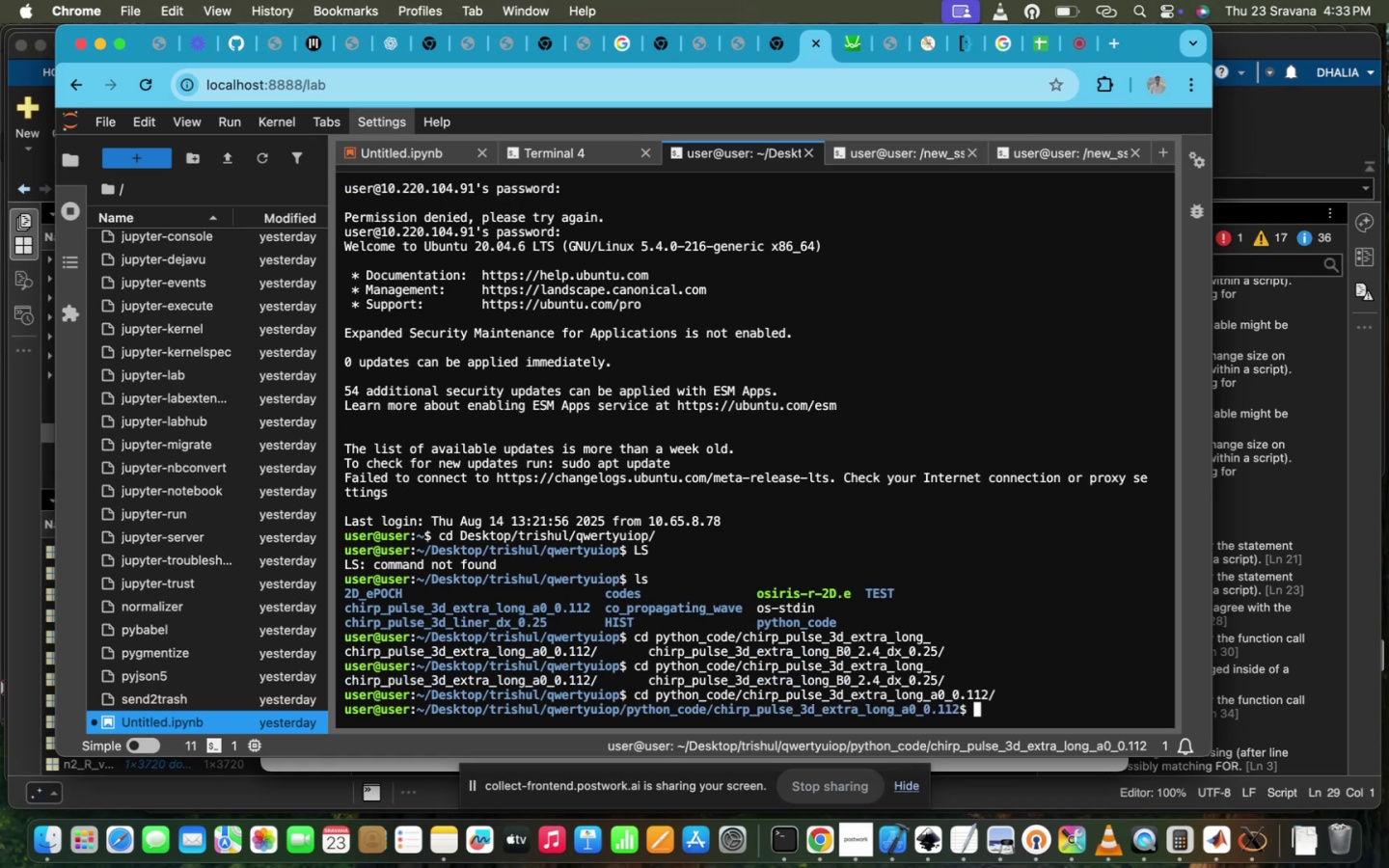 
type(ls)
 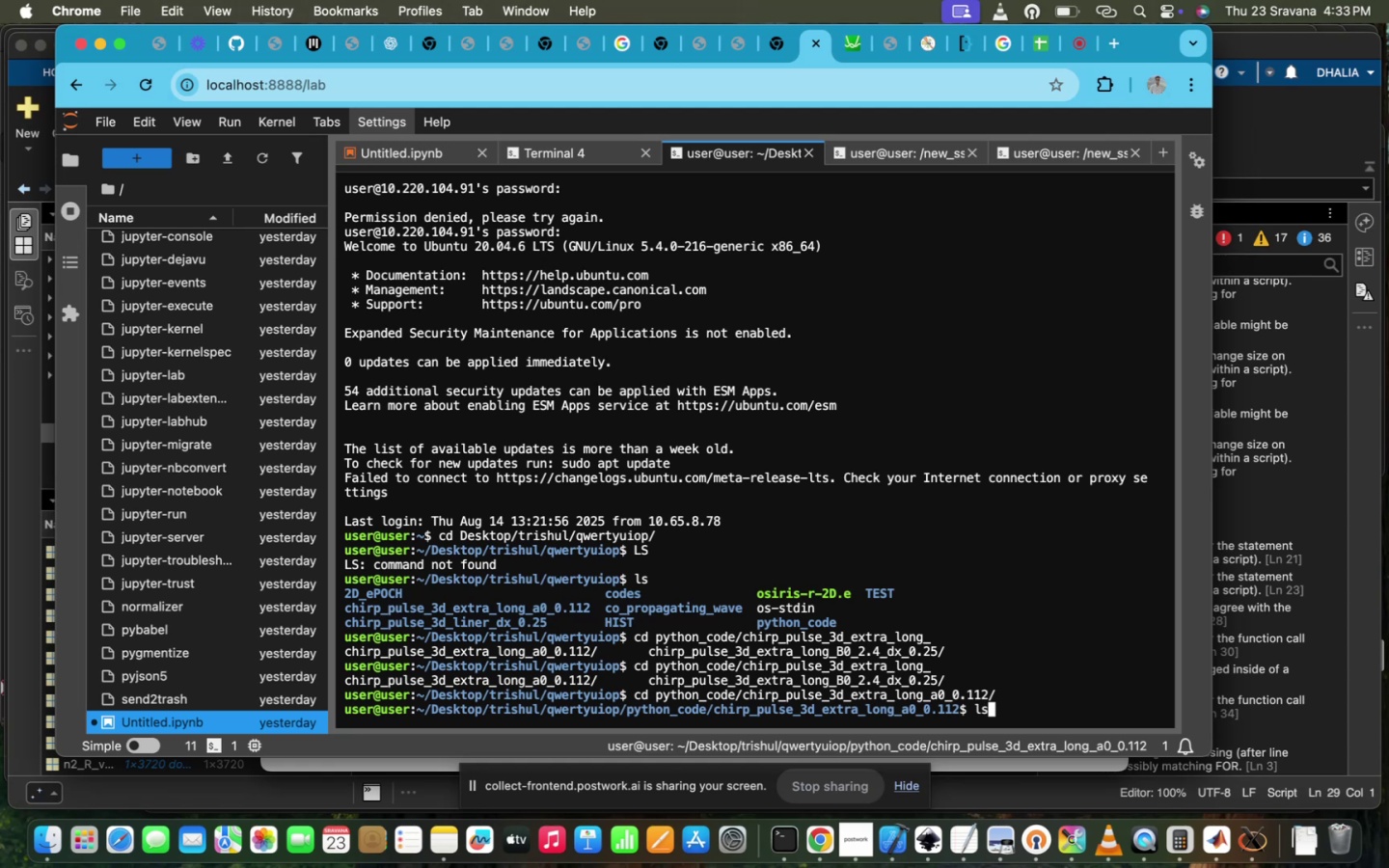 
key(Enter)
 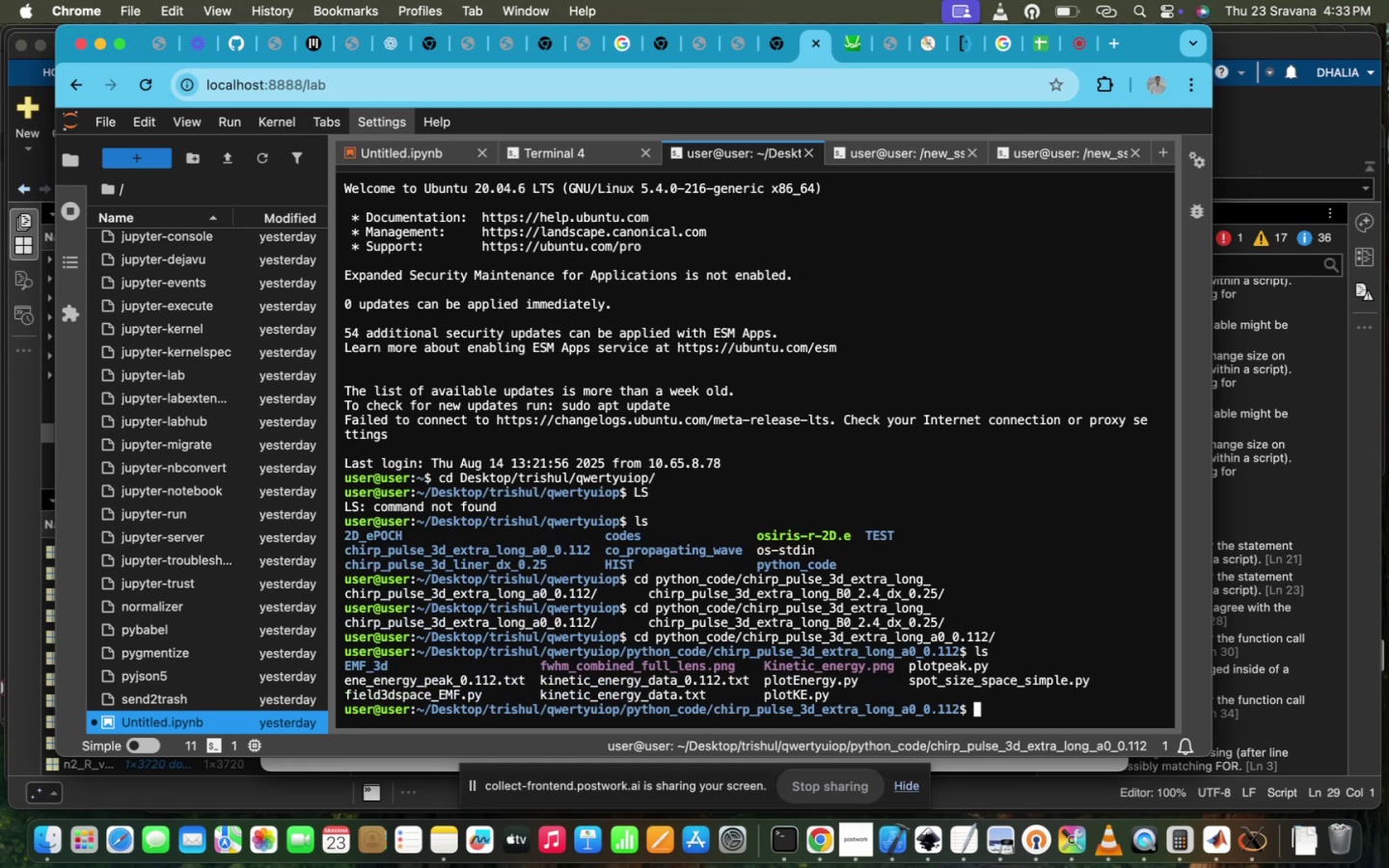 
type(vi fi)
key(Tab)
type(3)
key(Backspace)
key(Backspace)
 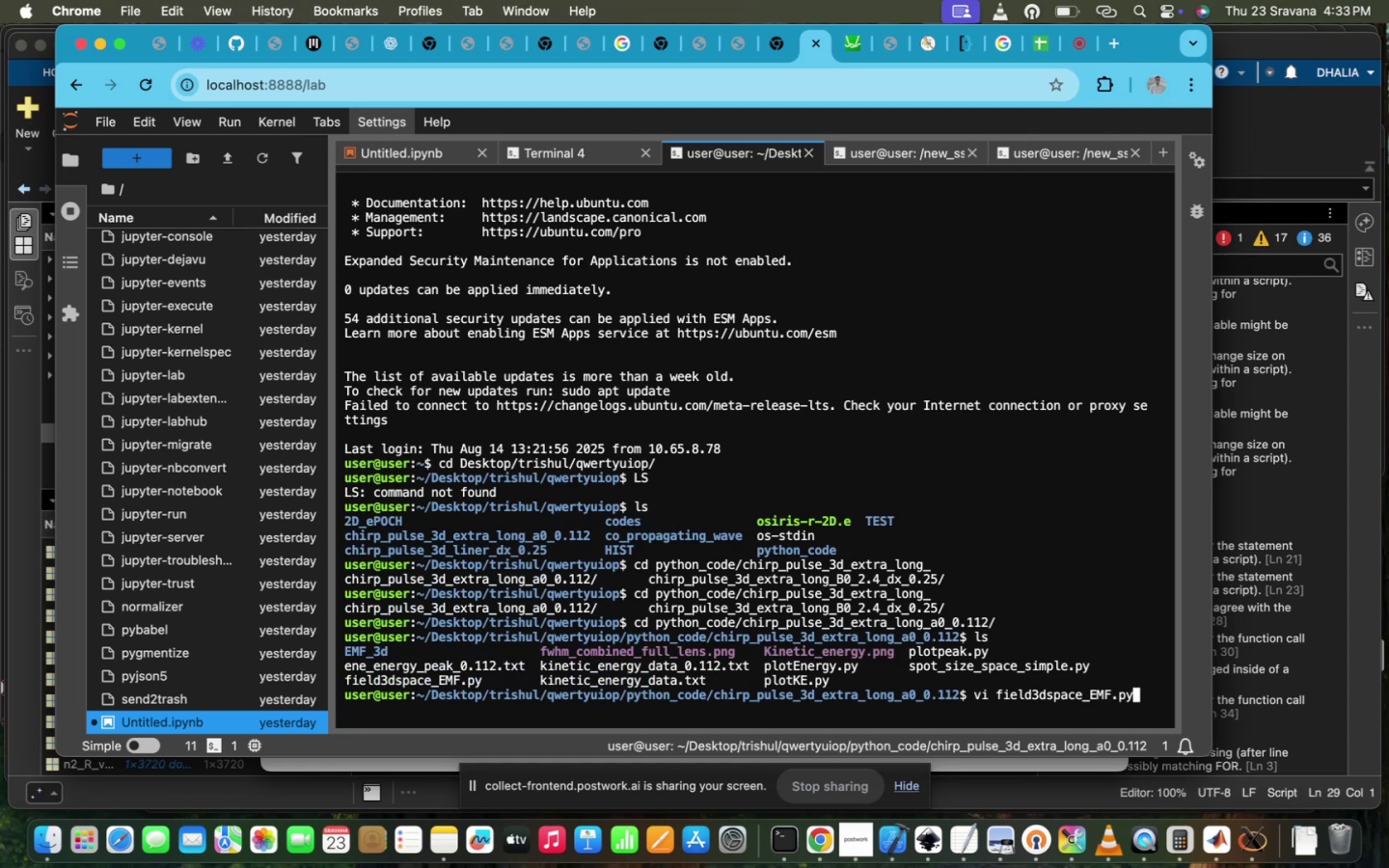 
key(Enter)
 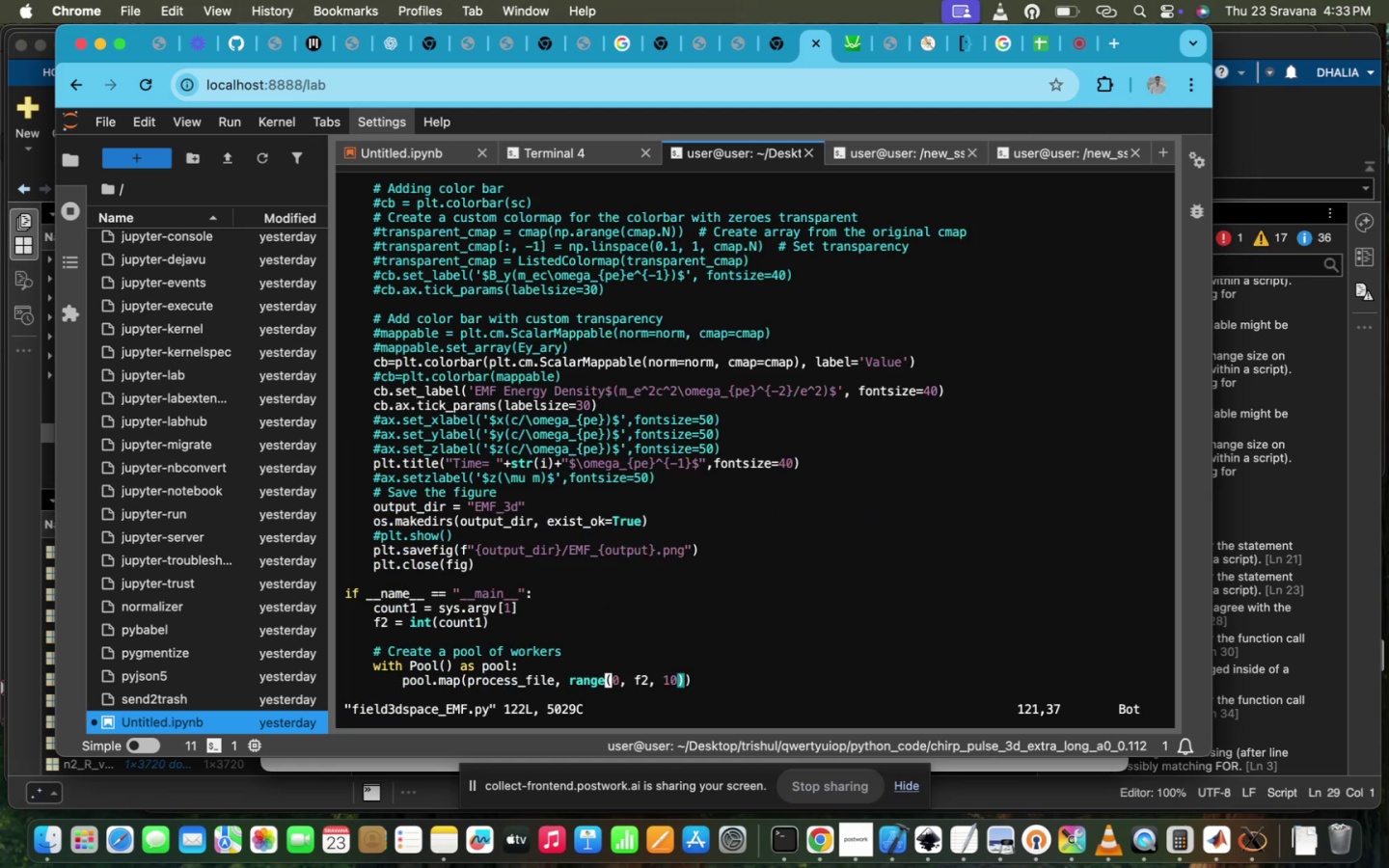 
scroll: coordinate [757, 480], scroll_direction: up, amount: 468.0
 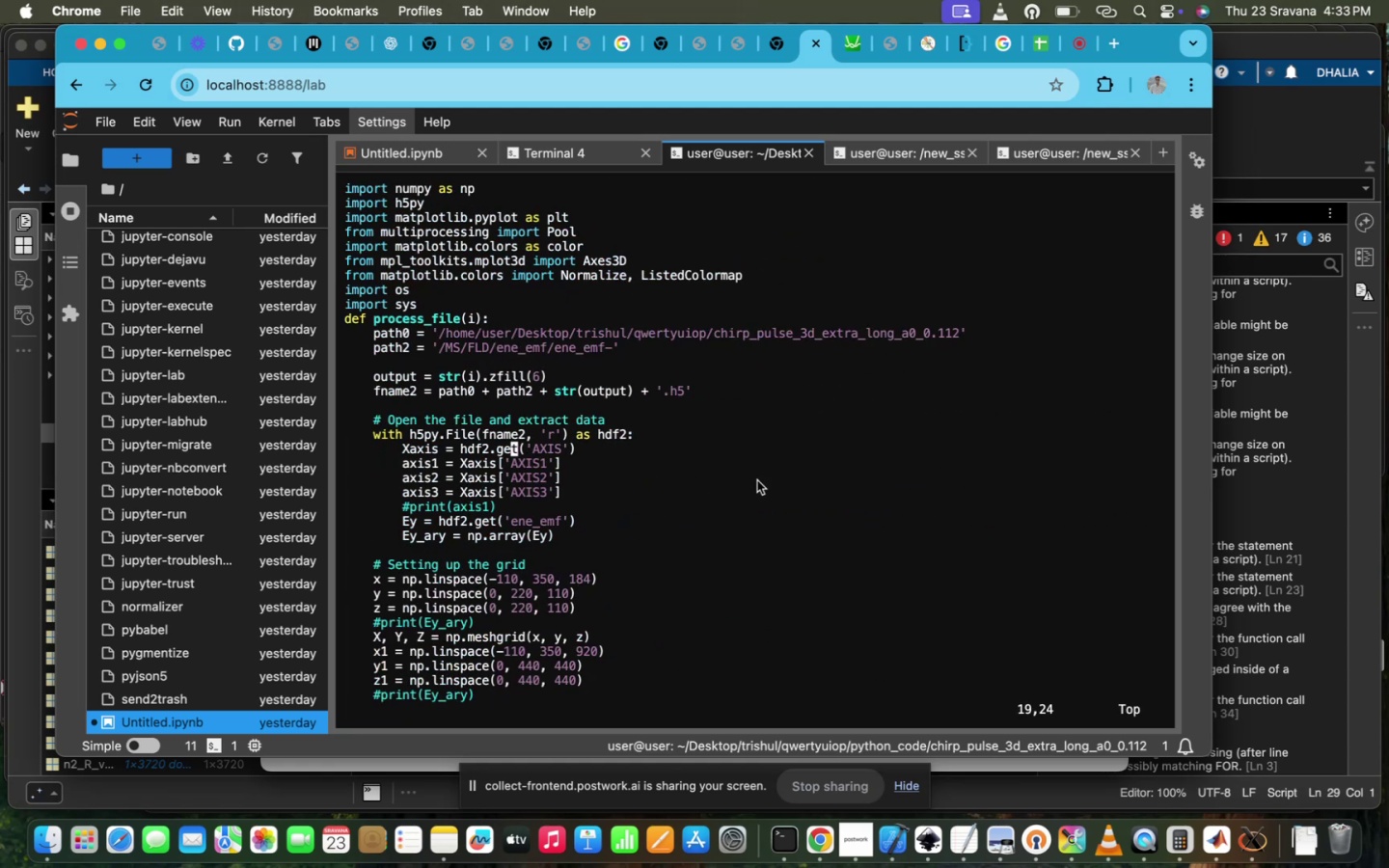 
scroll: coordinate [757, 480], scroll_direction: down, amount: 6.0
 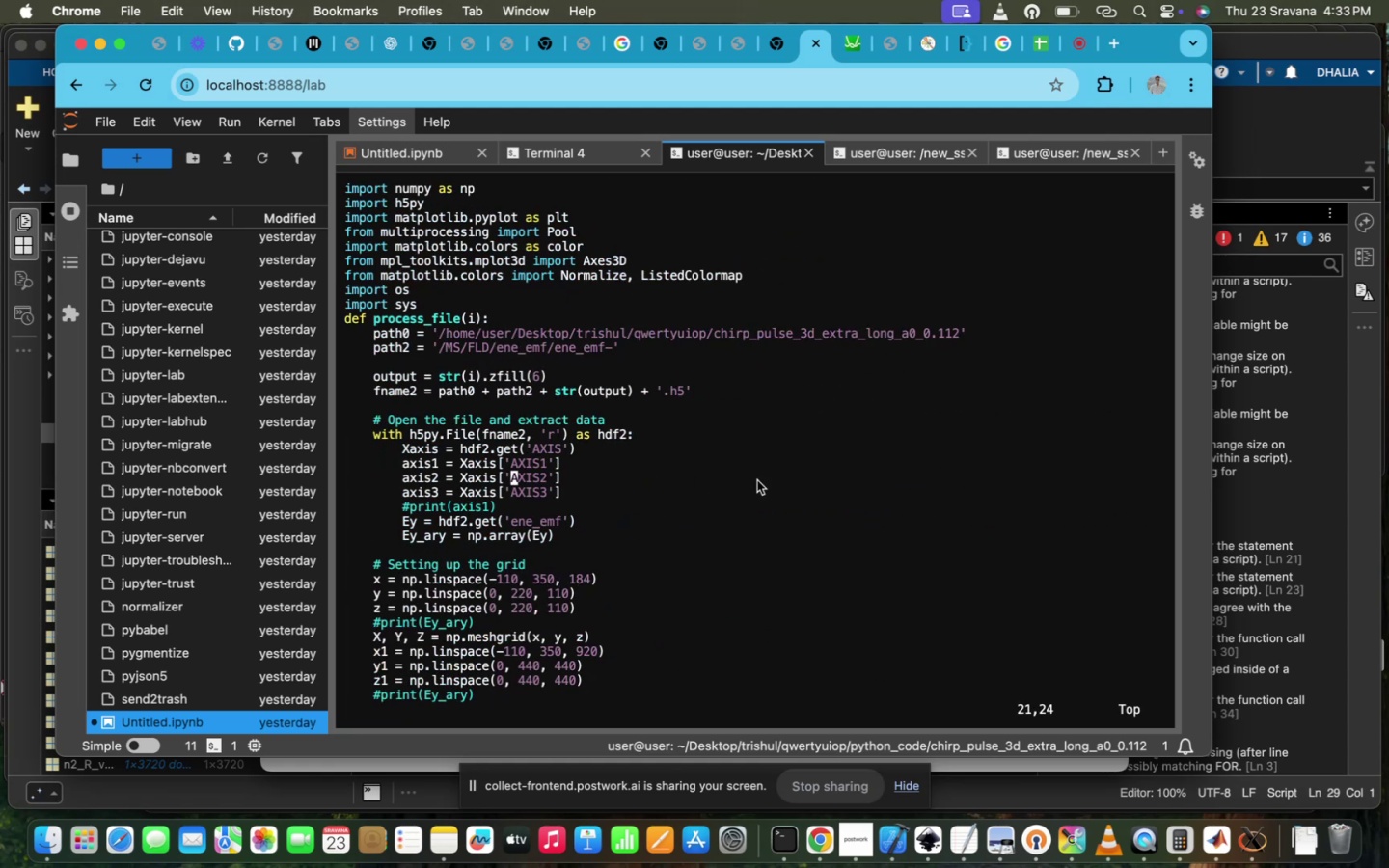 
scroll: coordinate [757, 480], scroll_direction: up, amount: 6.0
 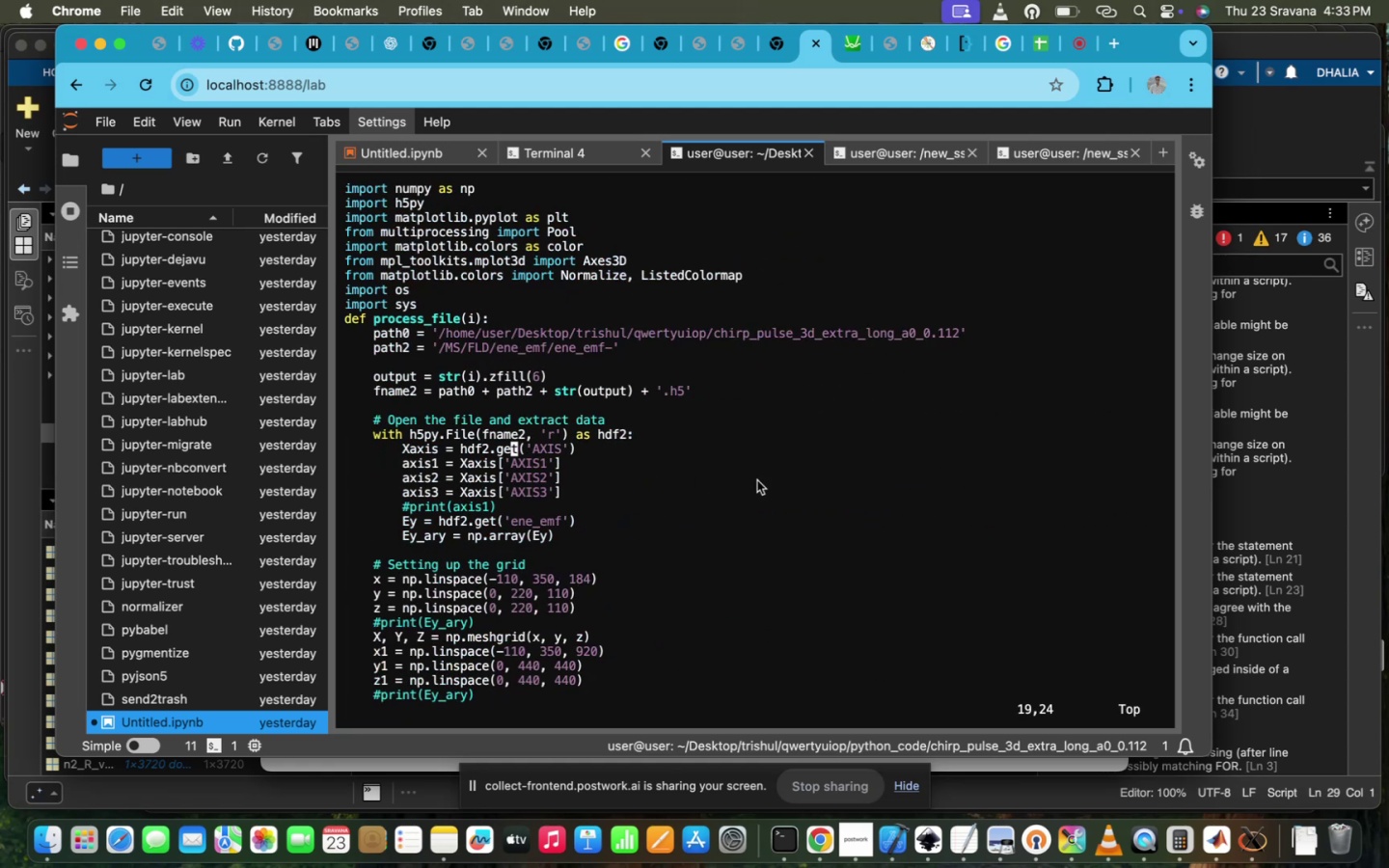 
scroll: coordinate [757, 480], scroll_direction: down, amount: 1.0
 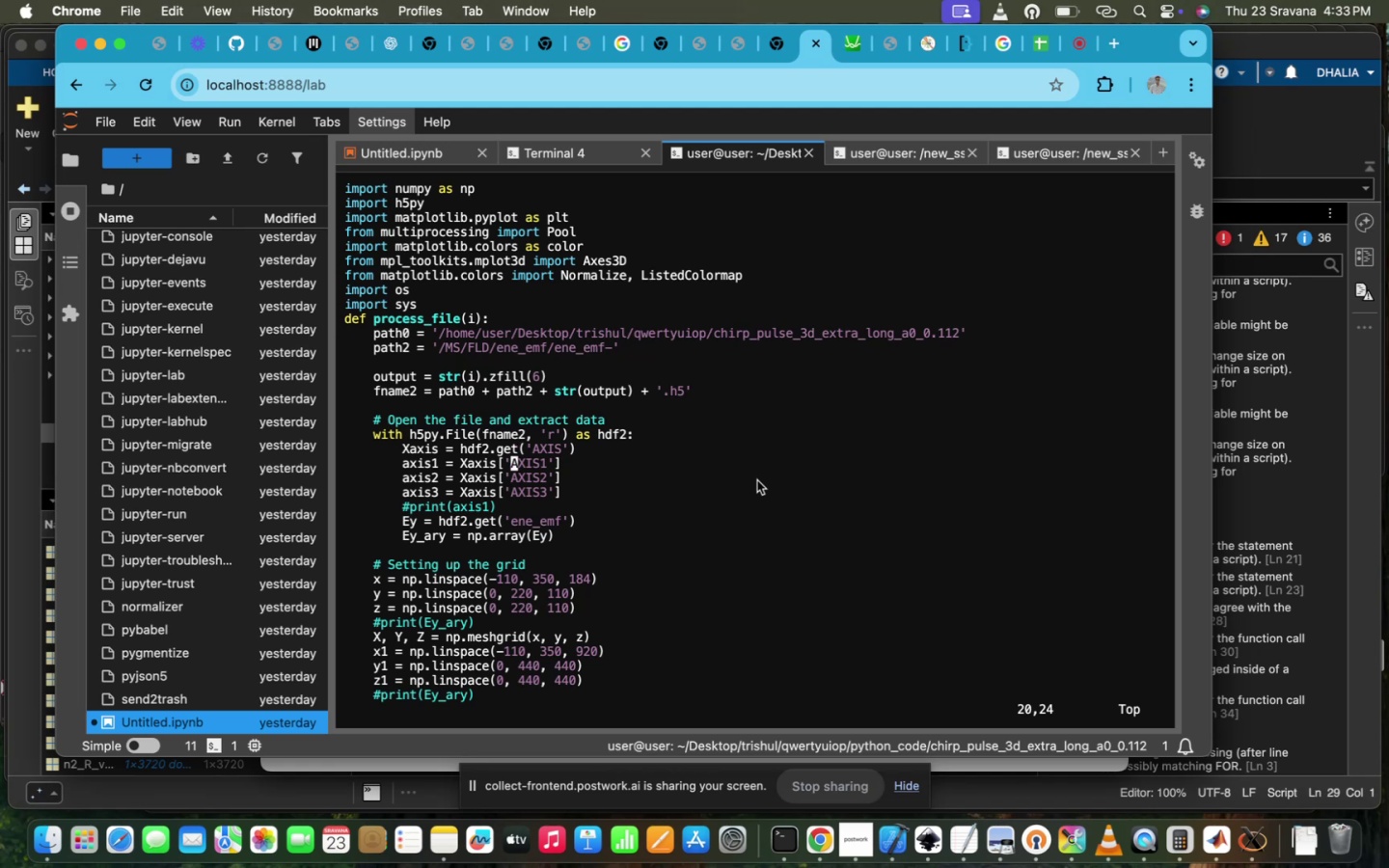 
scroll: coordinate [757, 480], scroll_direction: up, amount: 4.0
 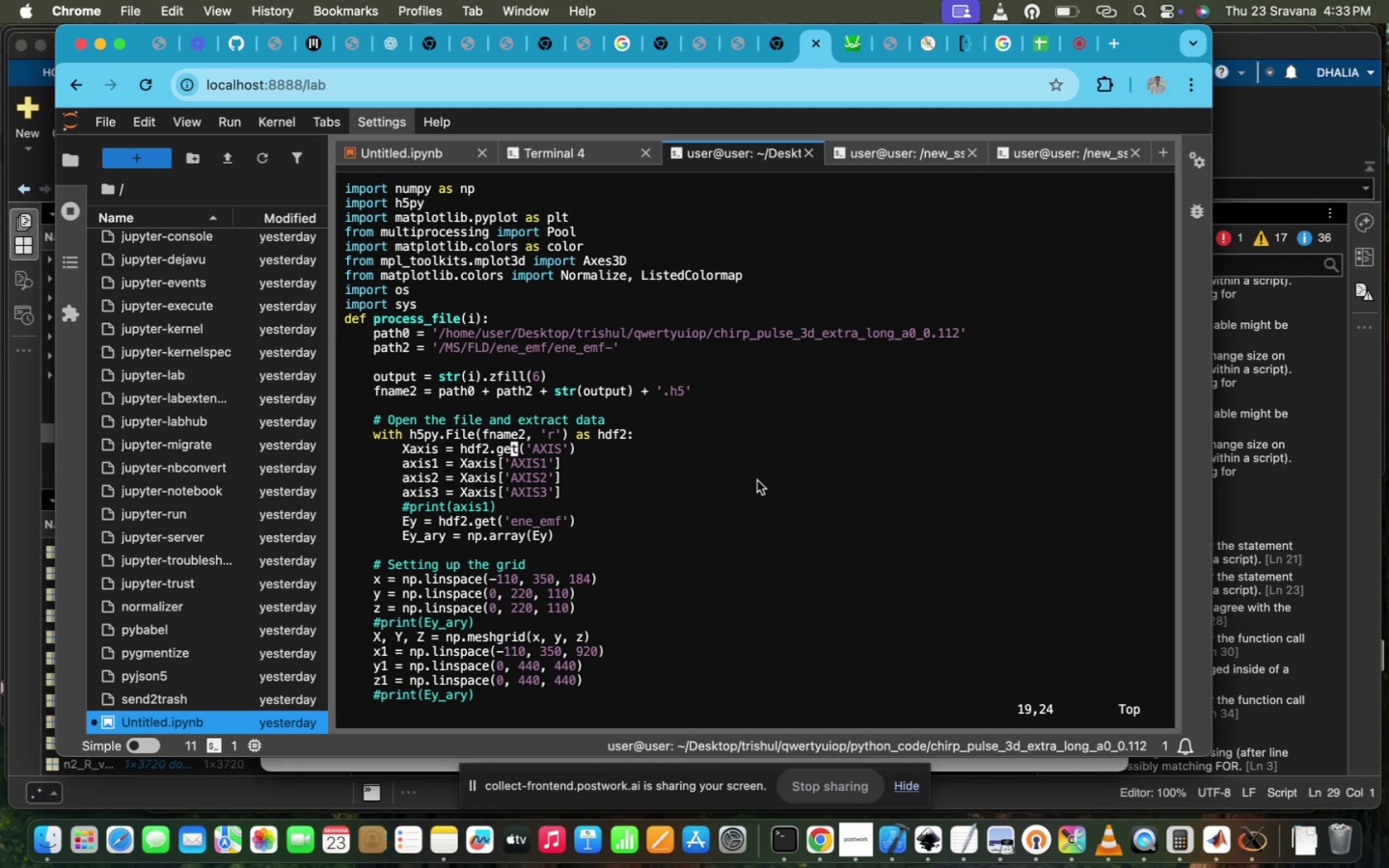 
scroll: coordinate [757, 480], scroll_direction: down, amount: 1.0
 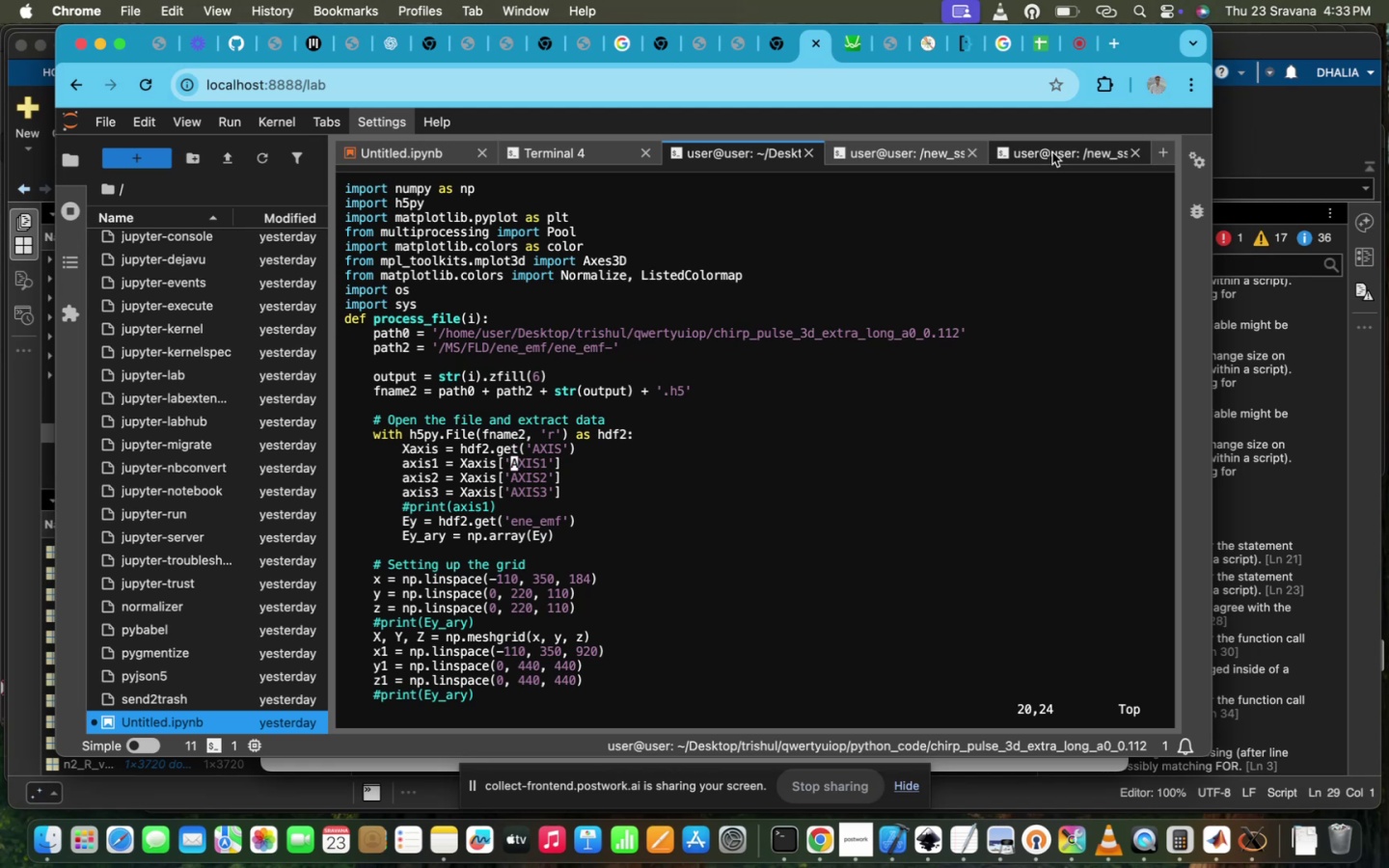 
left_click([1048, 160])
 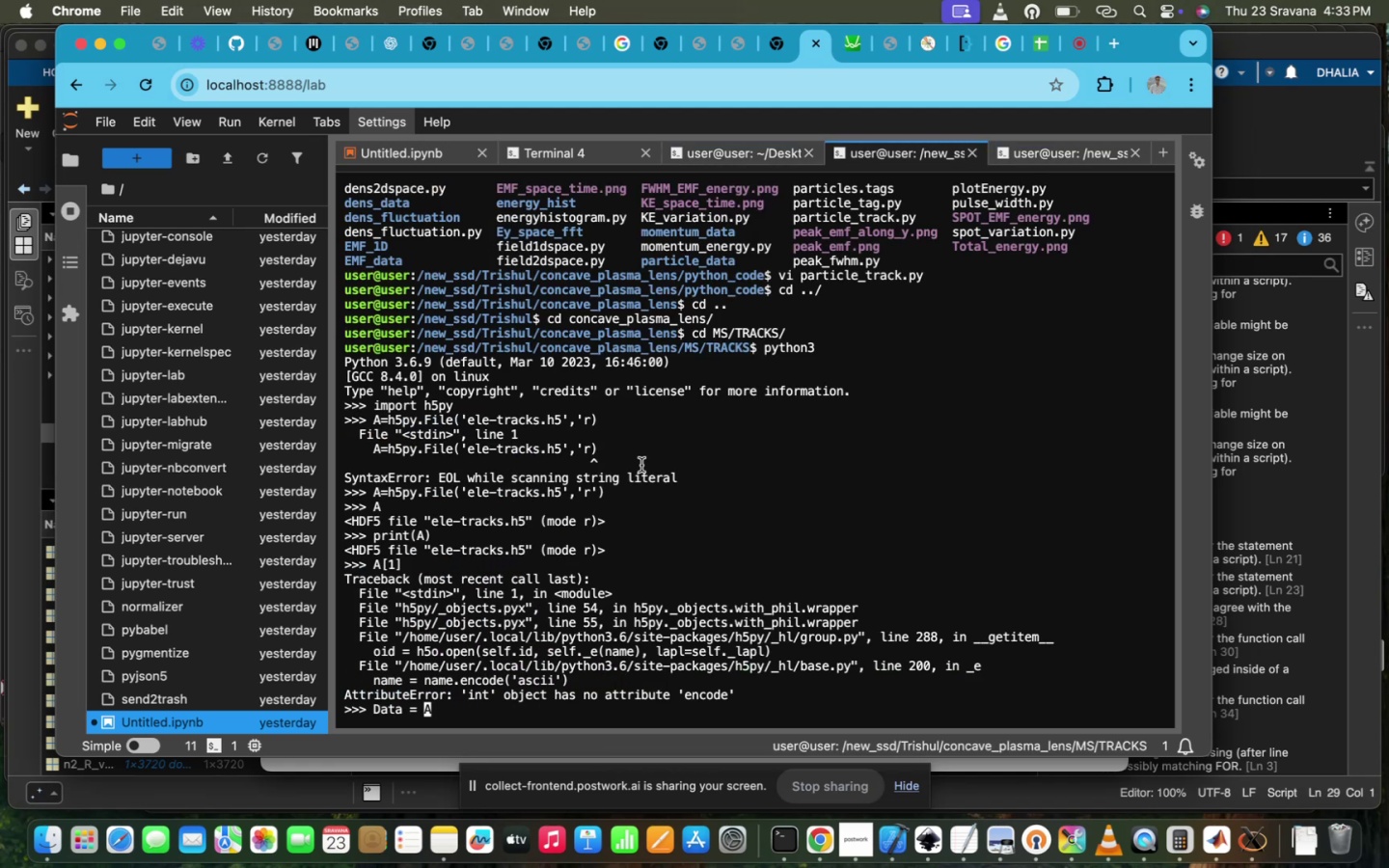 
key(ArrowRight)
 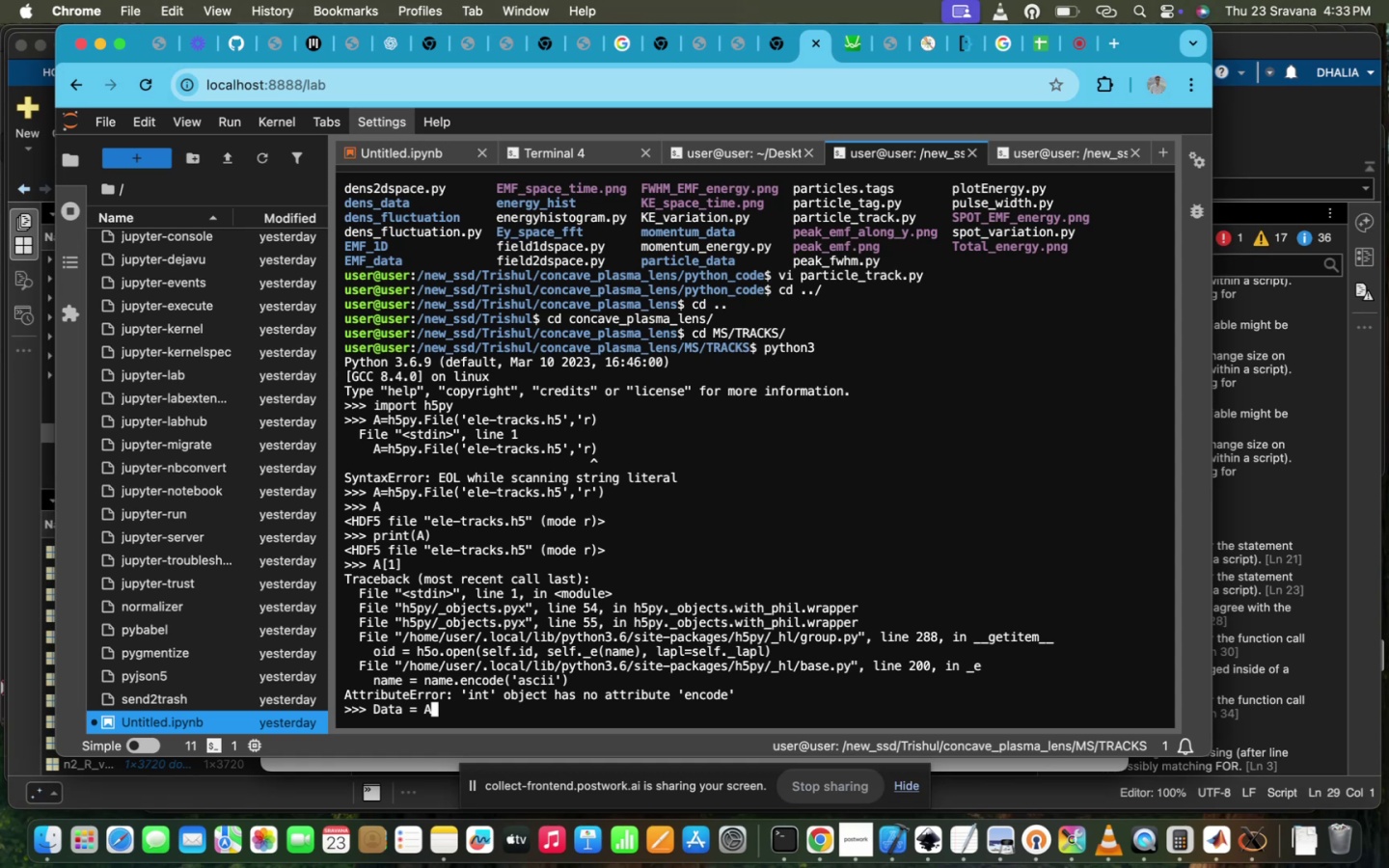 
type(.get(')
 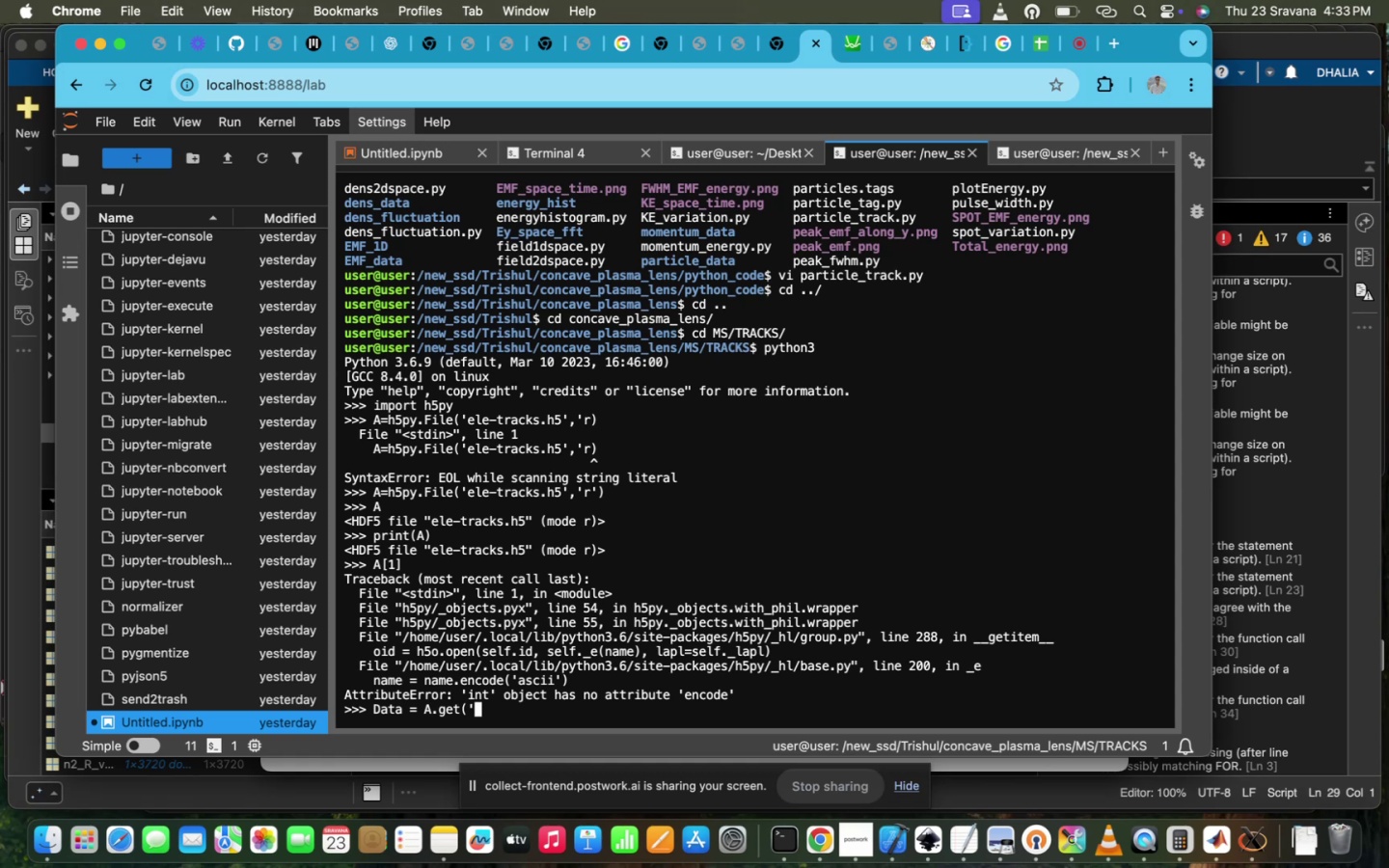 
 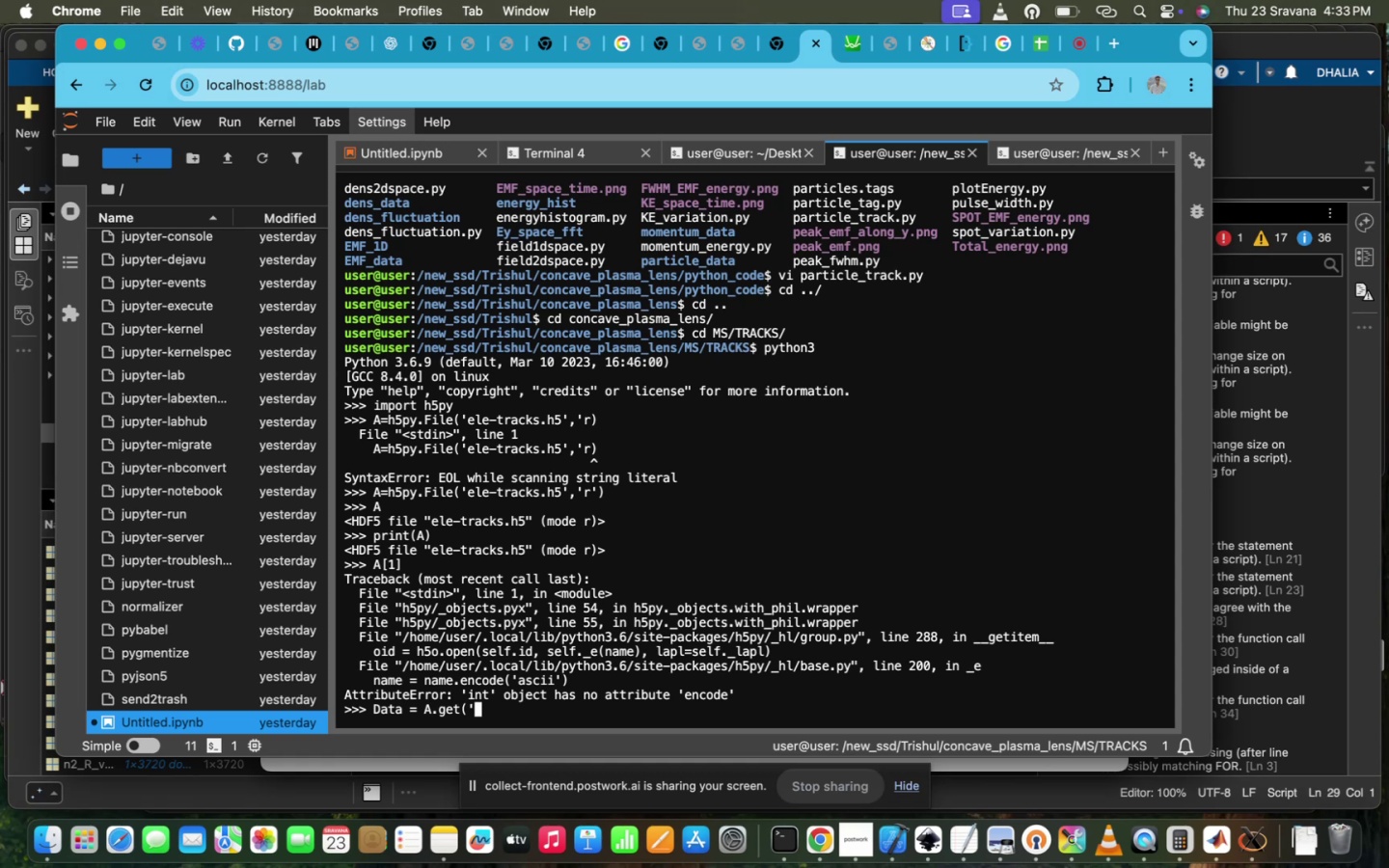 
key(Enter)
 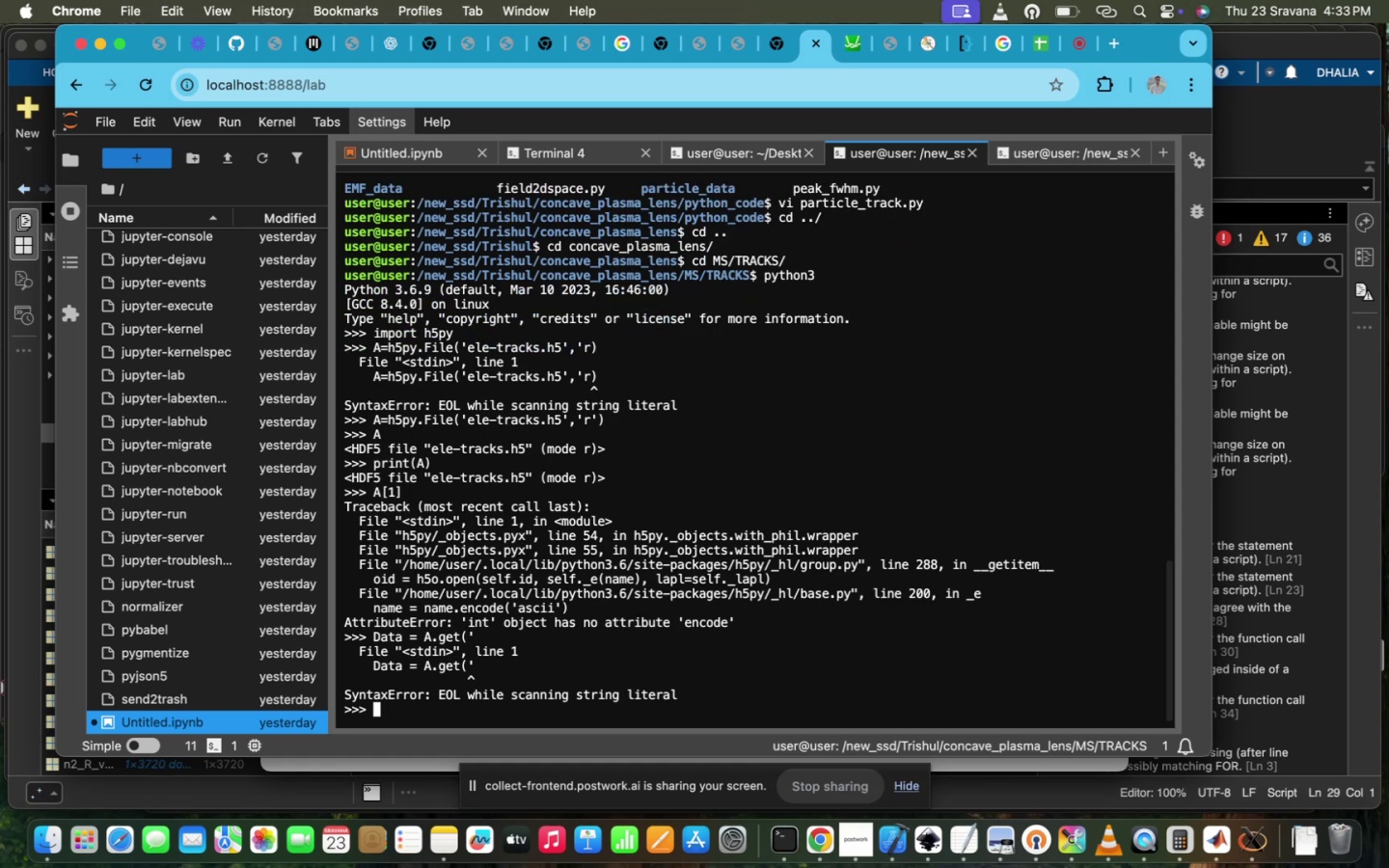 
key(ArrowDown)
 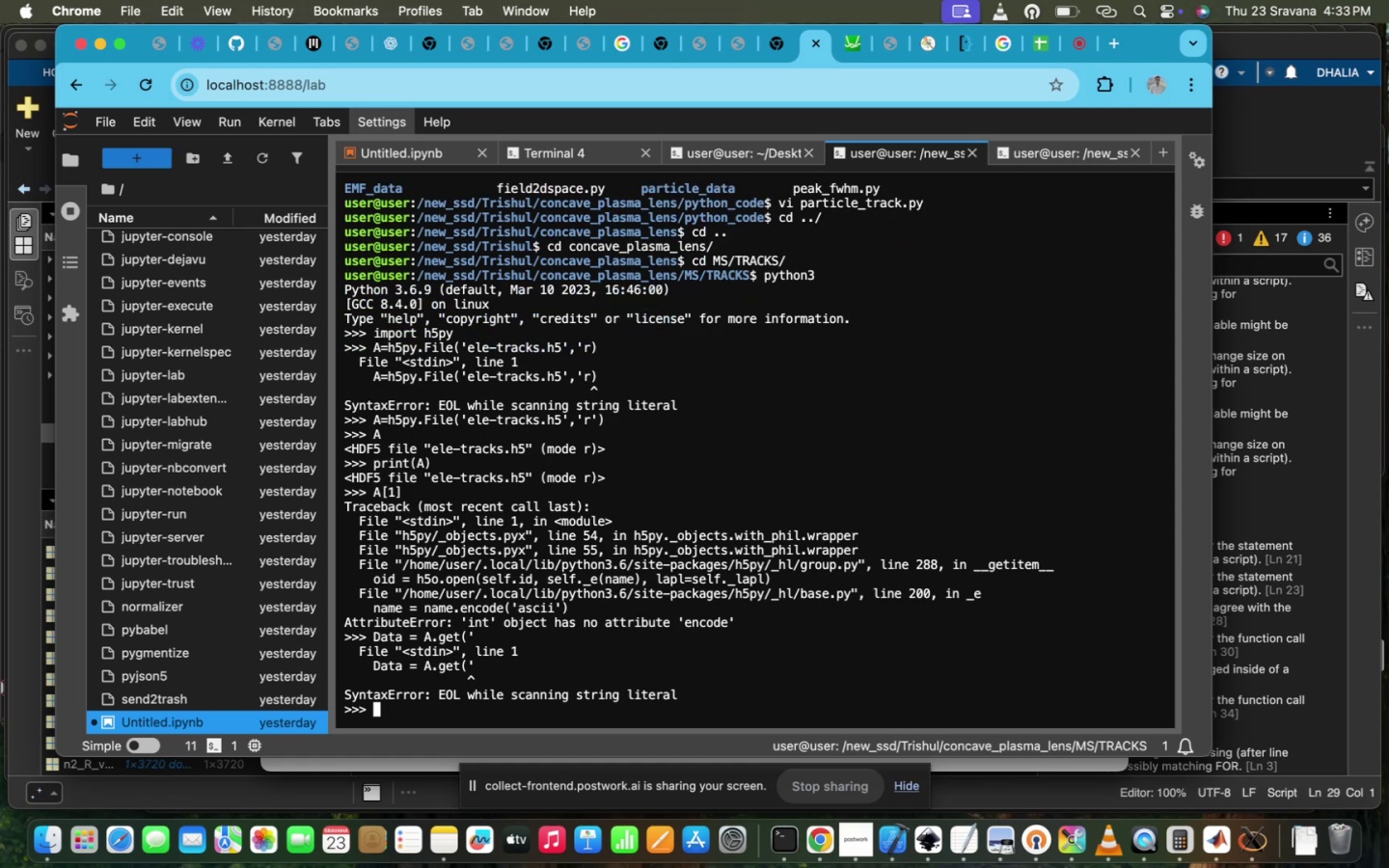 
key(ArrowUp)
 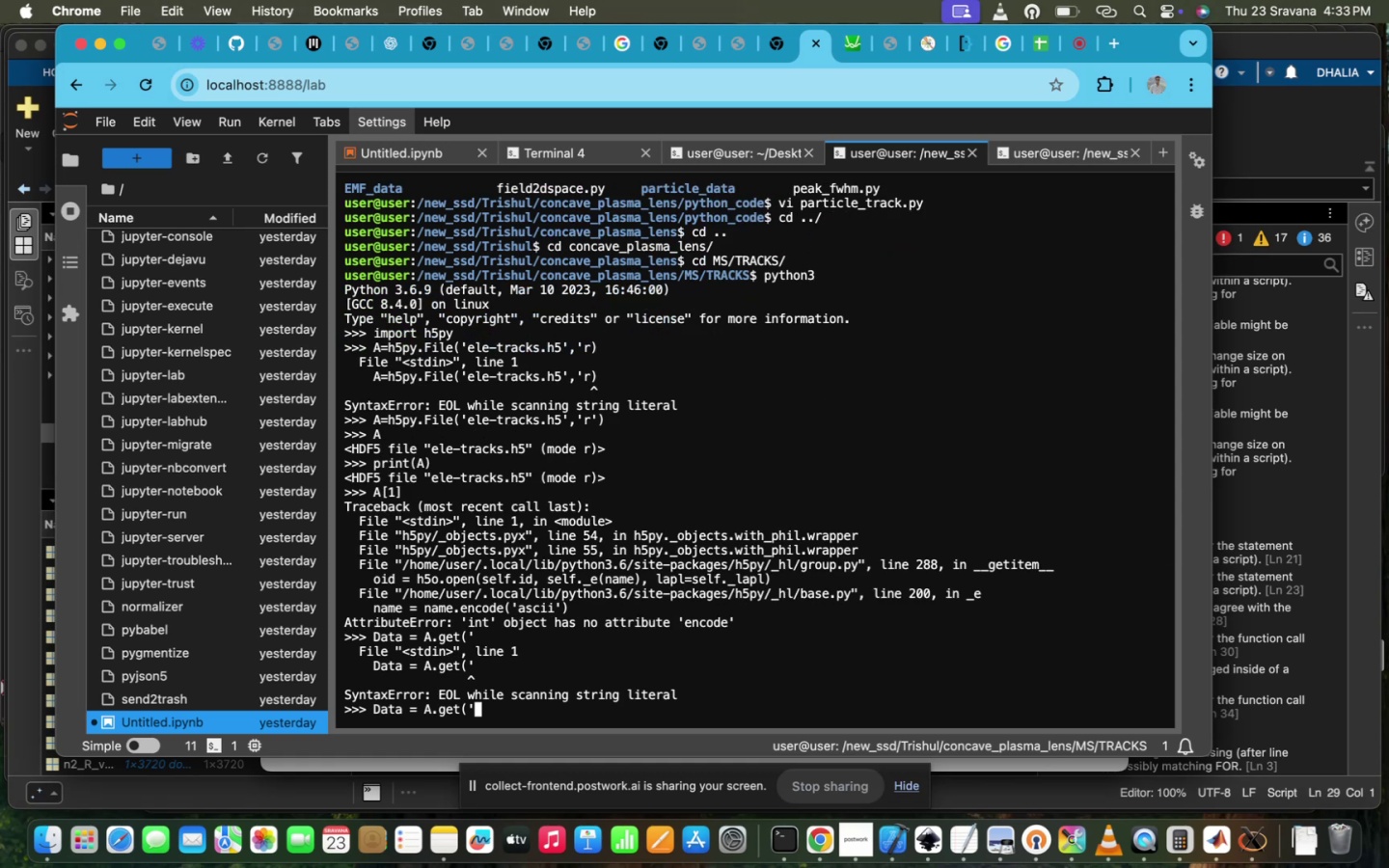 
key(Backspace)
key(Backspace)
type(dta)
 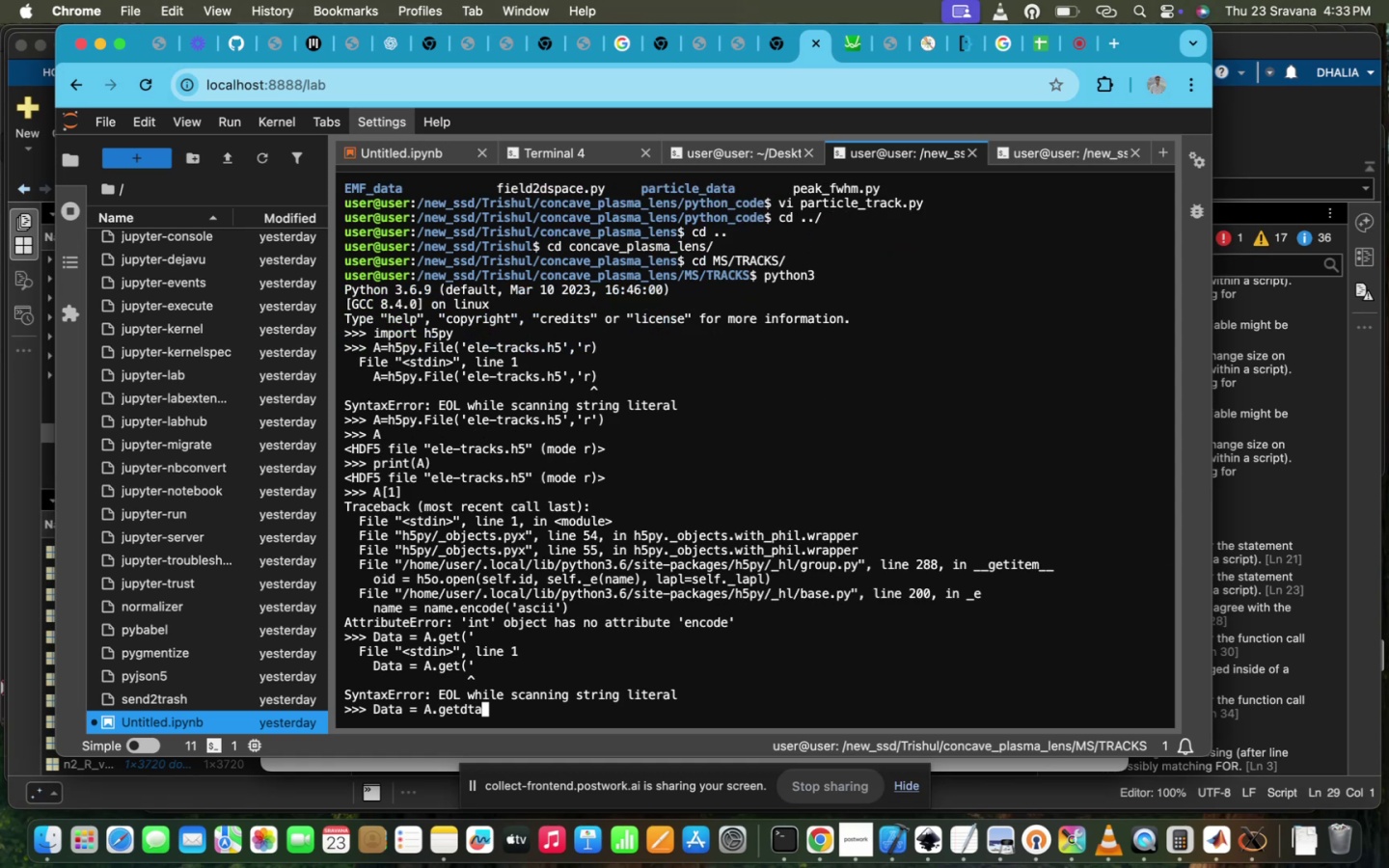 
key(Enter)
 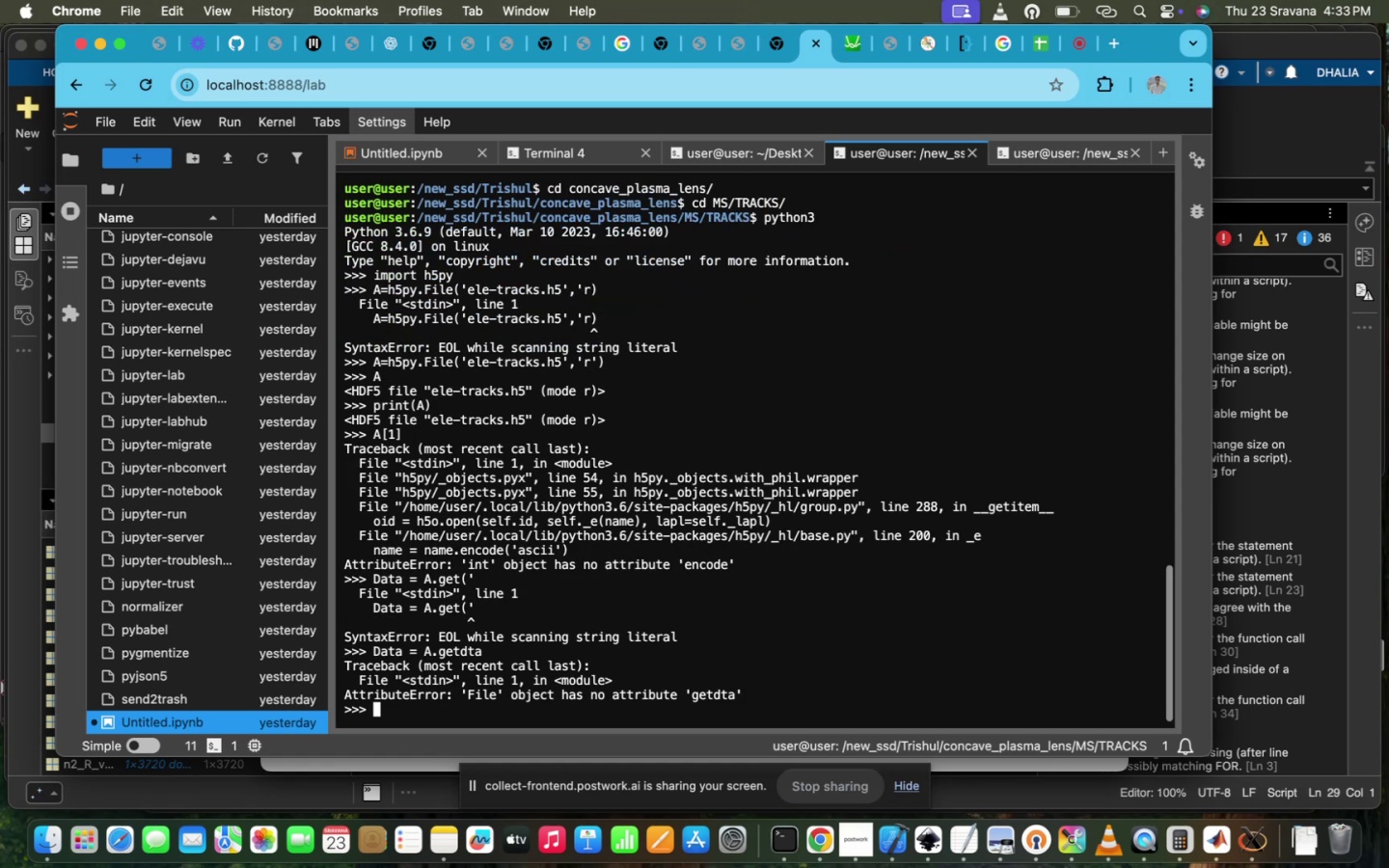 
key(ArrowUp)
 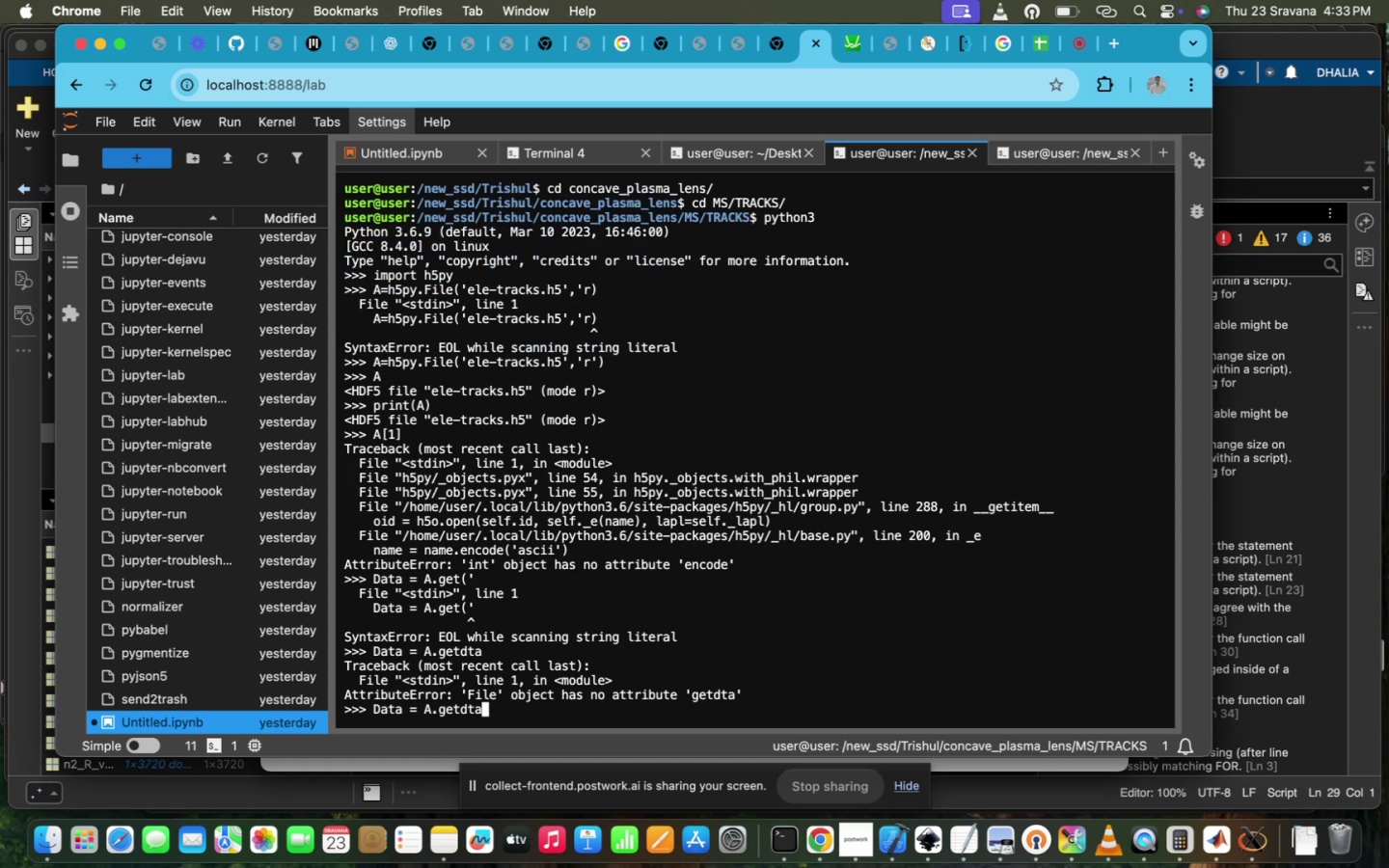 
key(Backspace)
key(Backspace)
type(ata)
 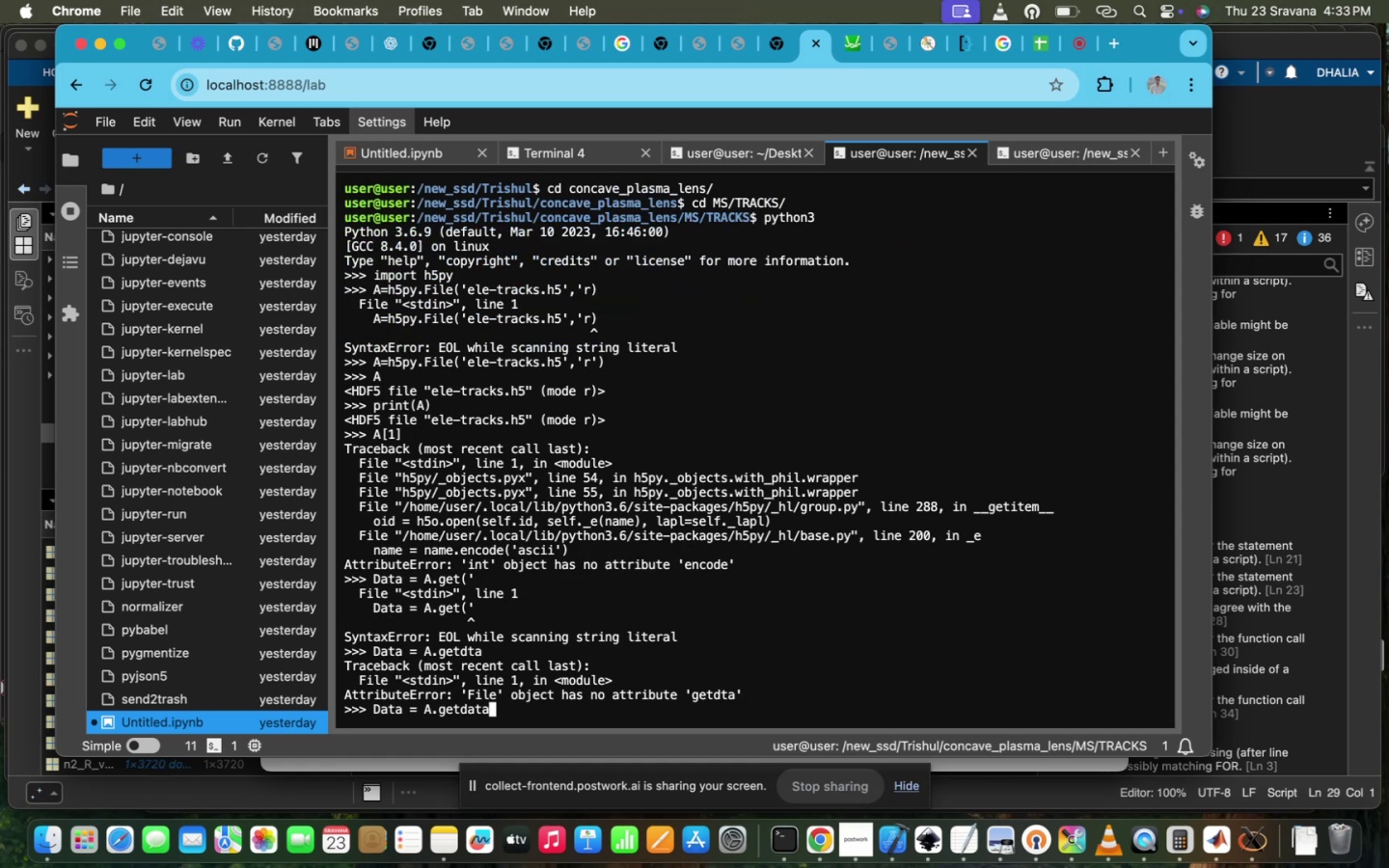 
key(Enter)
 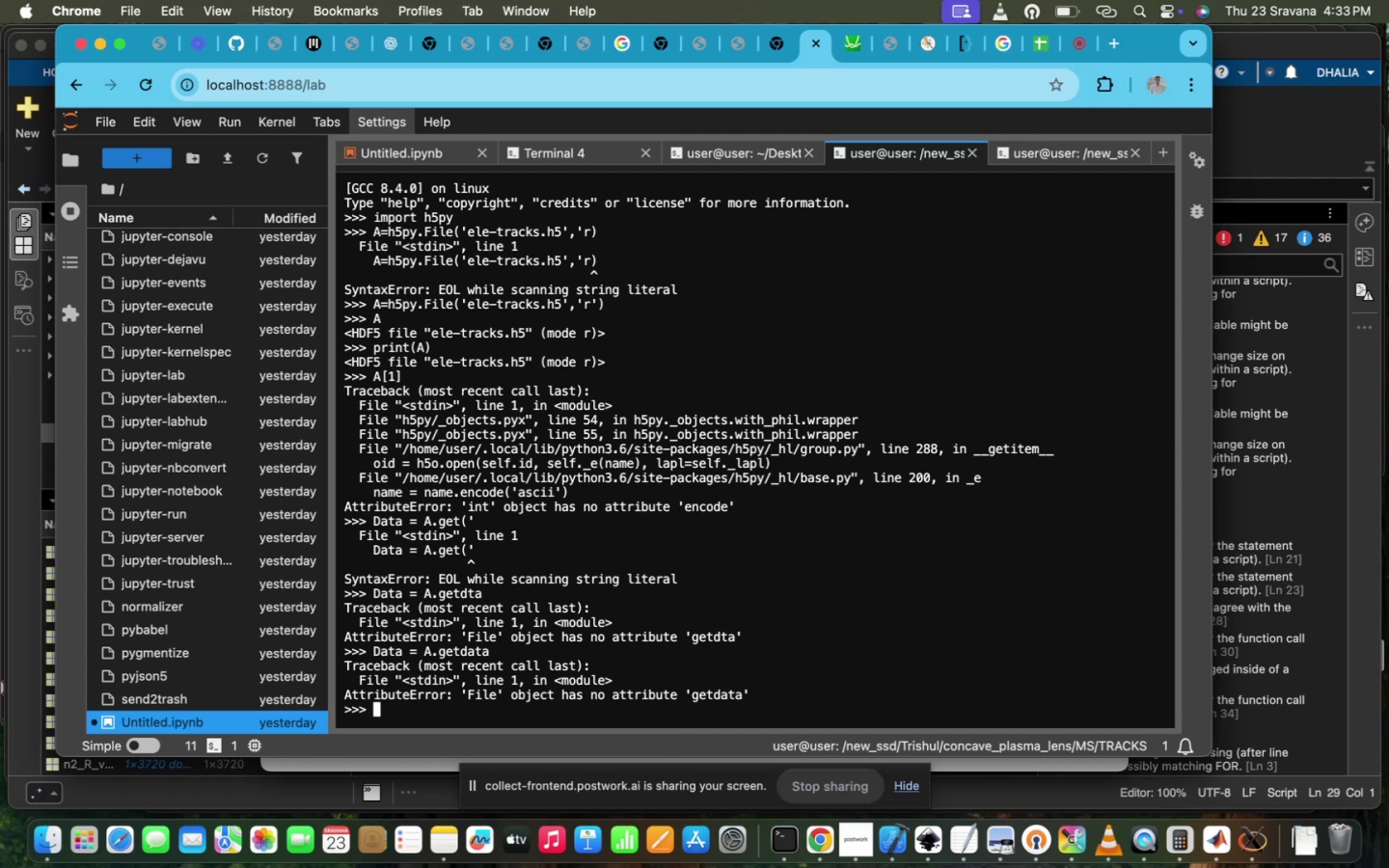 
wait(5.53)
 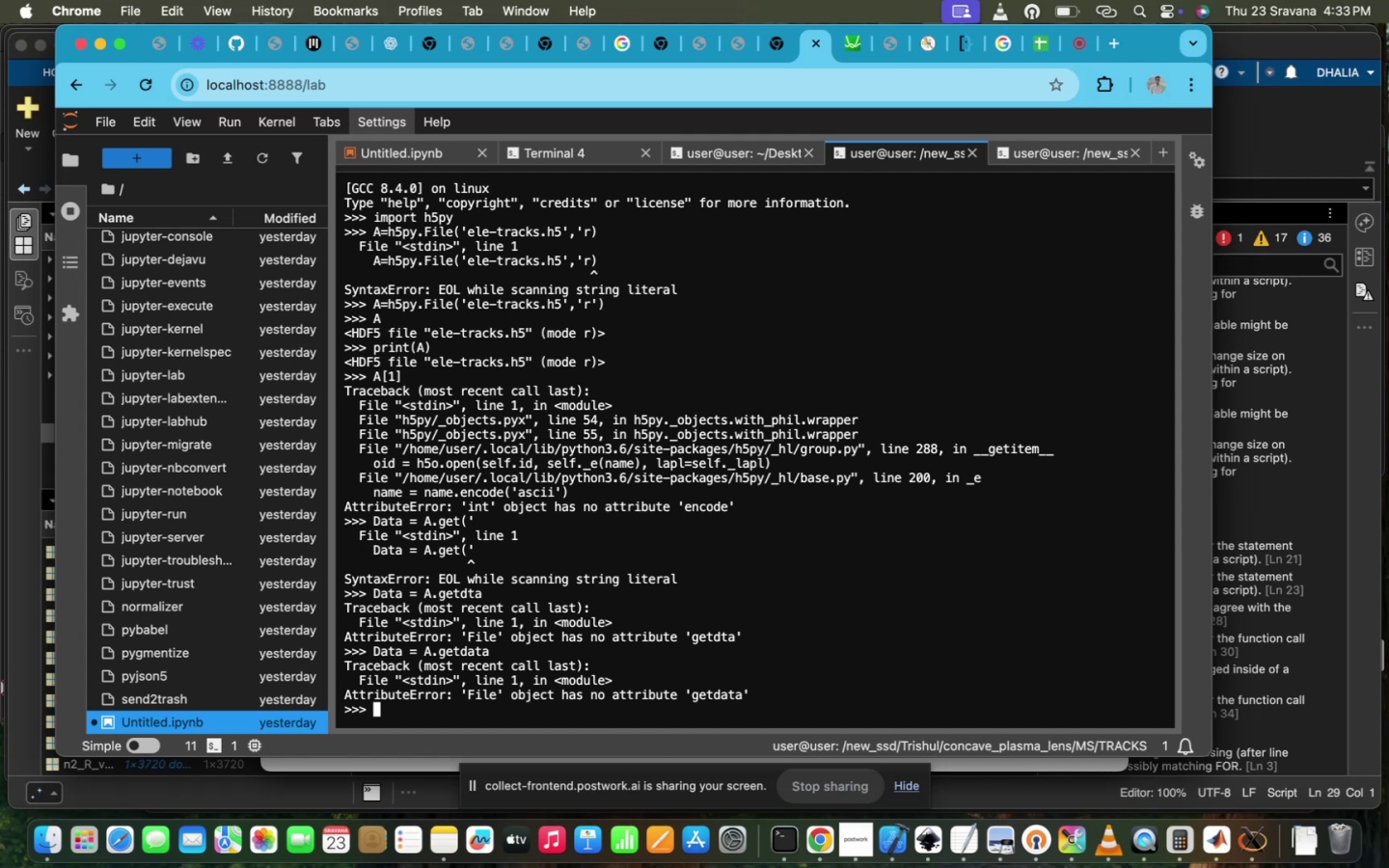 
key(ArrowUp)
 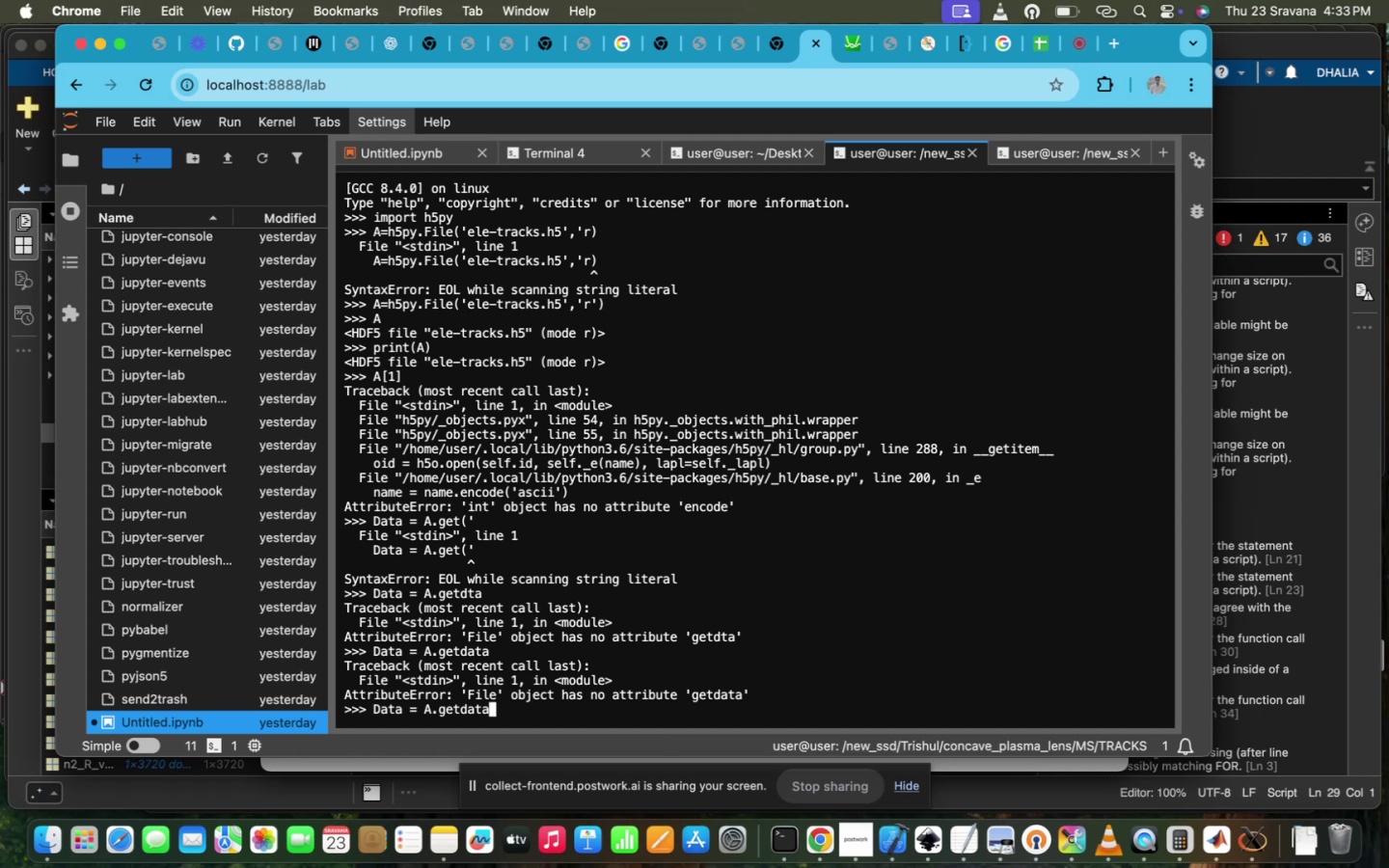 
key(ArrowLeft)
 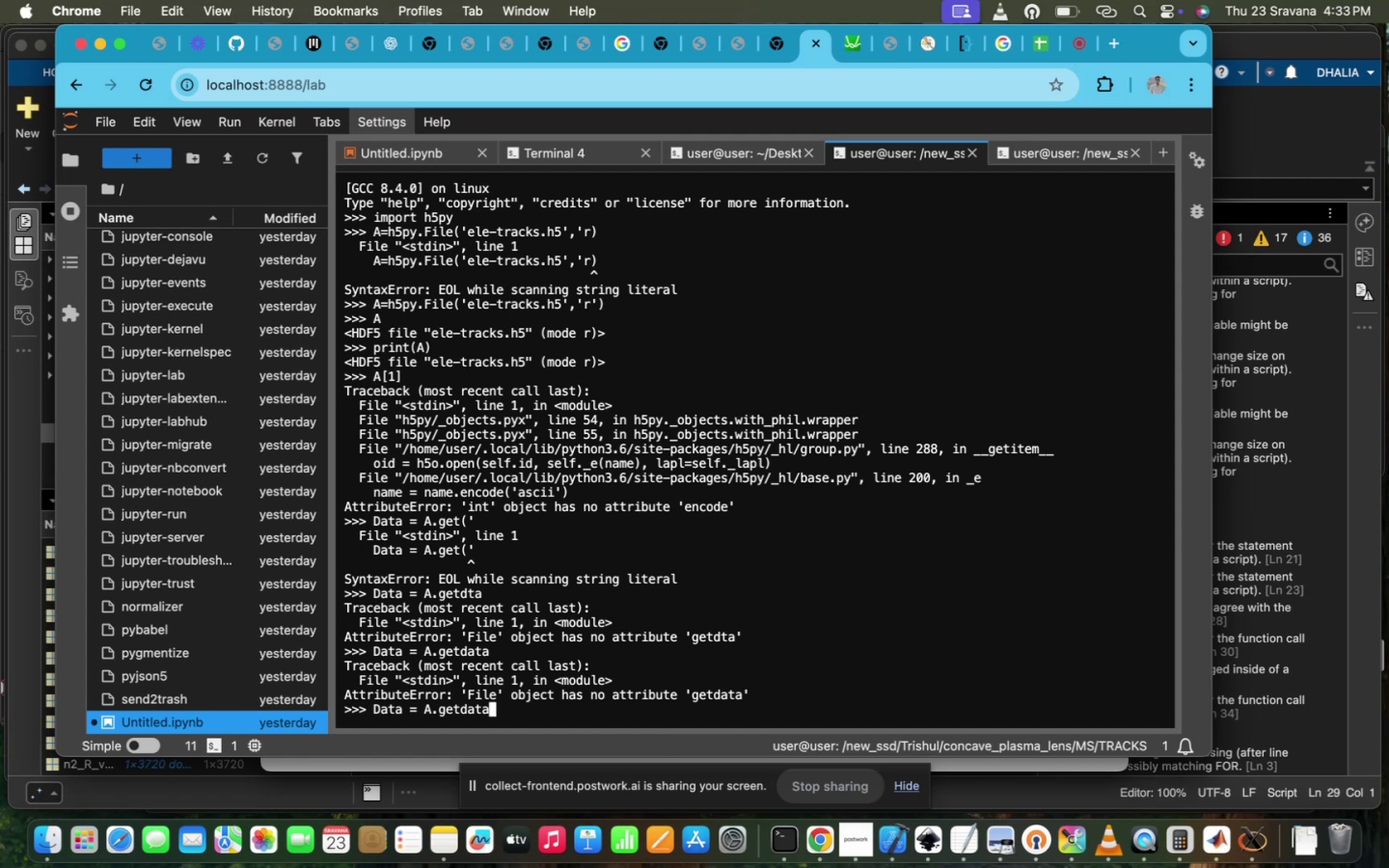 
key(ArrowLeft)
 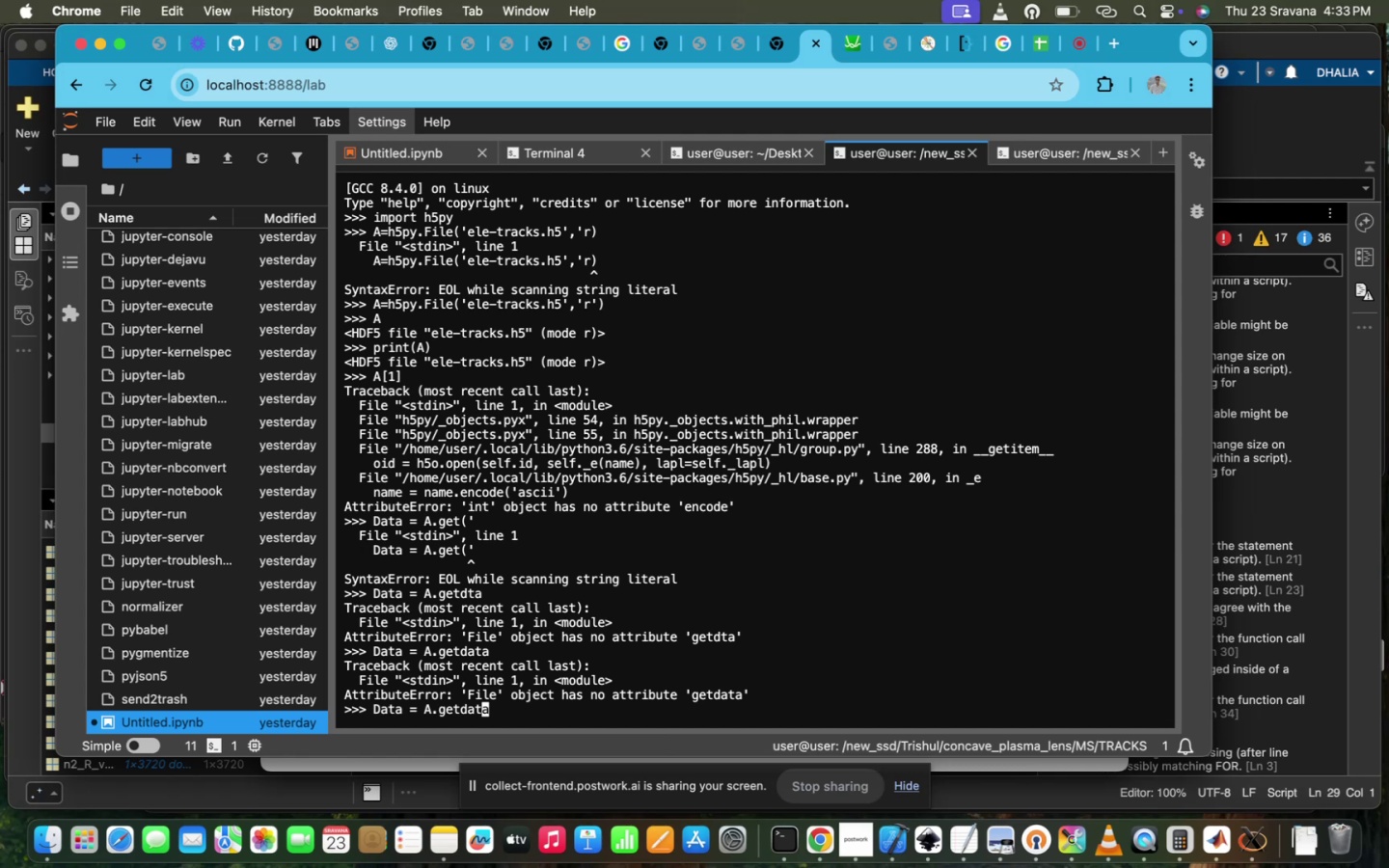 
hold_key(key=ArrowLeft, duration=0.36)
 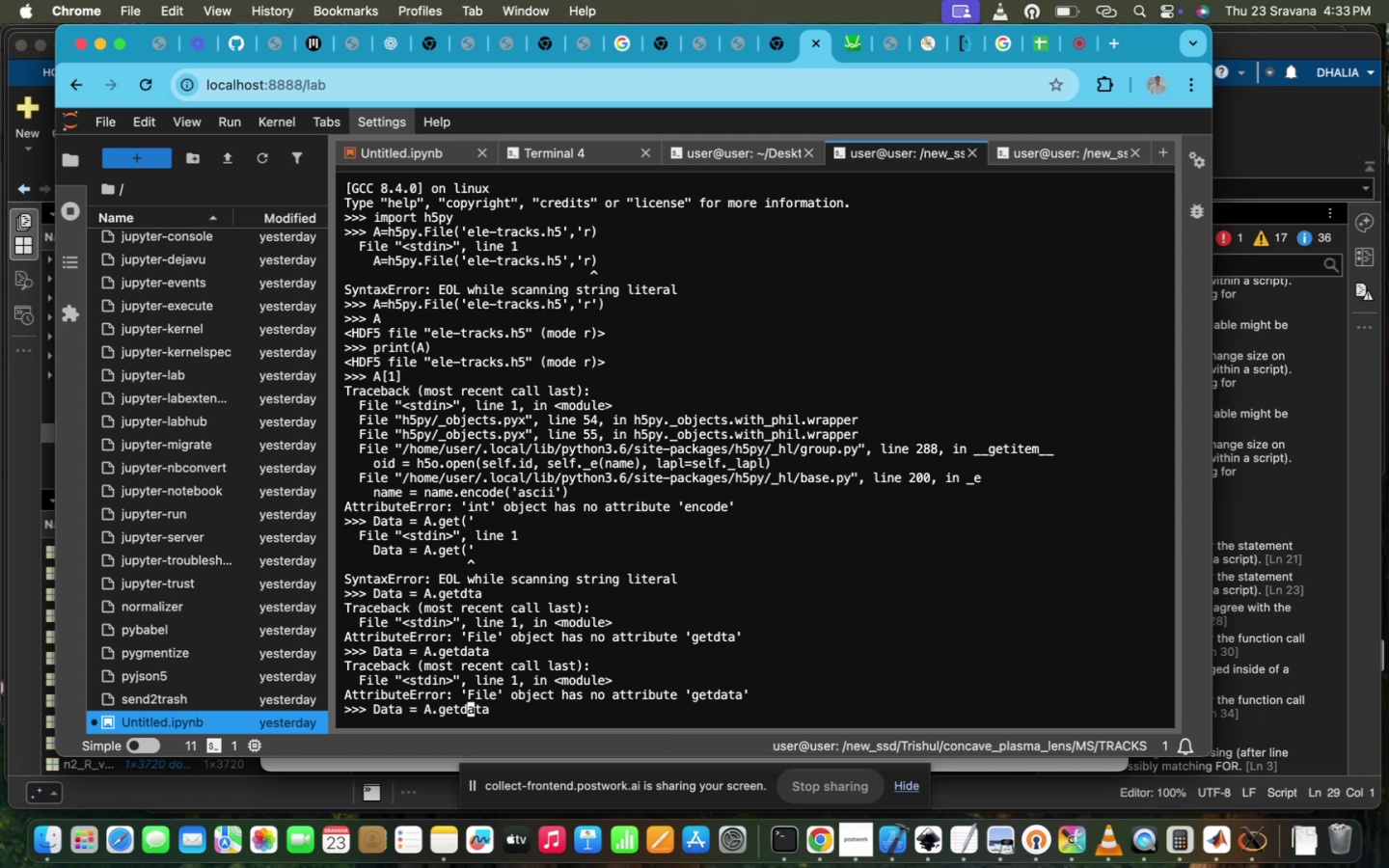 
key(ArrowLeft)
 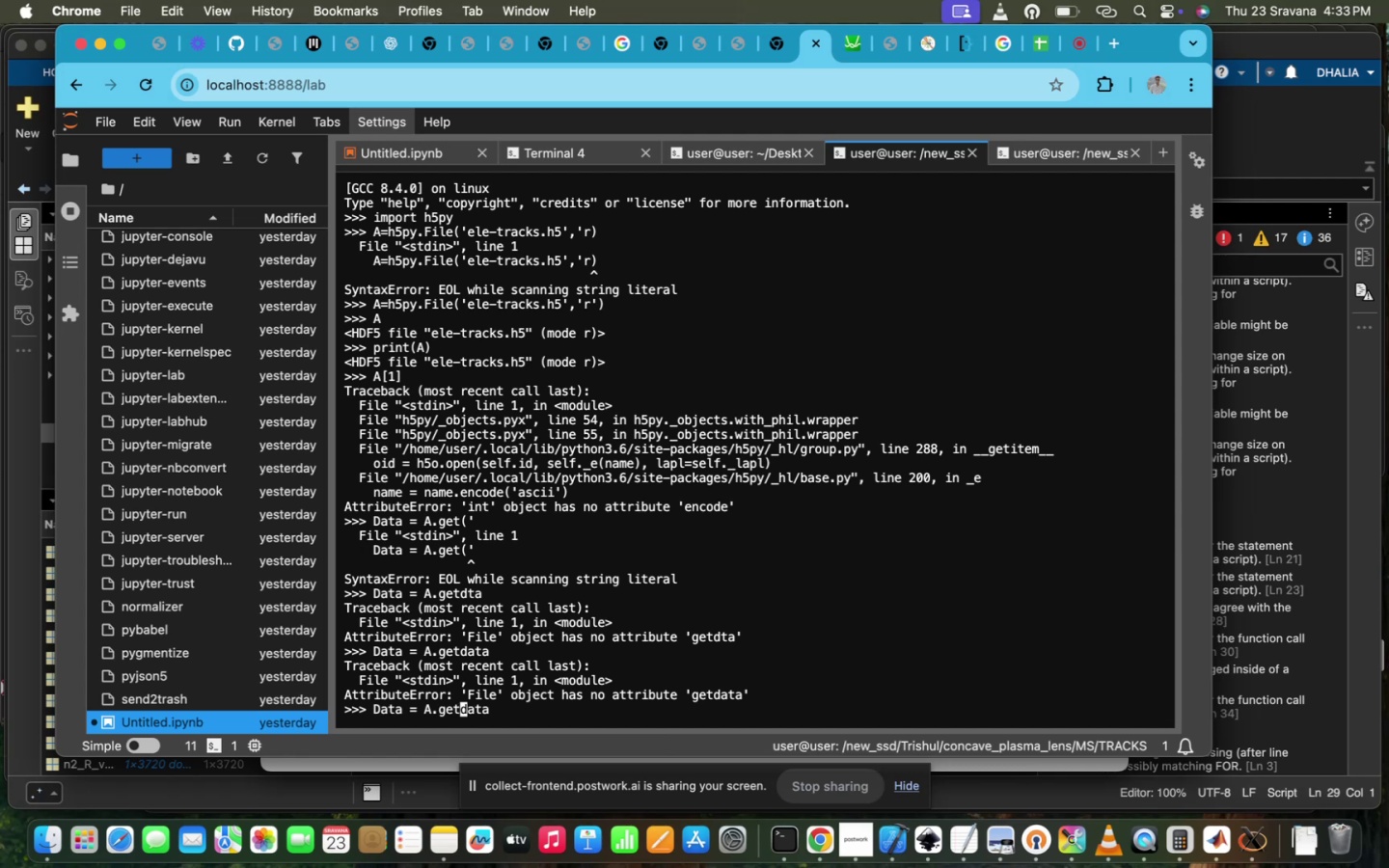 
key(Backspace)
key(Backspace)
key(Backspace)
key(Backspace)
key(Backspace)
type(get)
 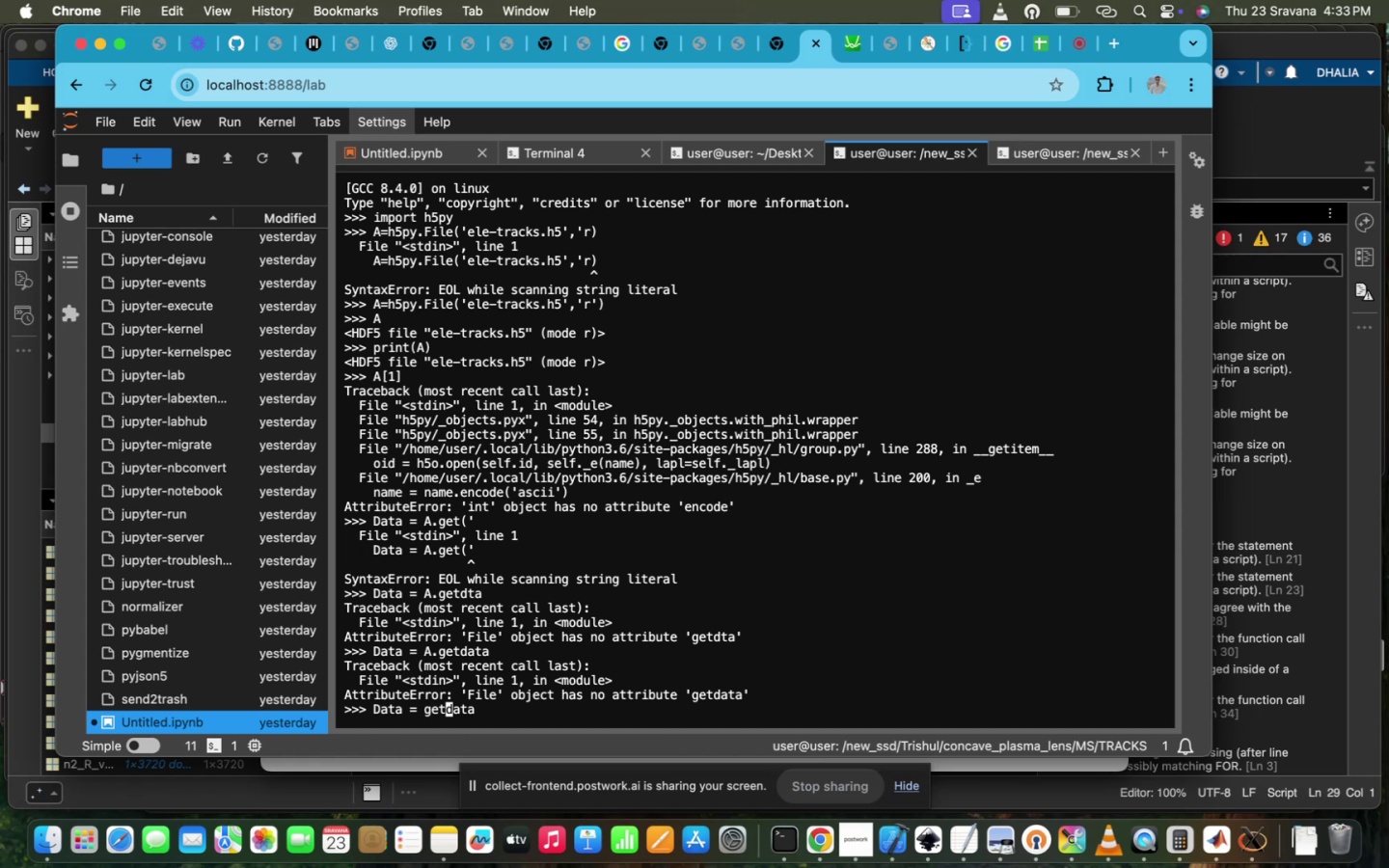 
key(ArrowRight)
 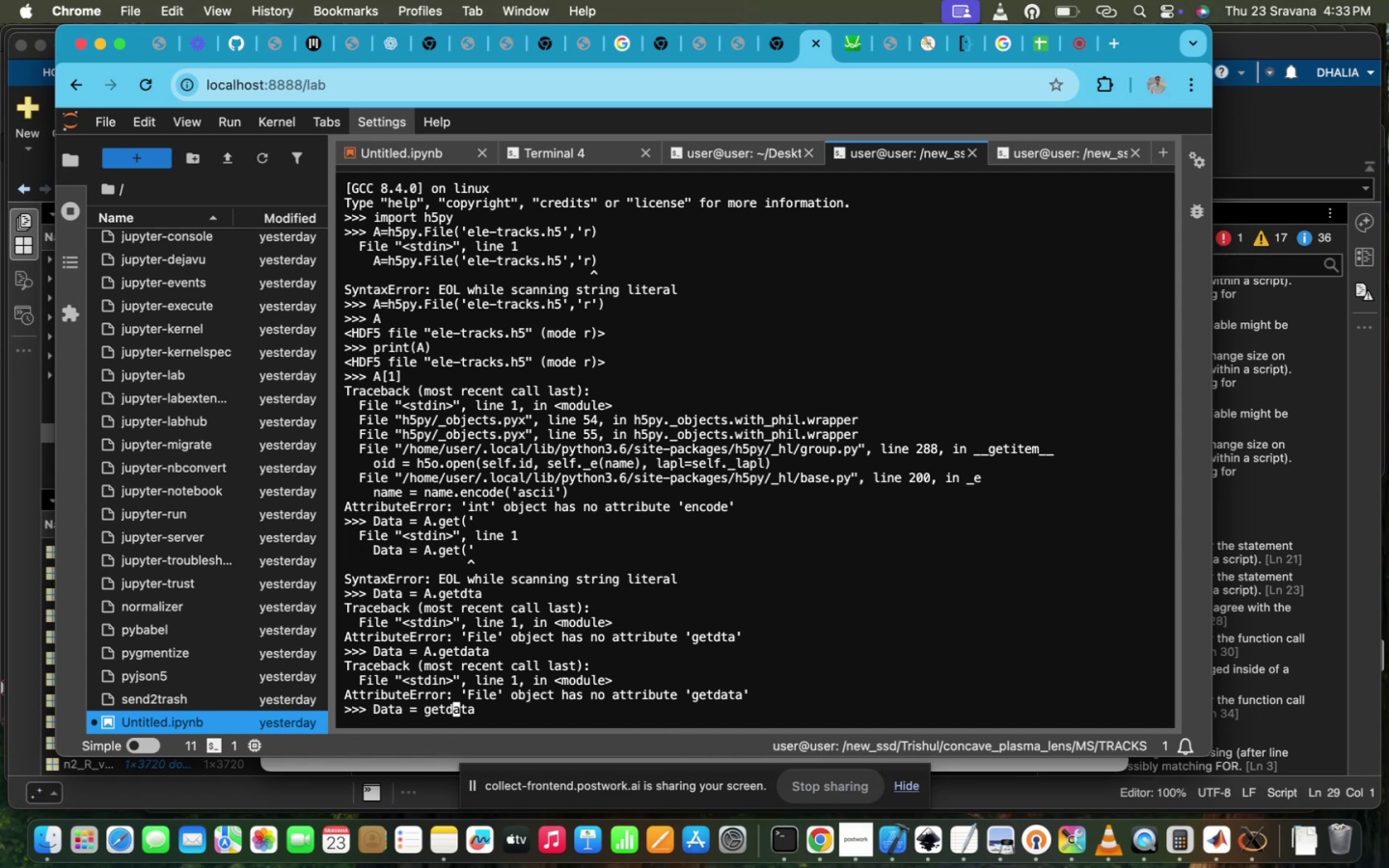 
key(ArrowRight)
 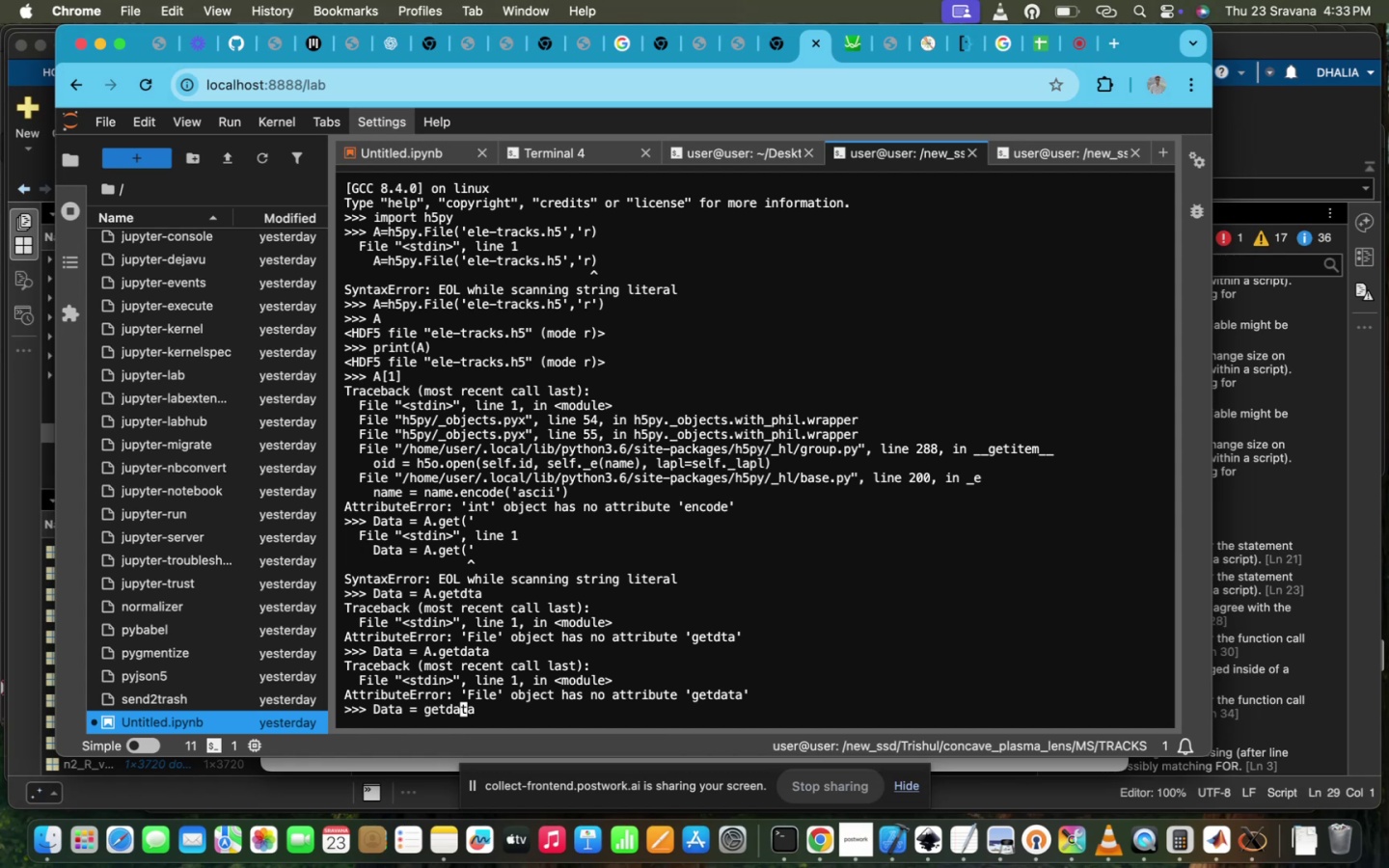 
key(ArrowRight)
 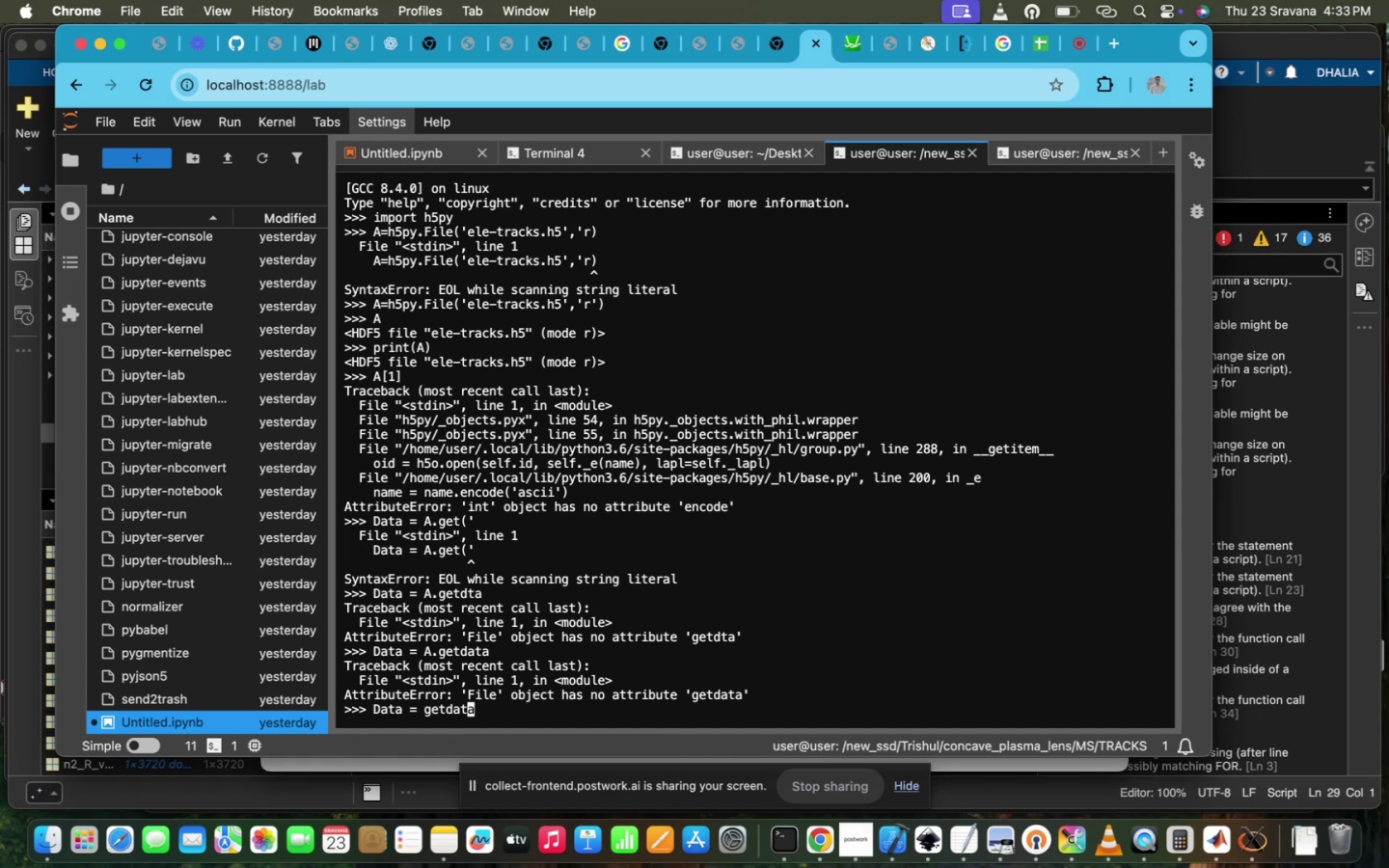 
key(ArrowRight)
 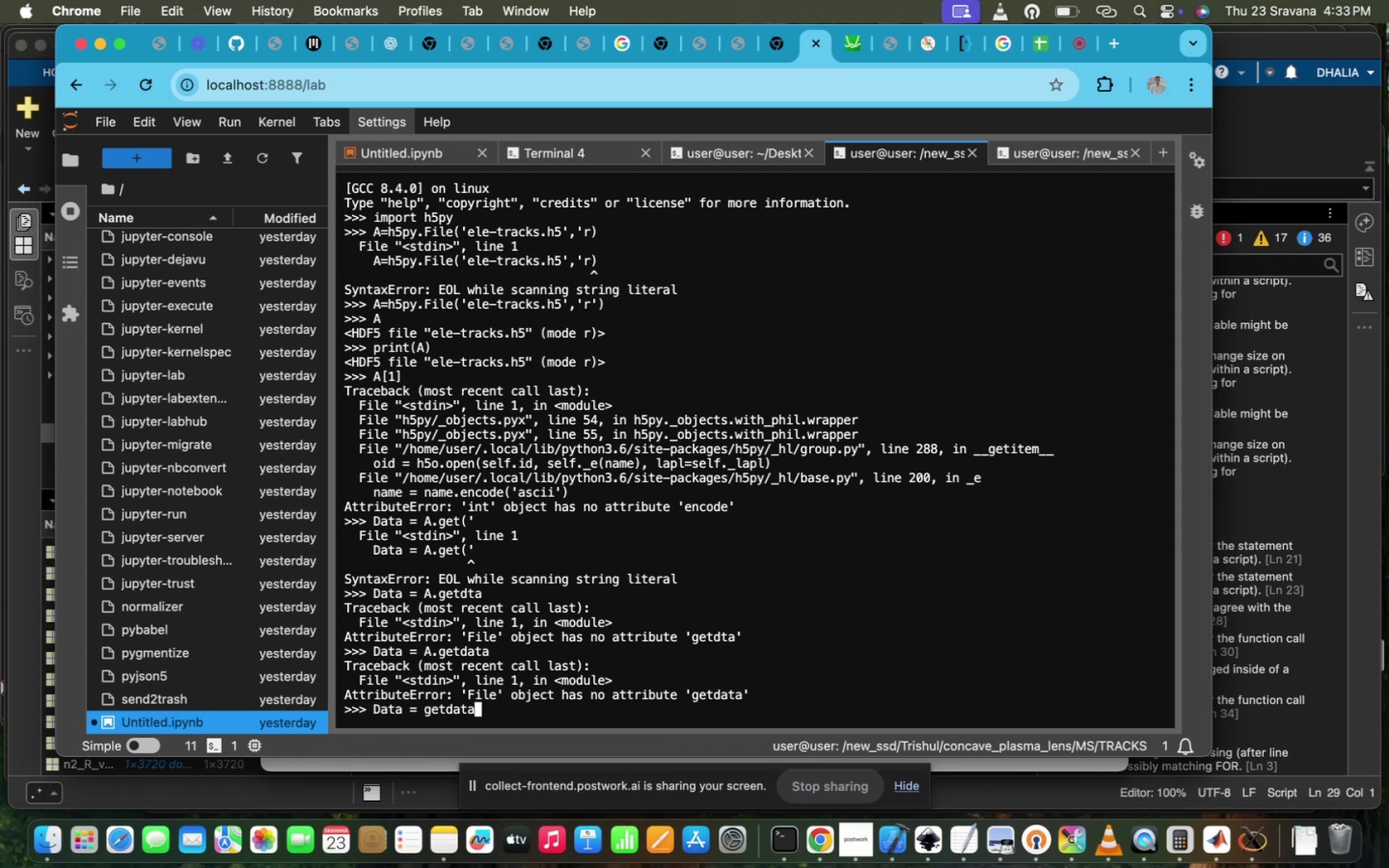 
key(Backspace)
 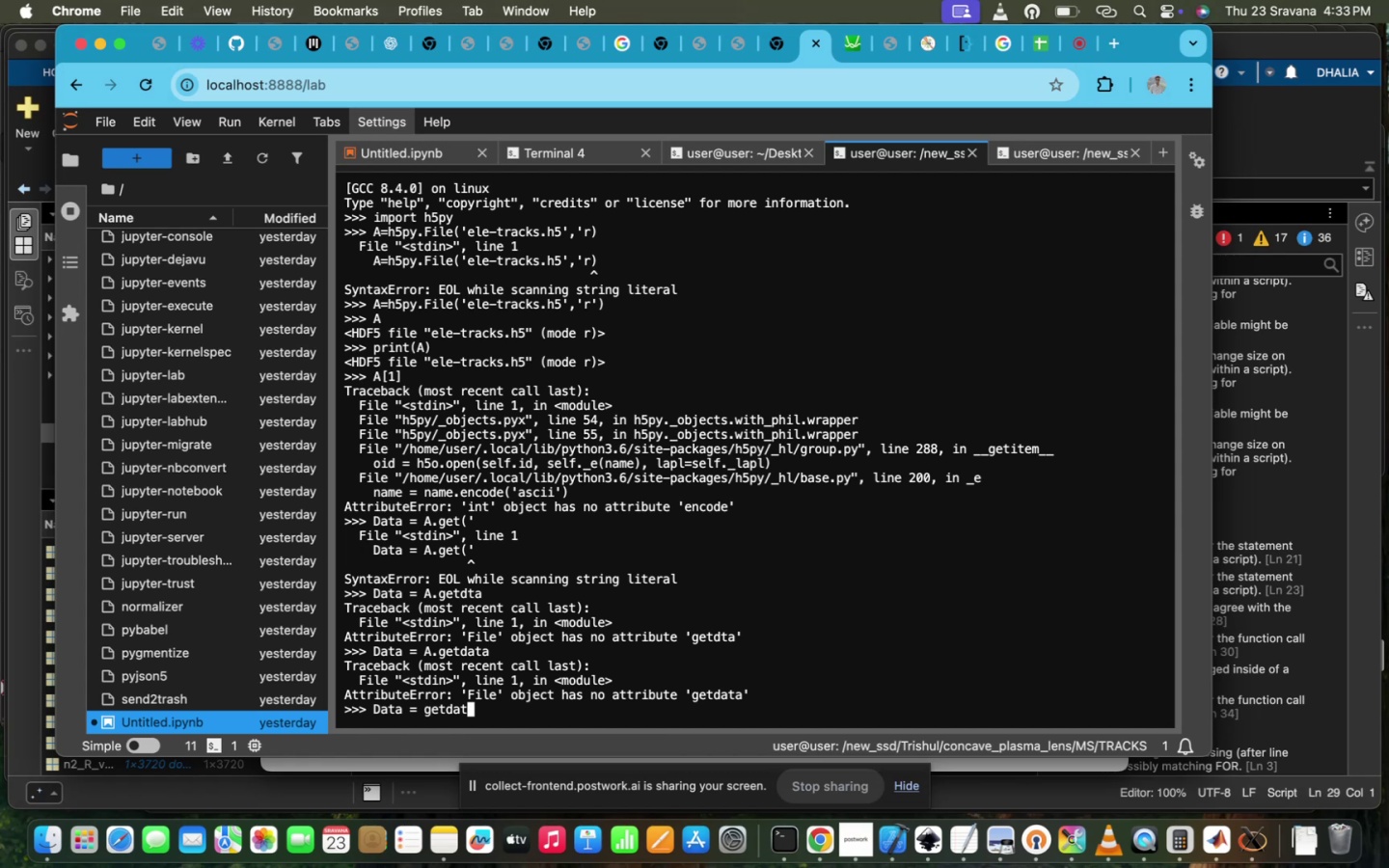 
key(Backspace)
 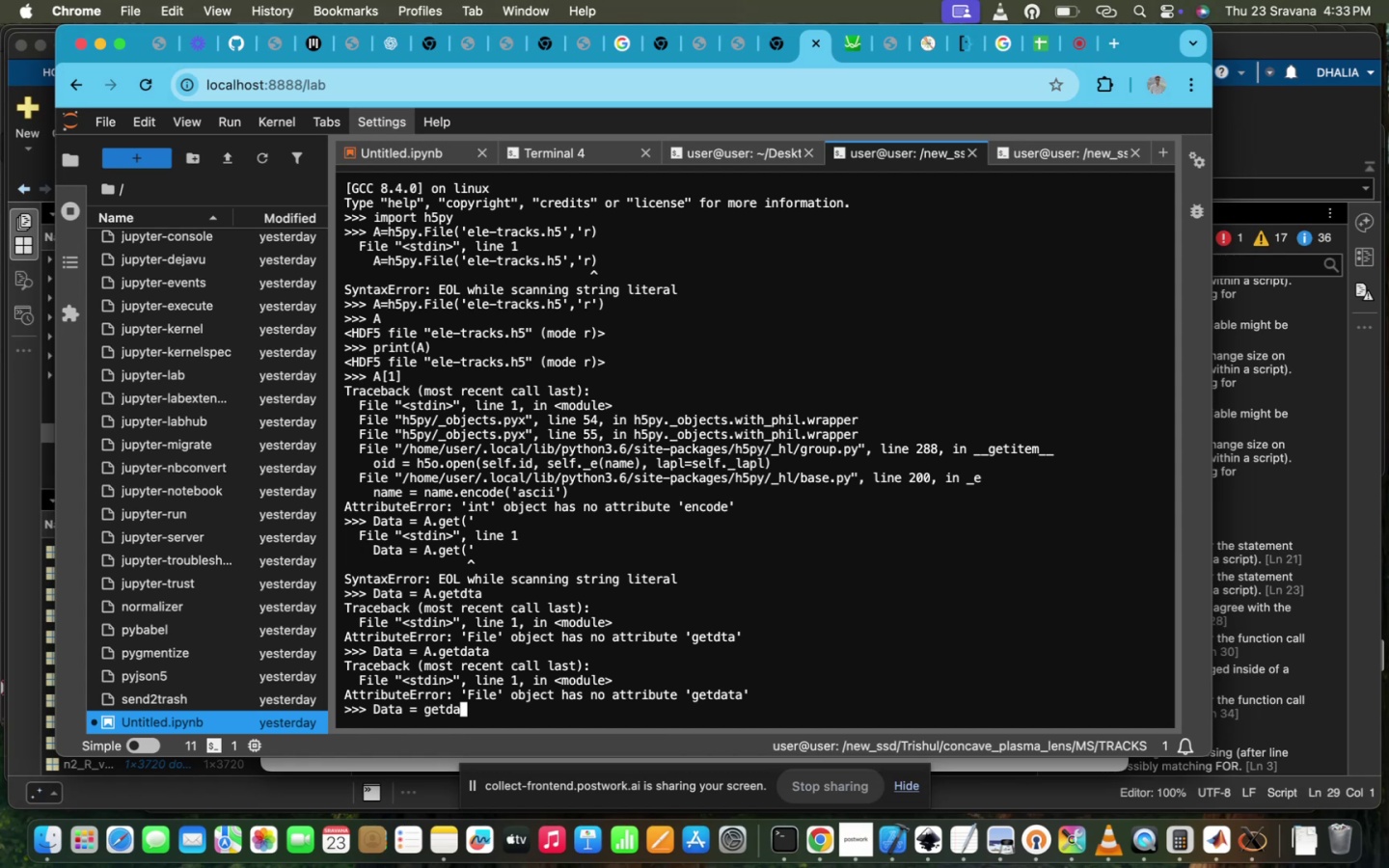 
key(Backspace)
 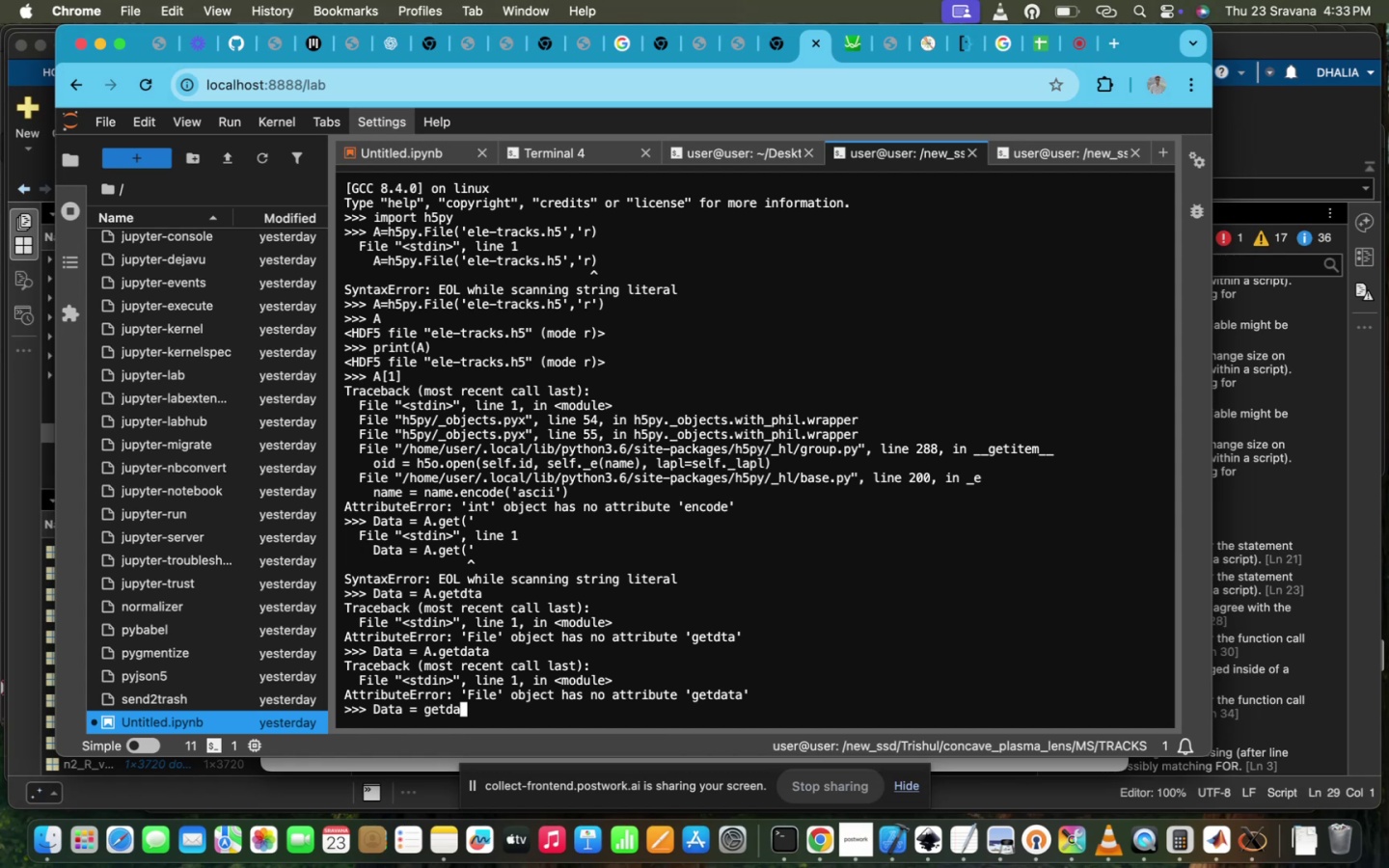 
key(Backspace)
 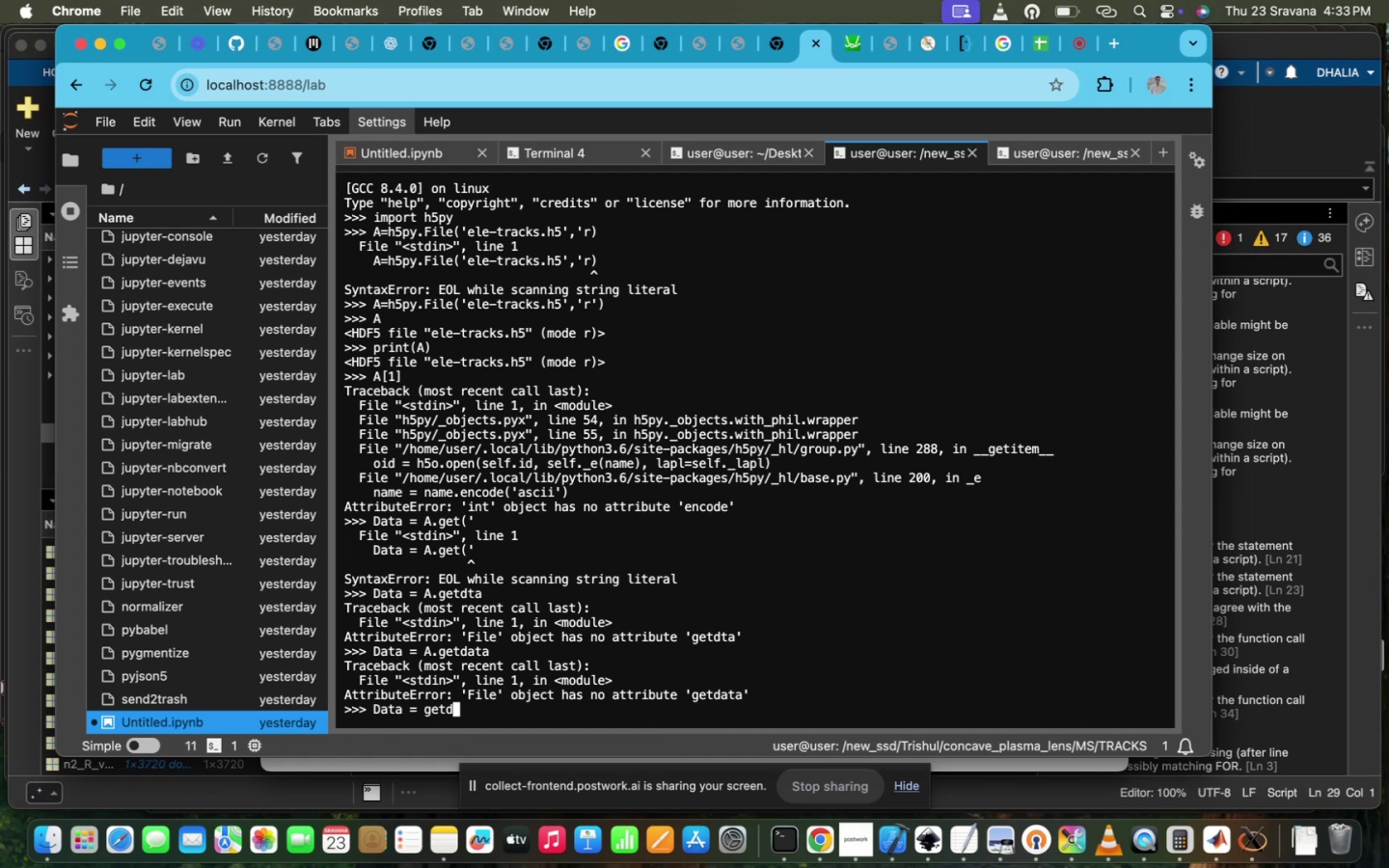 
key(Backspace)
 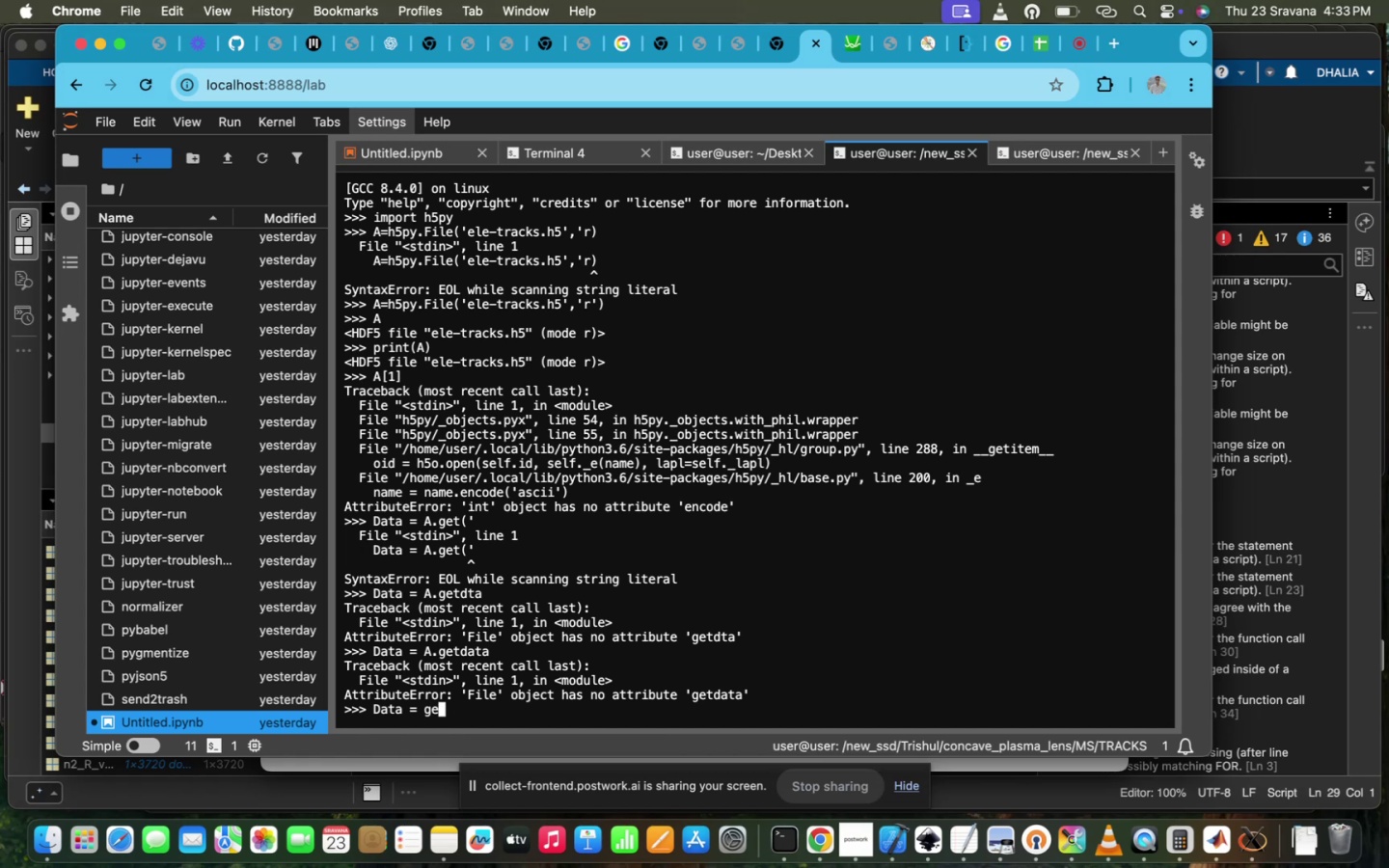 
key(Backspace)
 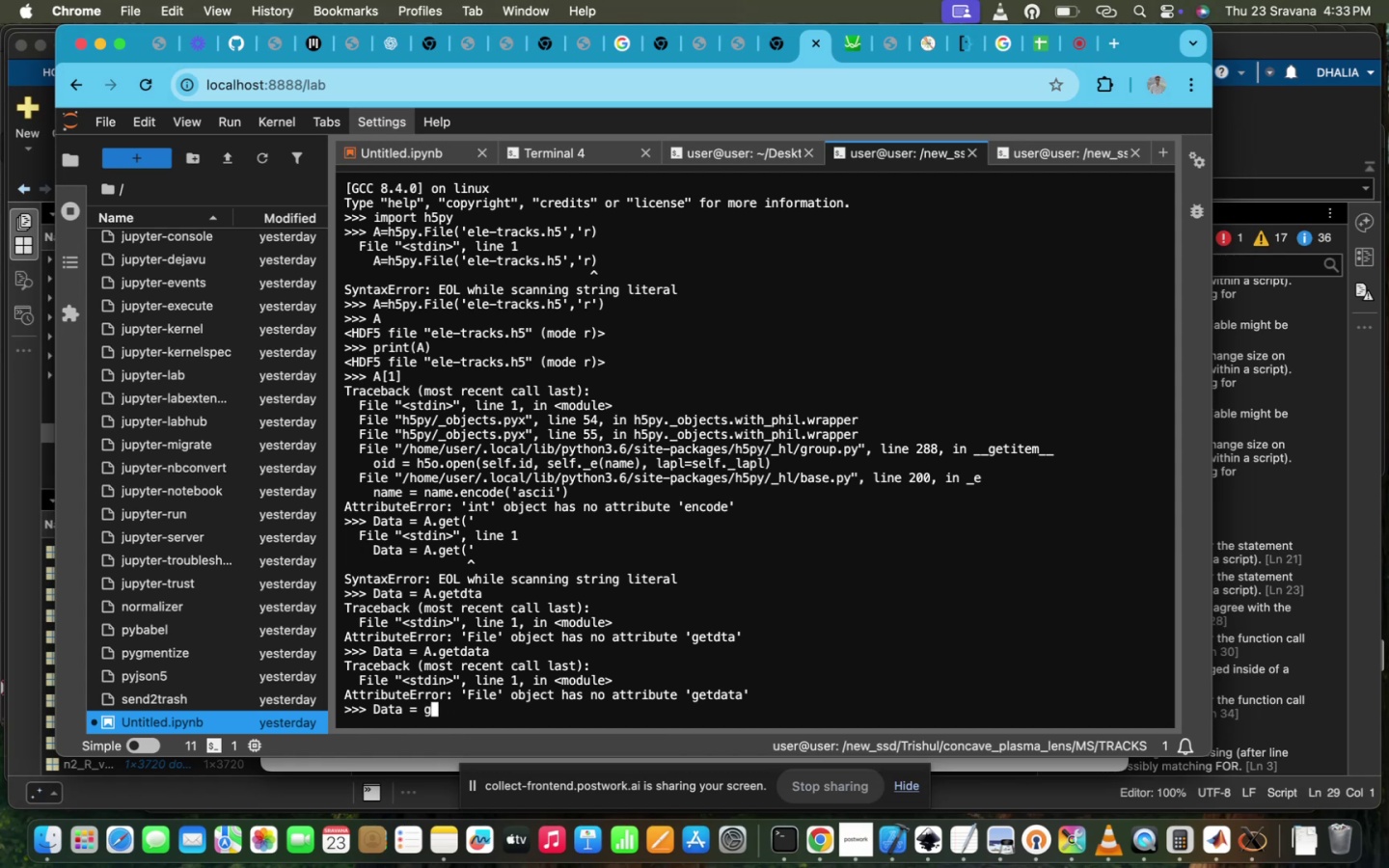 
key(Backspace)
 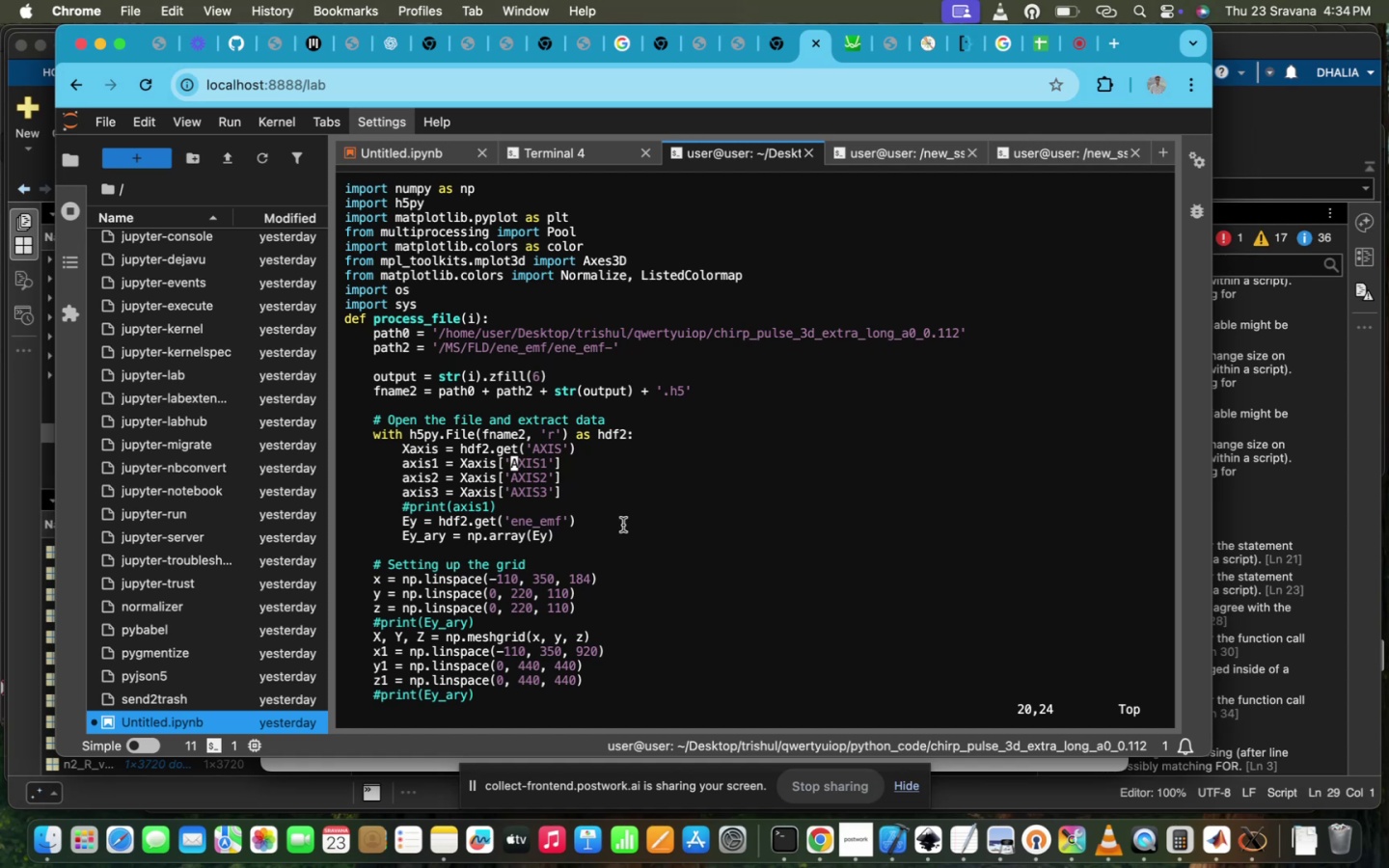 
wait(11.21)
 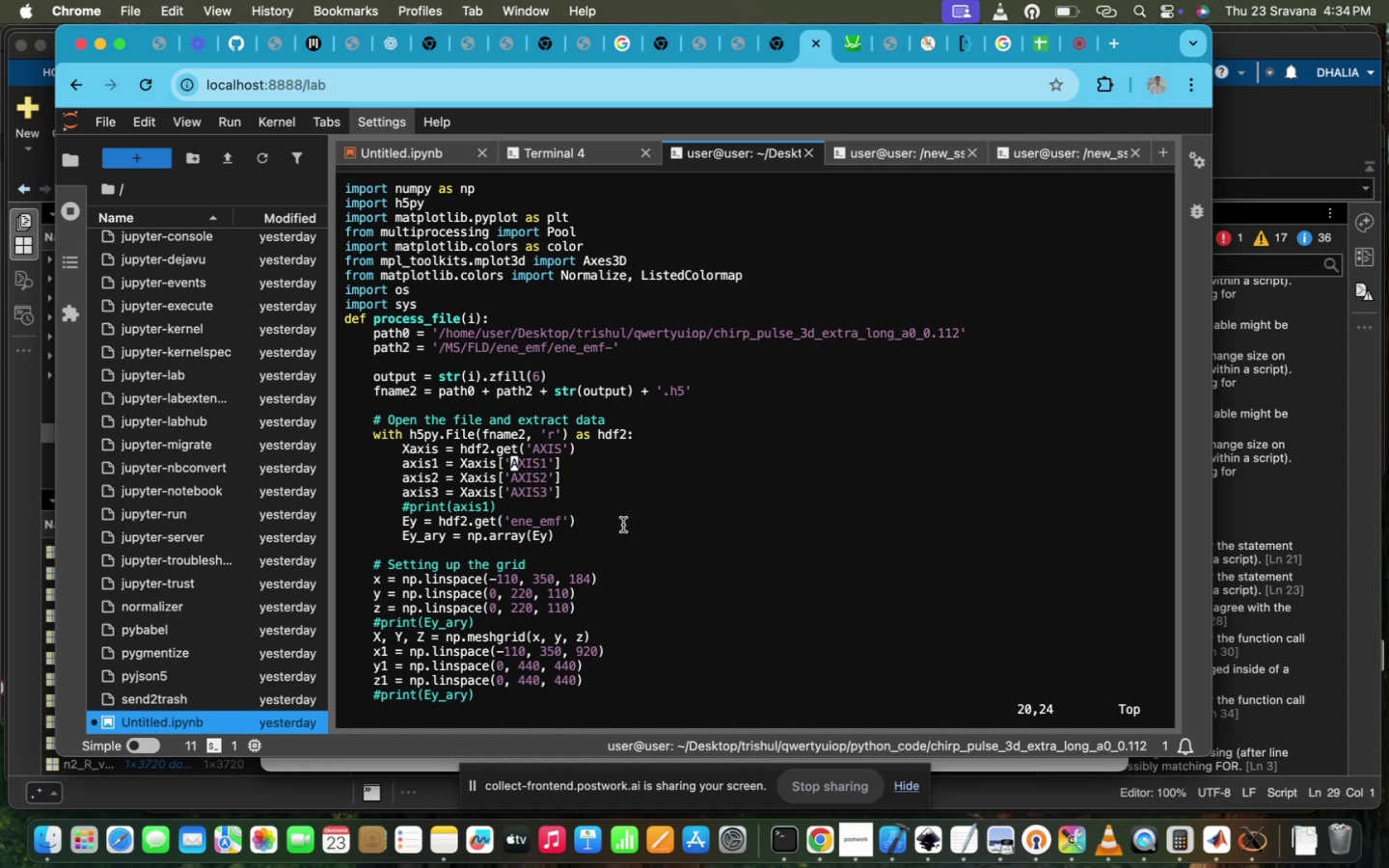 
left_click([1068, 157])
 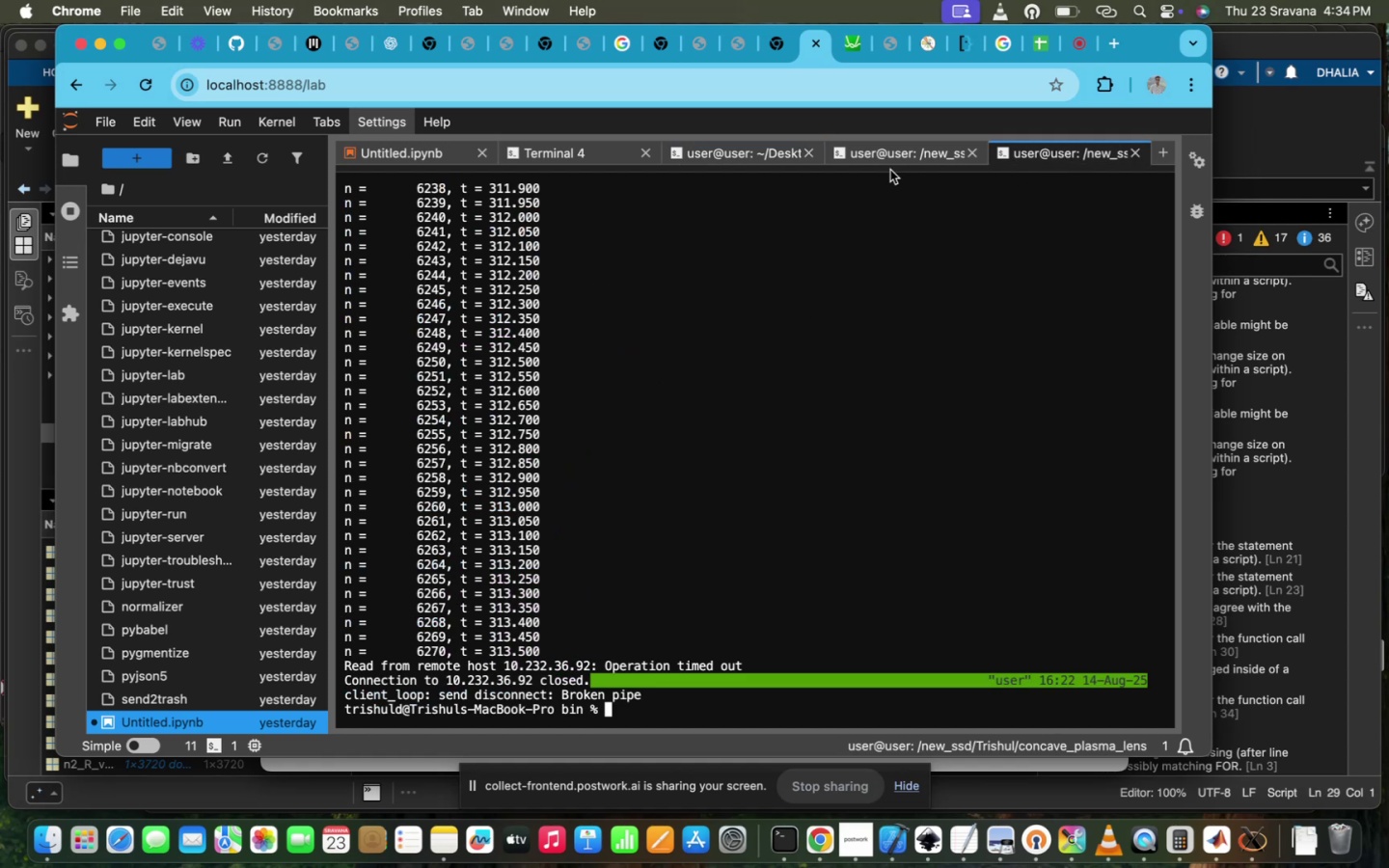 
left_click([864, 157])
 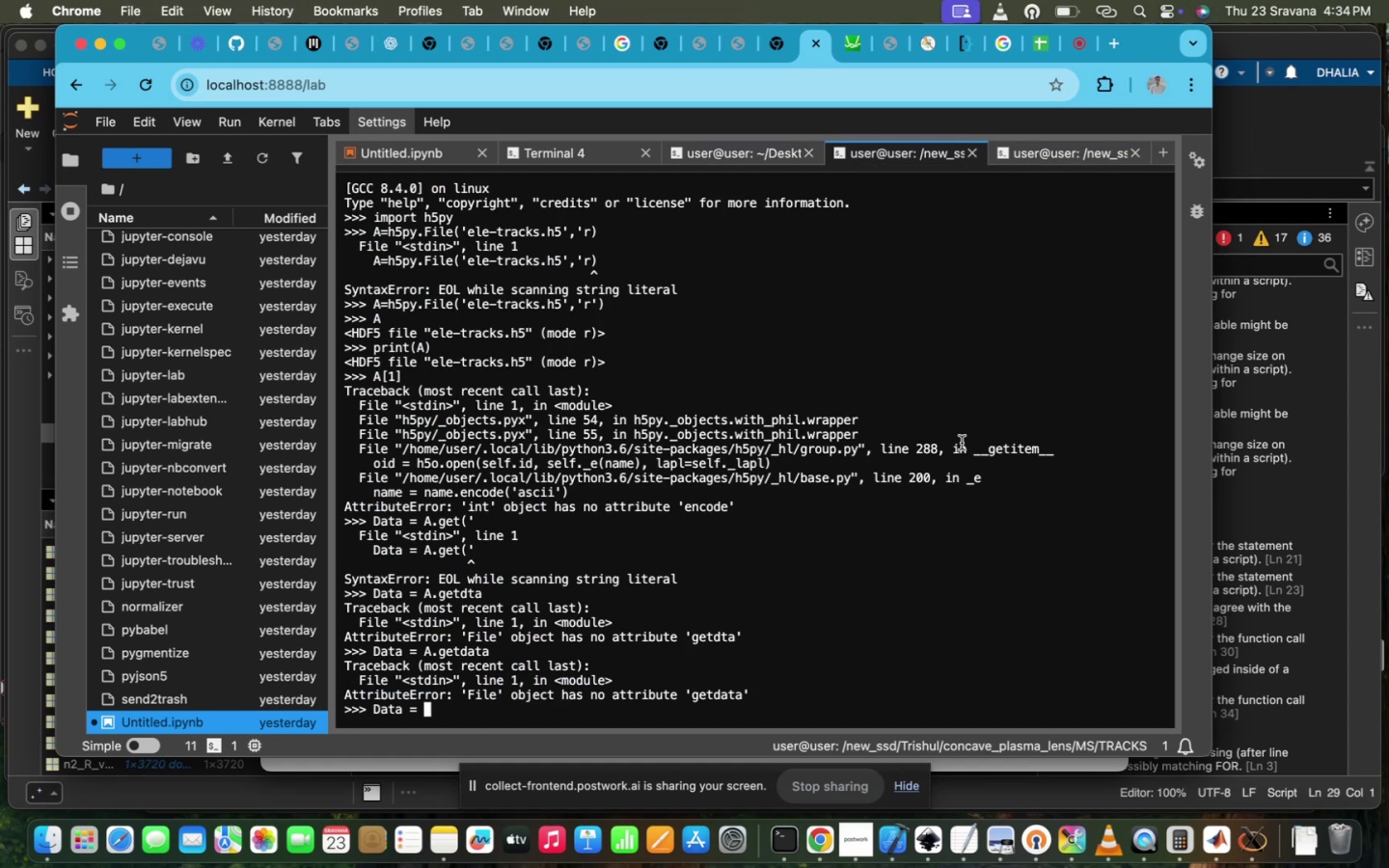 
key(ArrowUp)
 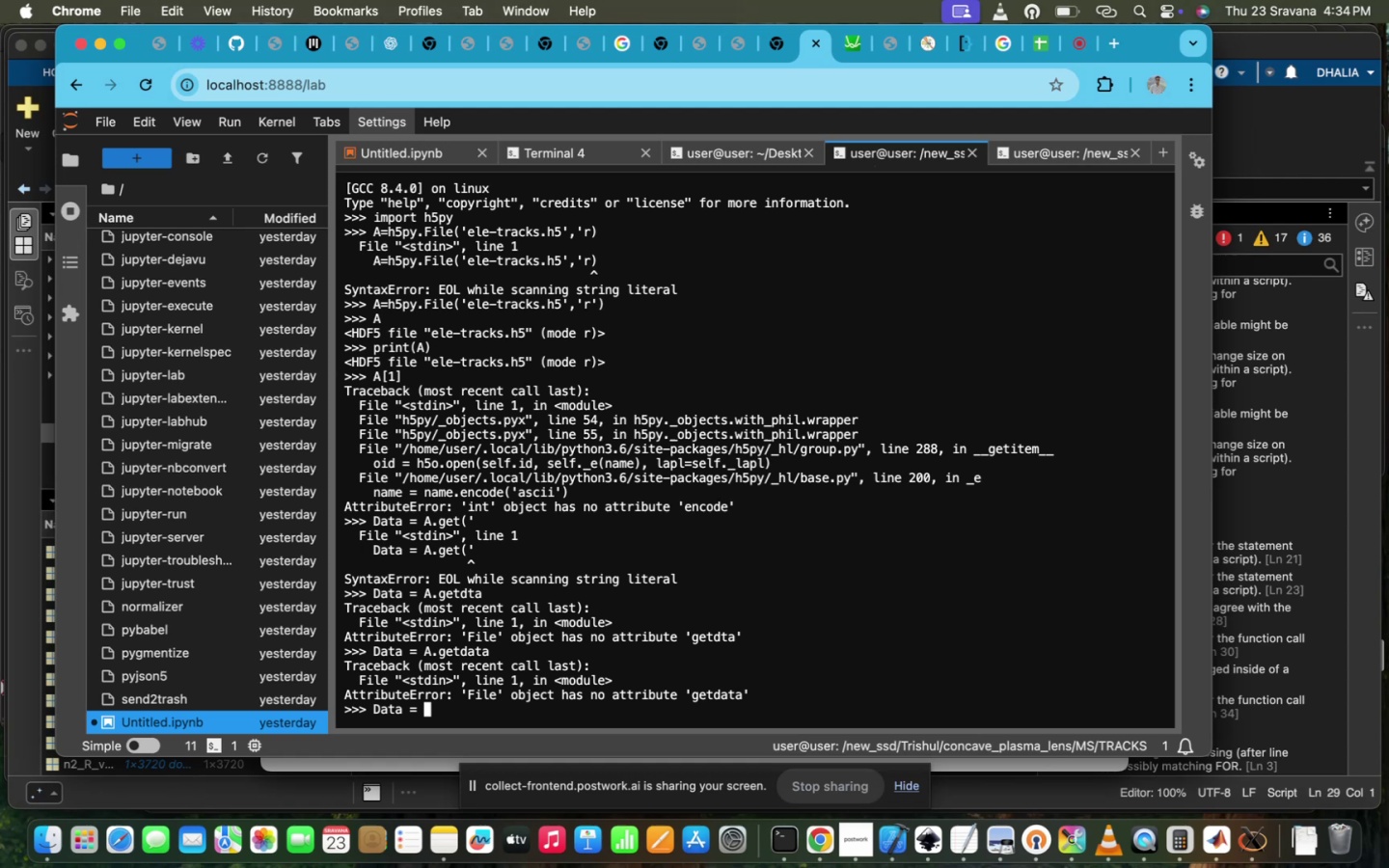 
key(ArrowUp)
 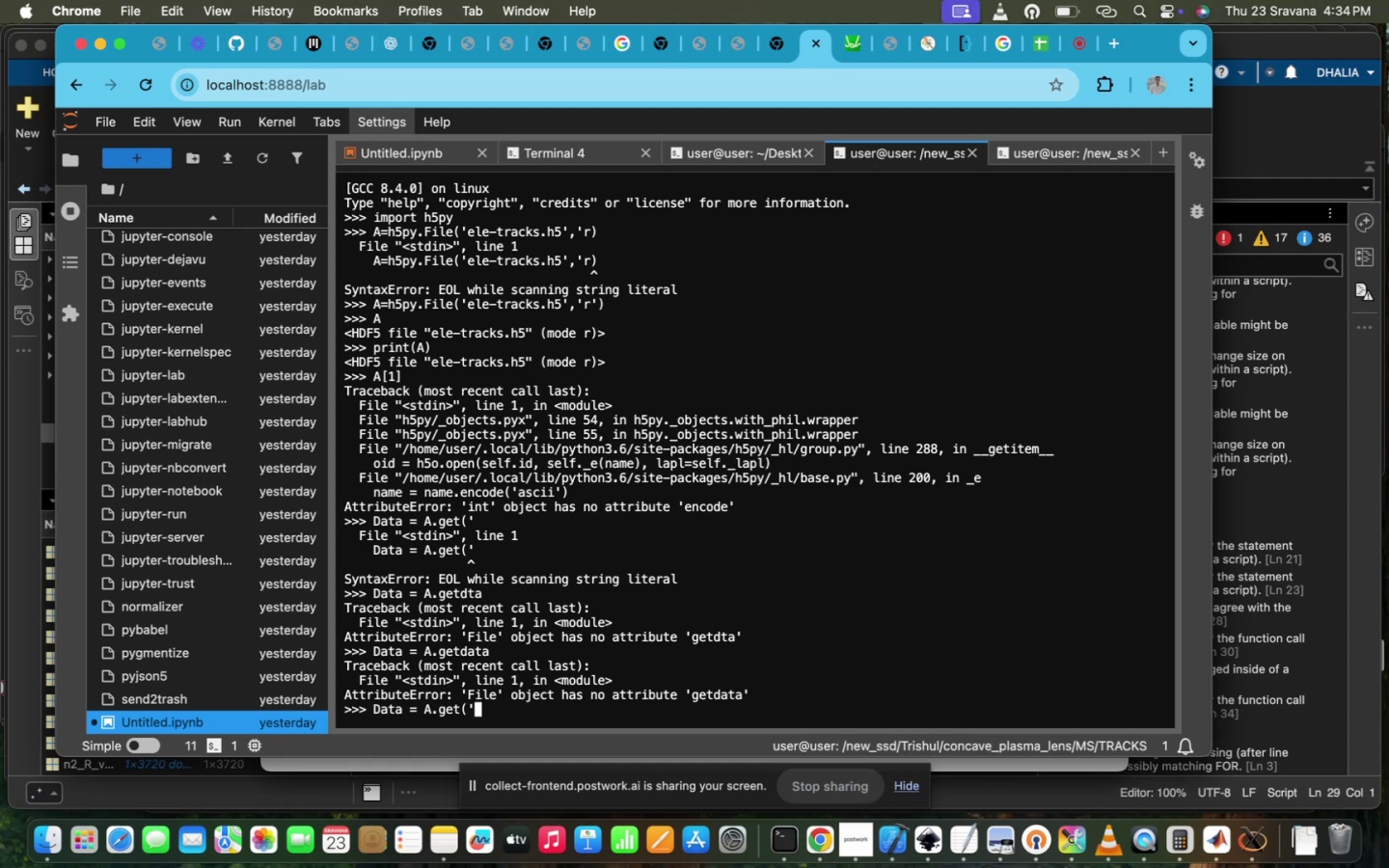 
key(ArrowUp)
 